 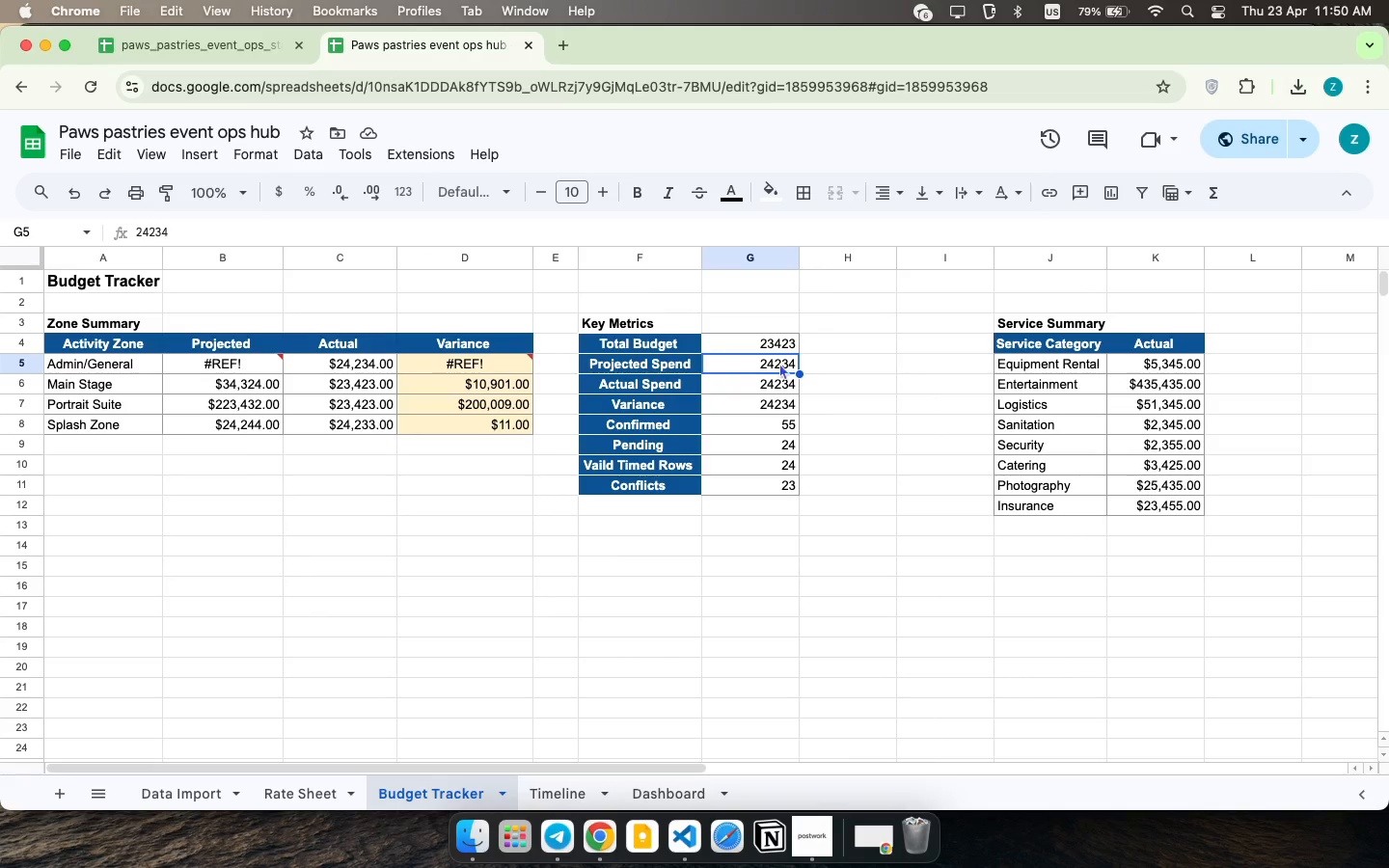 
type(=sumif()
 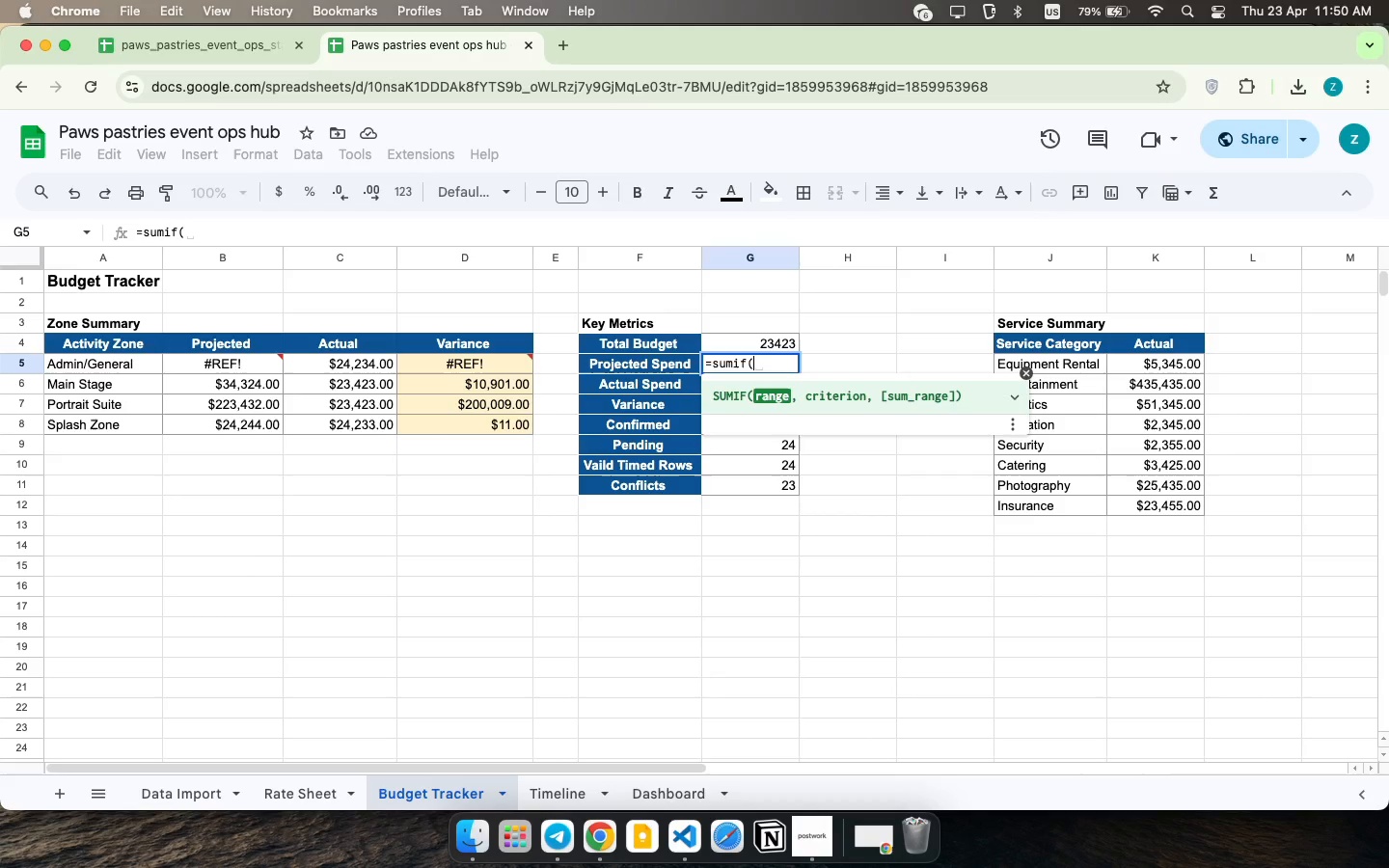 
wait(5.53)
 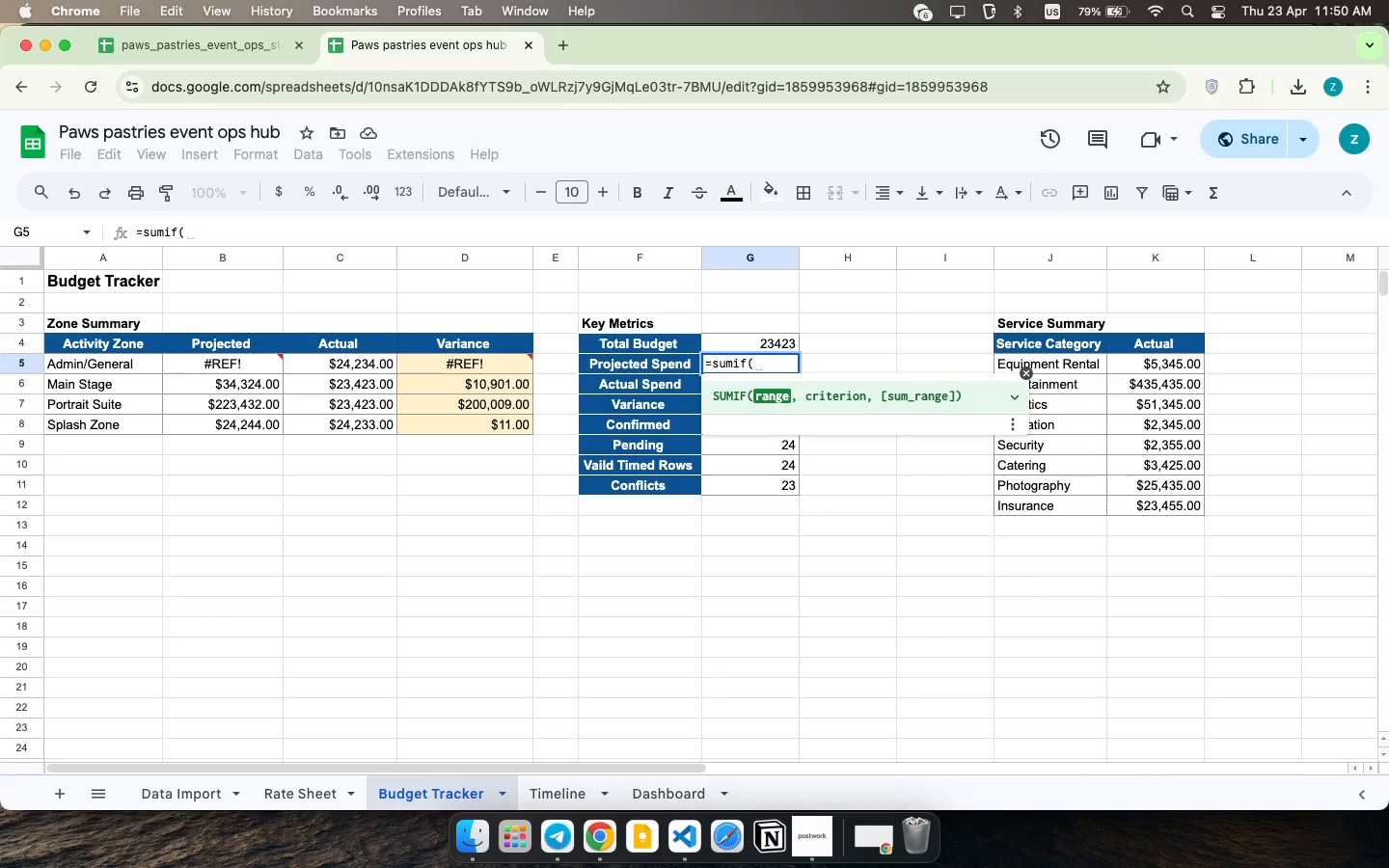 
scroll: coordinate [369, 298], scroll_direction: up, amount: 359.0
 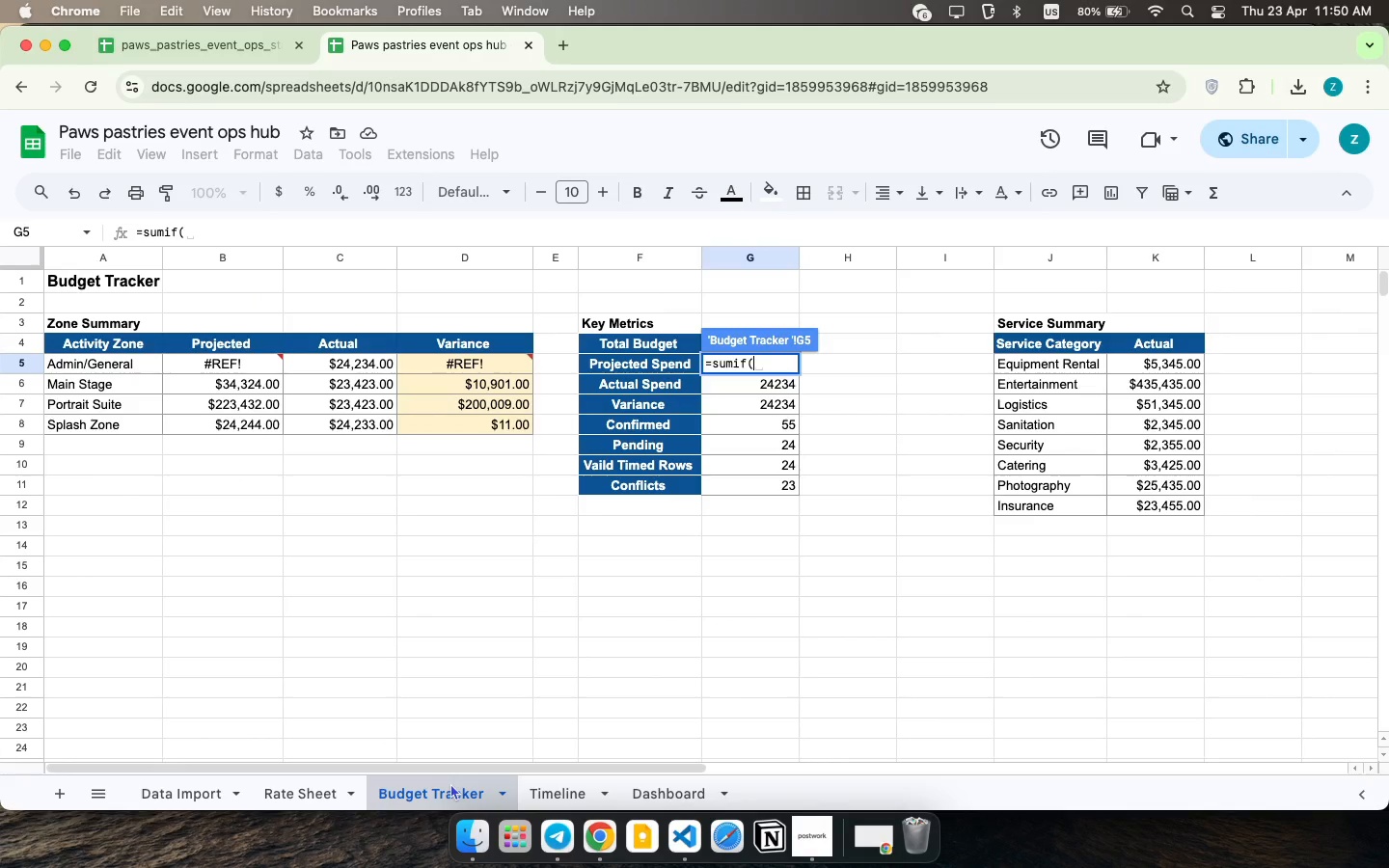 
wait(35.21)
 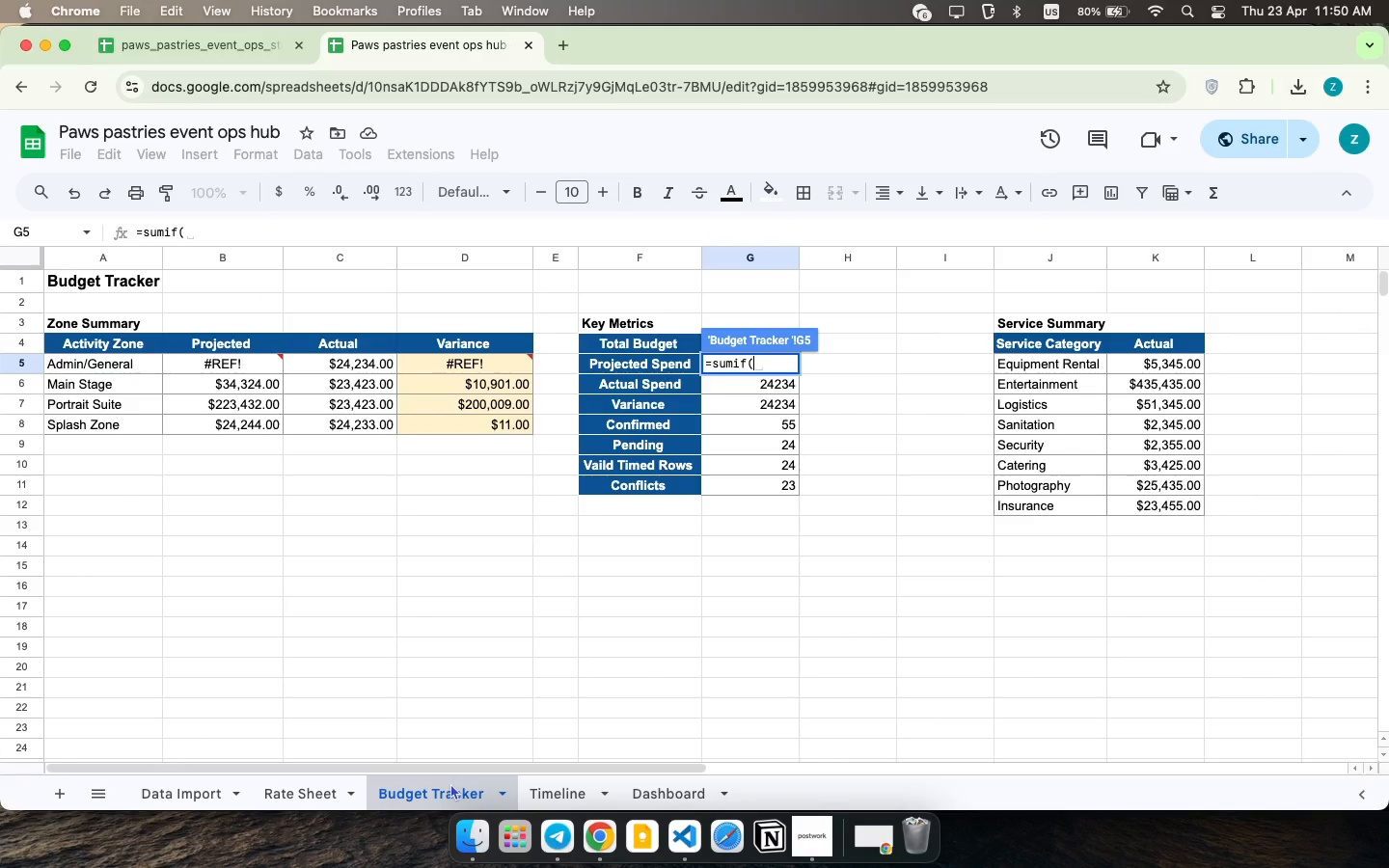 
scroll: coordinate [322, 559], scroll_direction: up, amount: 45.0
 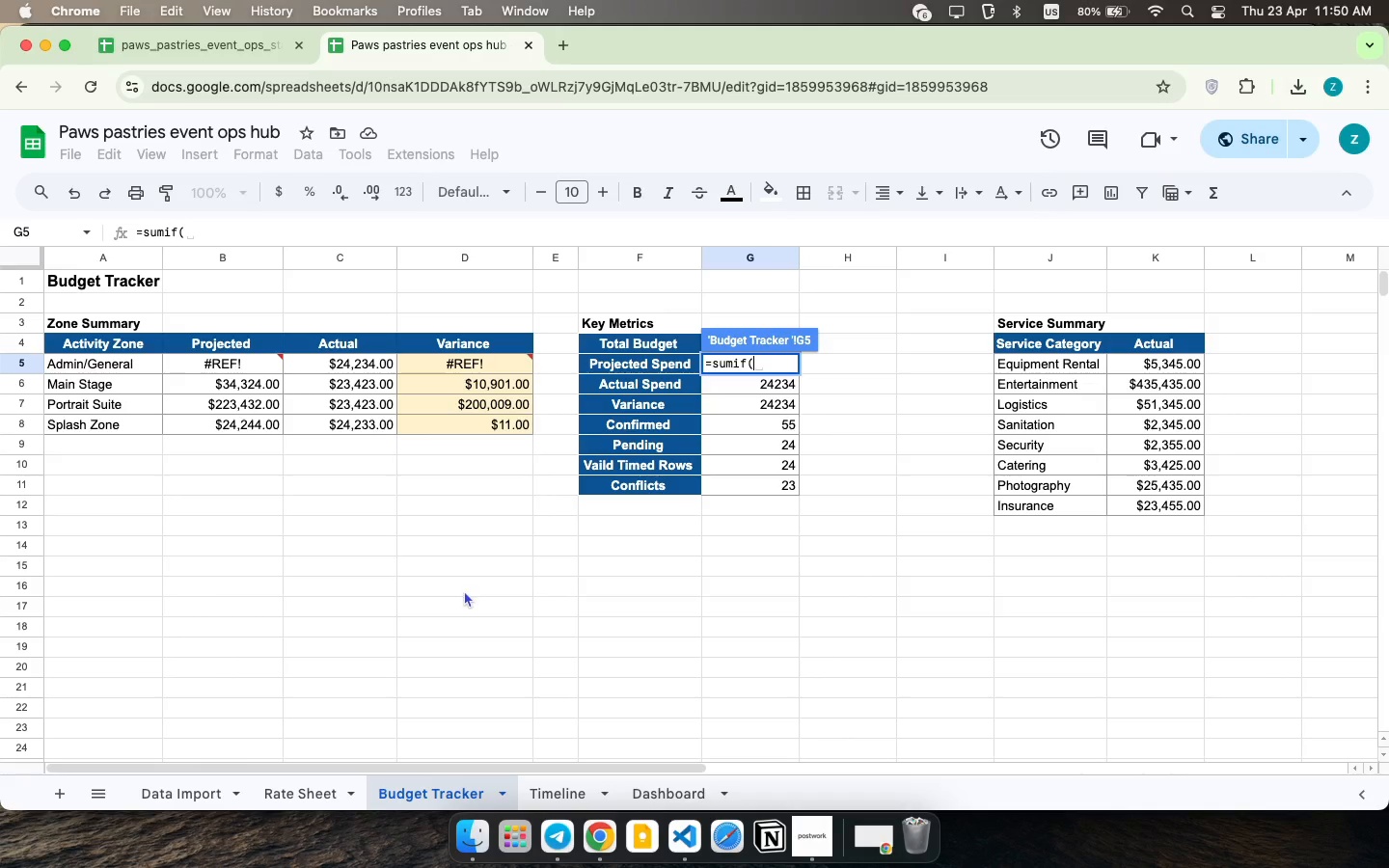 
left_click([205, 797])
 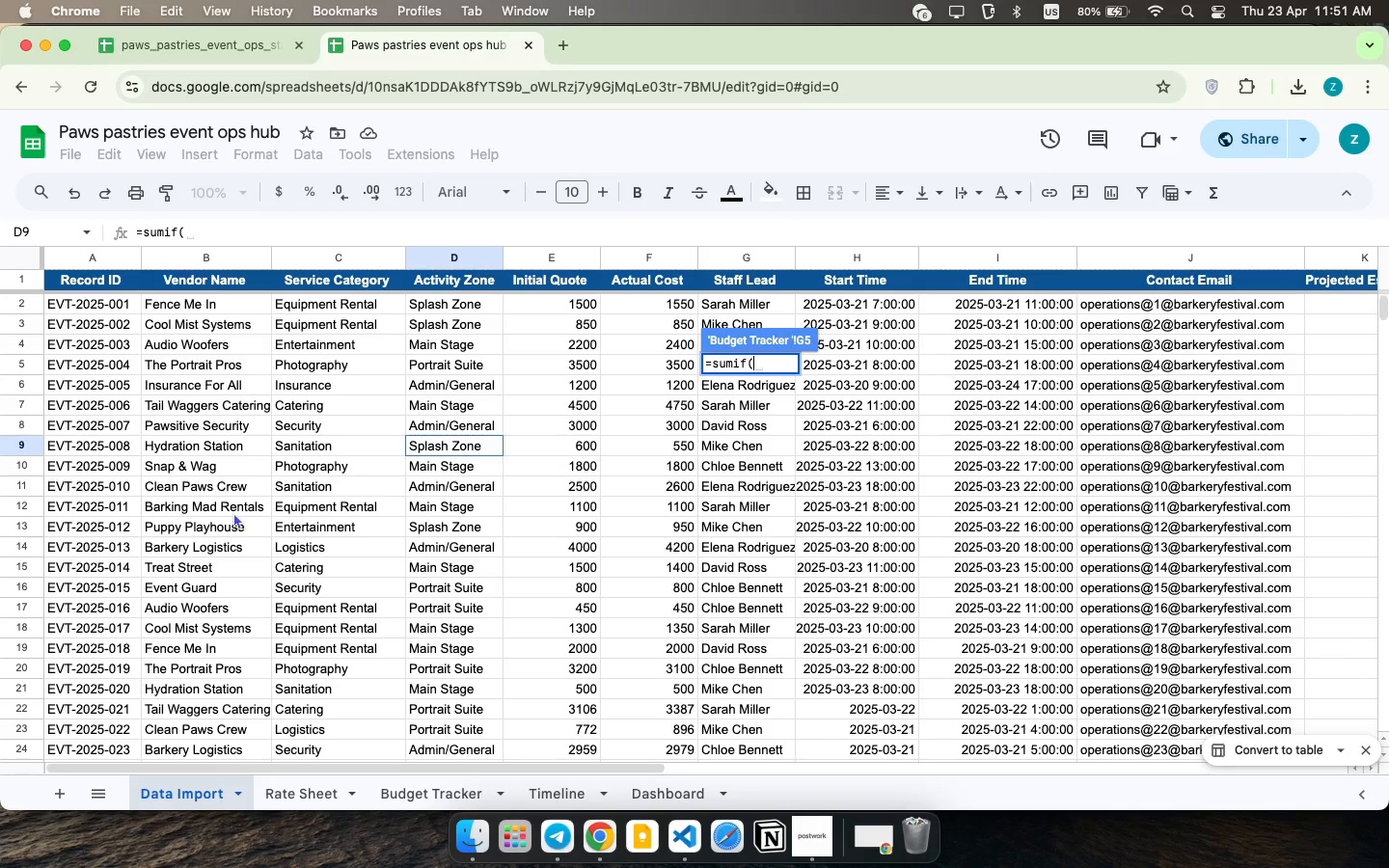 
left_click([563, 789])
 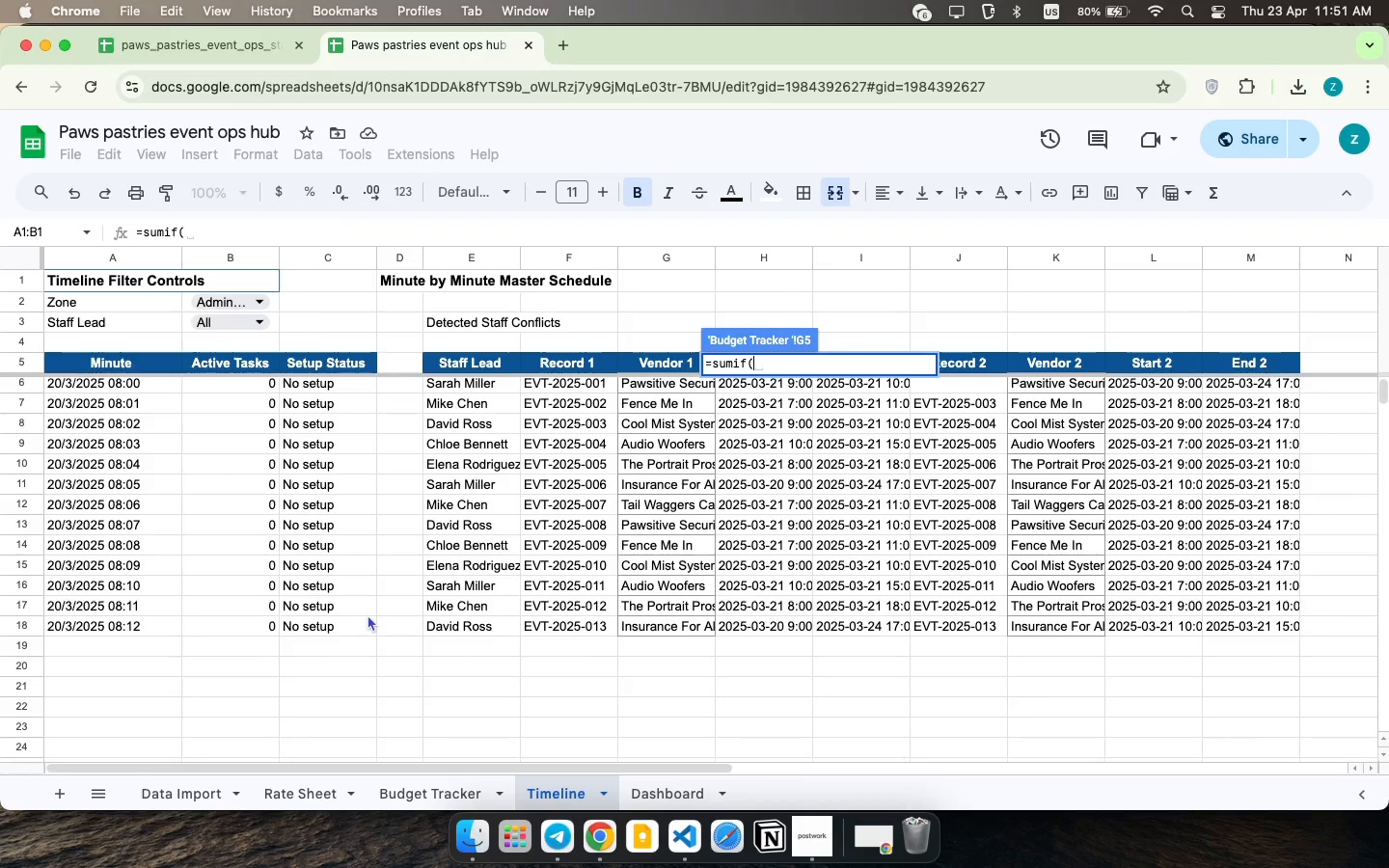 
scroll: coordinate [370, 620], scroll_direction: up, amount: 14.0
 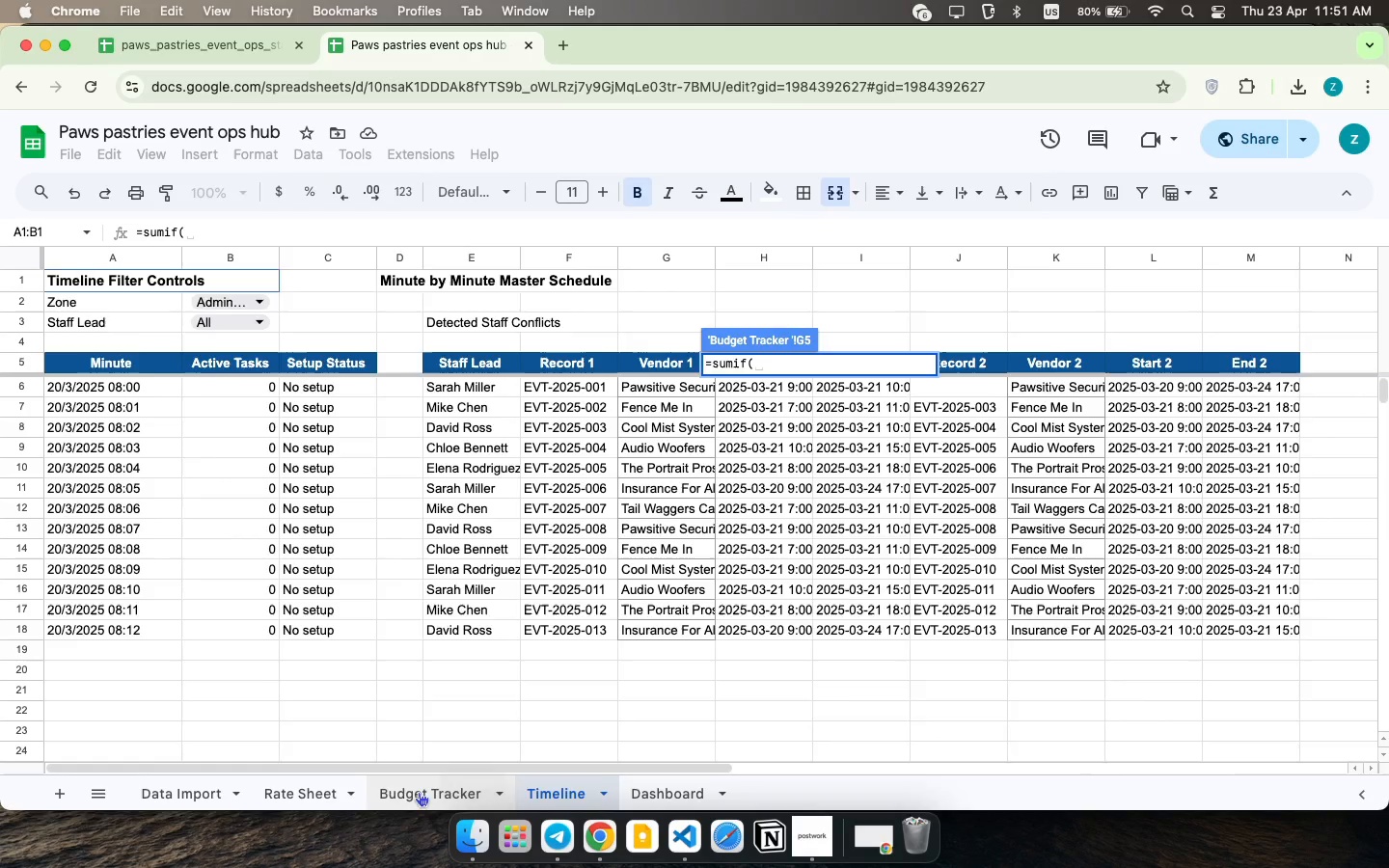 
left_click([419, 792])
 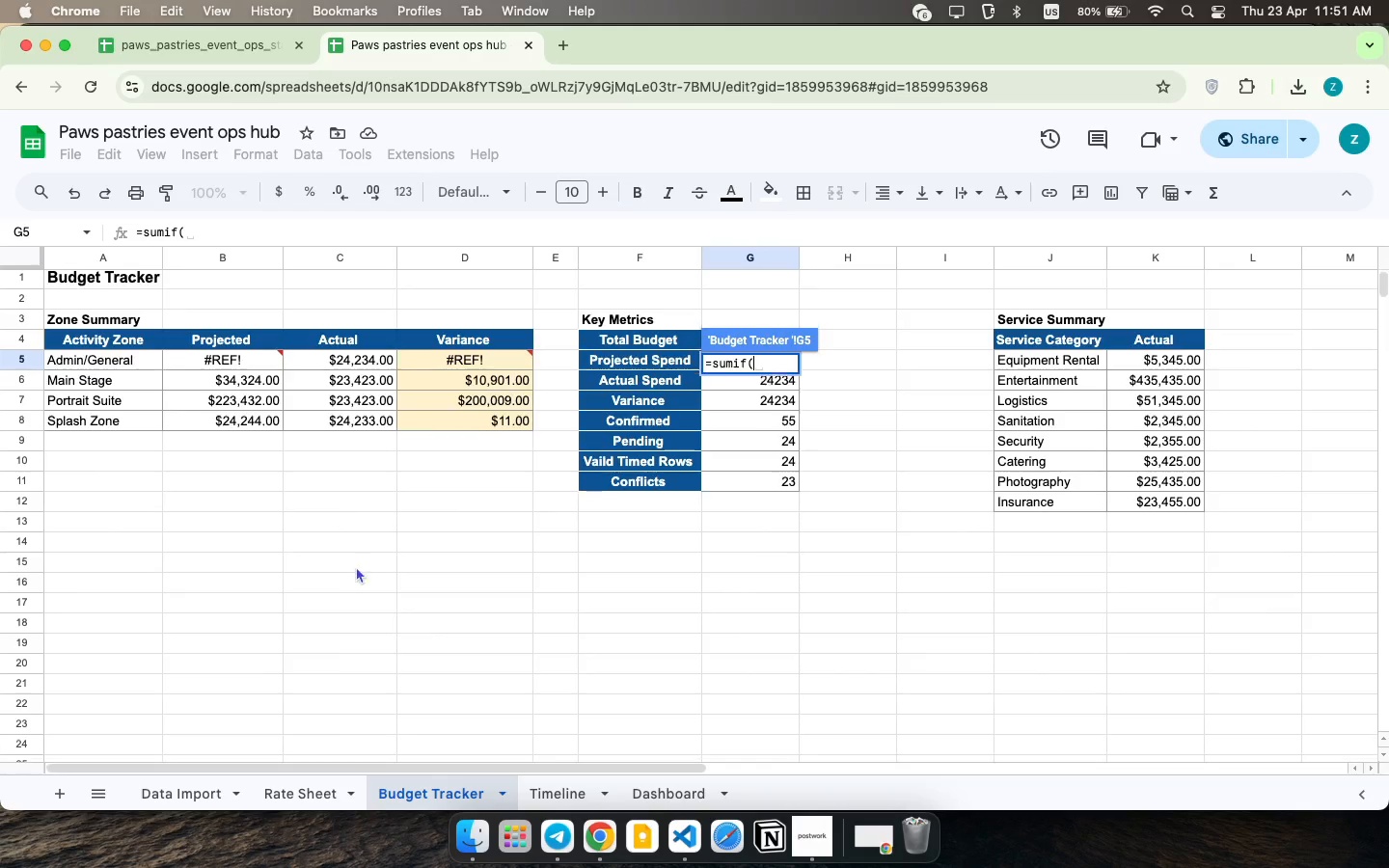 
scroll: coordinate [358, 570], scroll_direction: up, amount: 39.0
 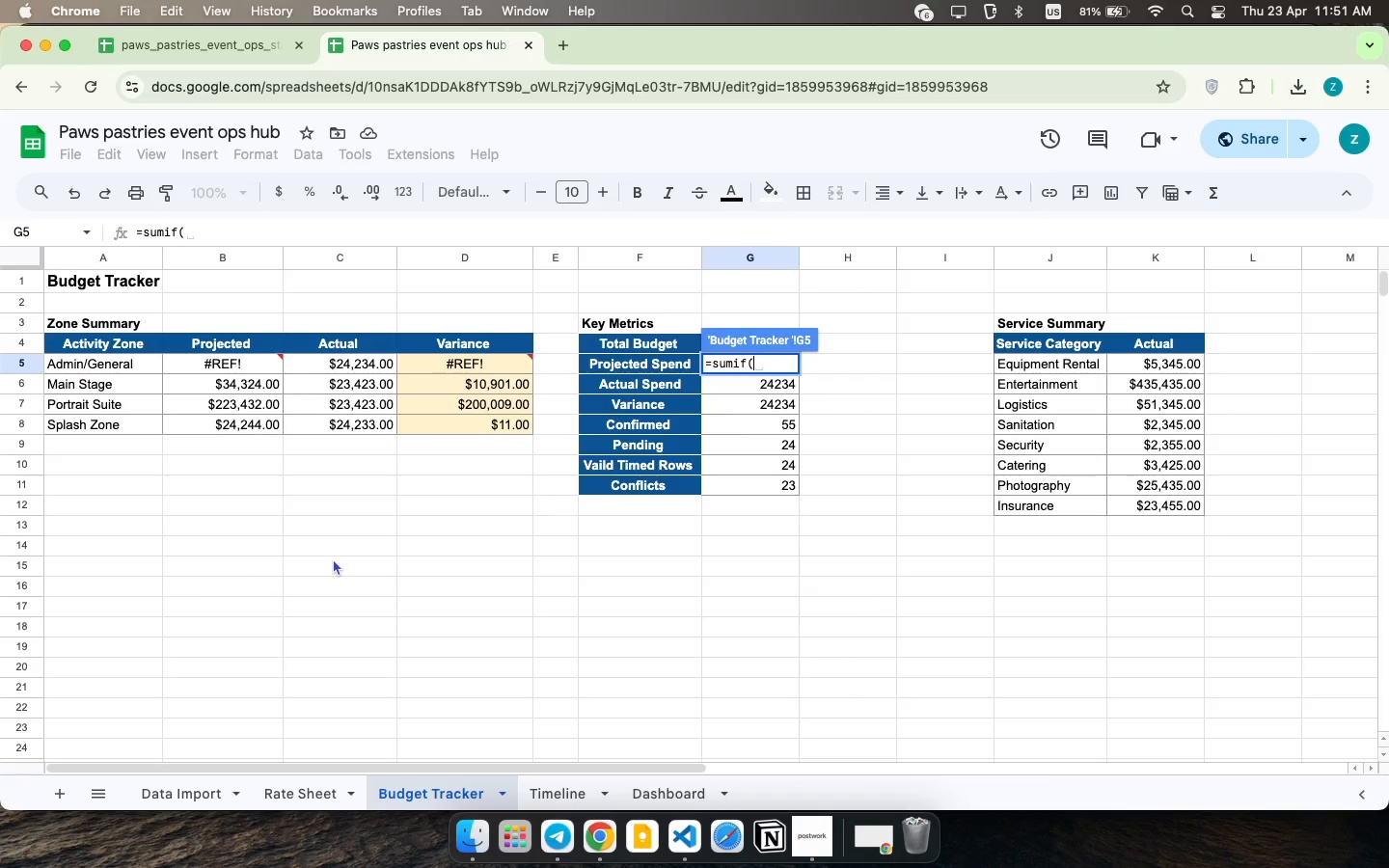 
wait(19.61)
 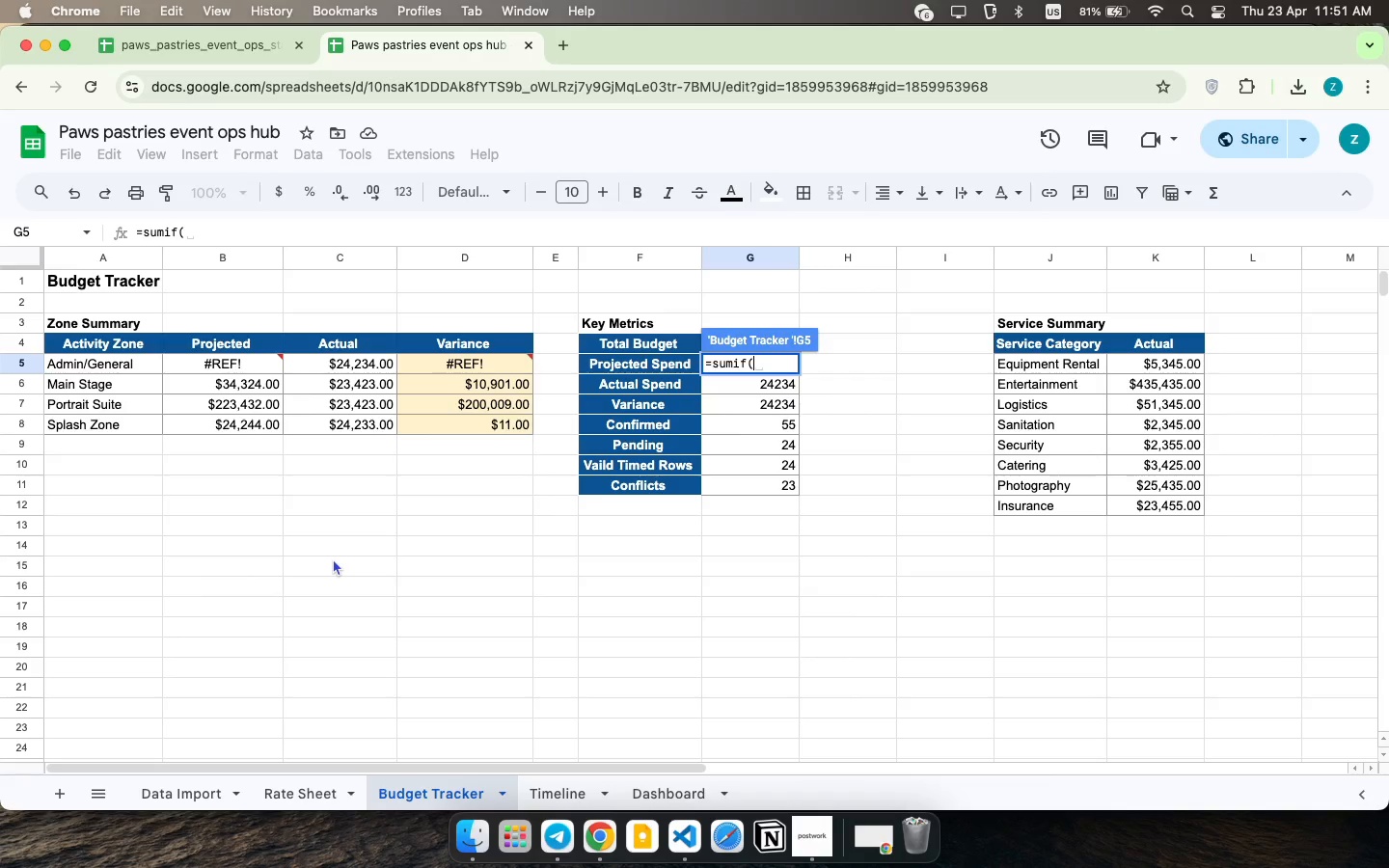 
key(Meta+CommandLeft)
 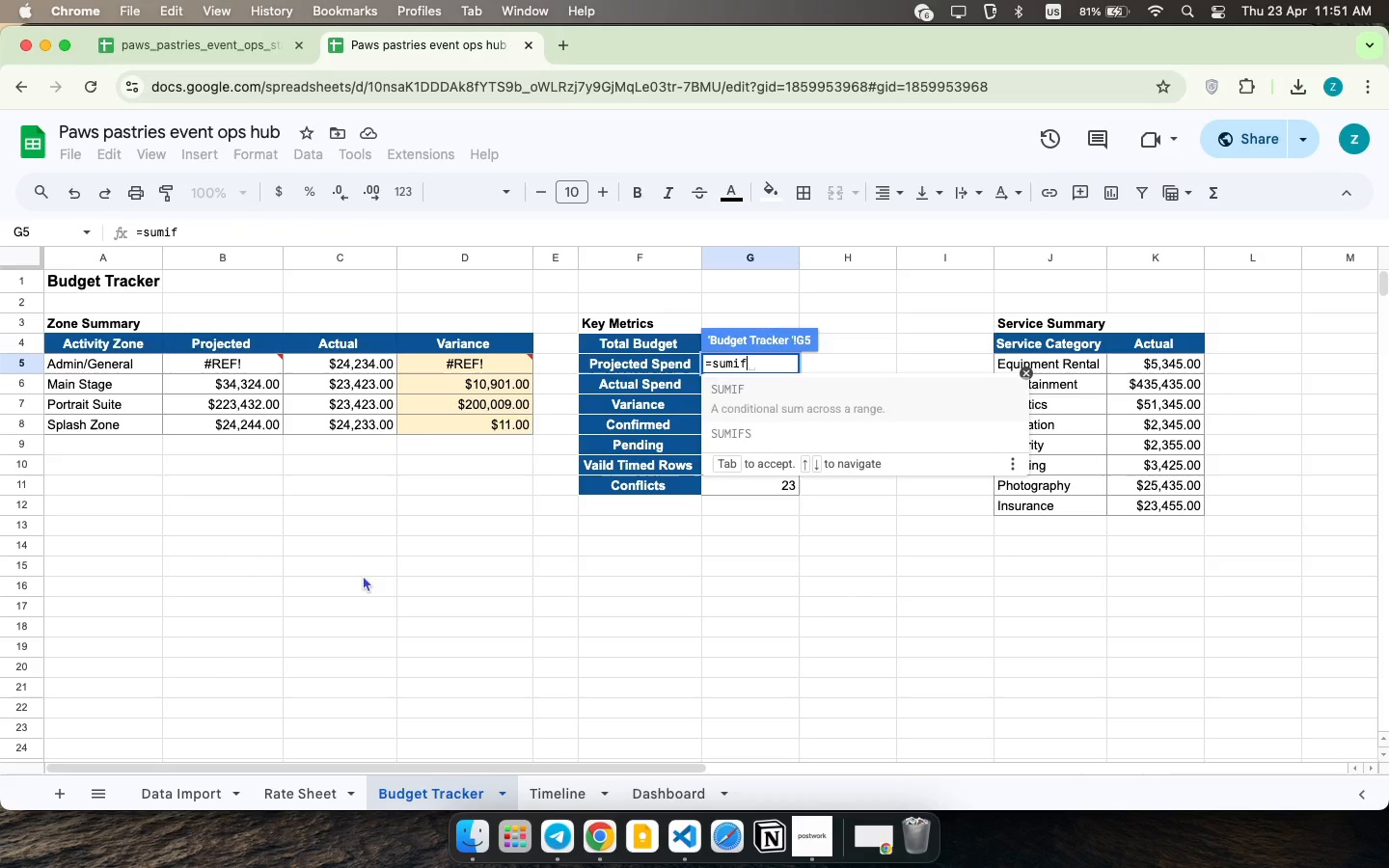 
key(Meta+Z)
 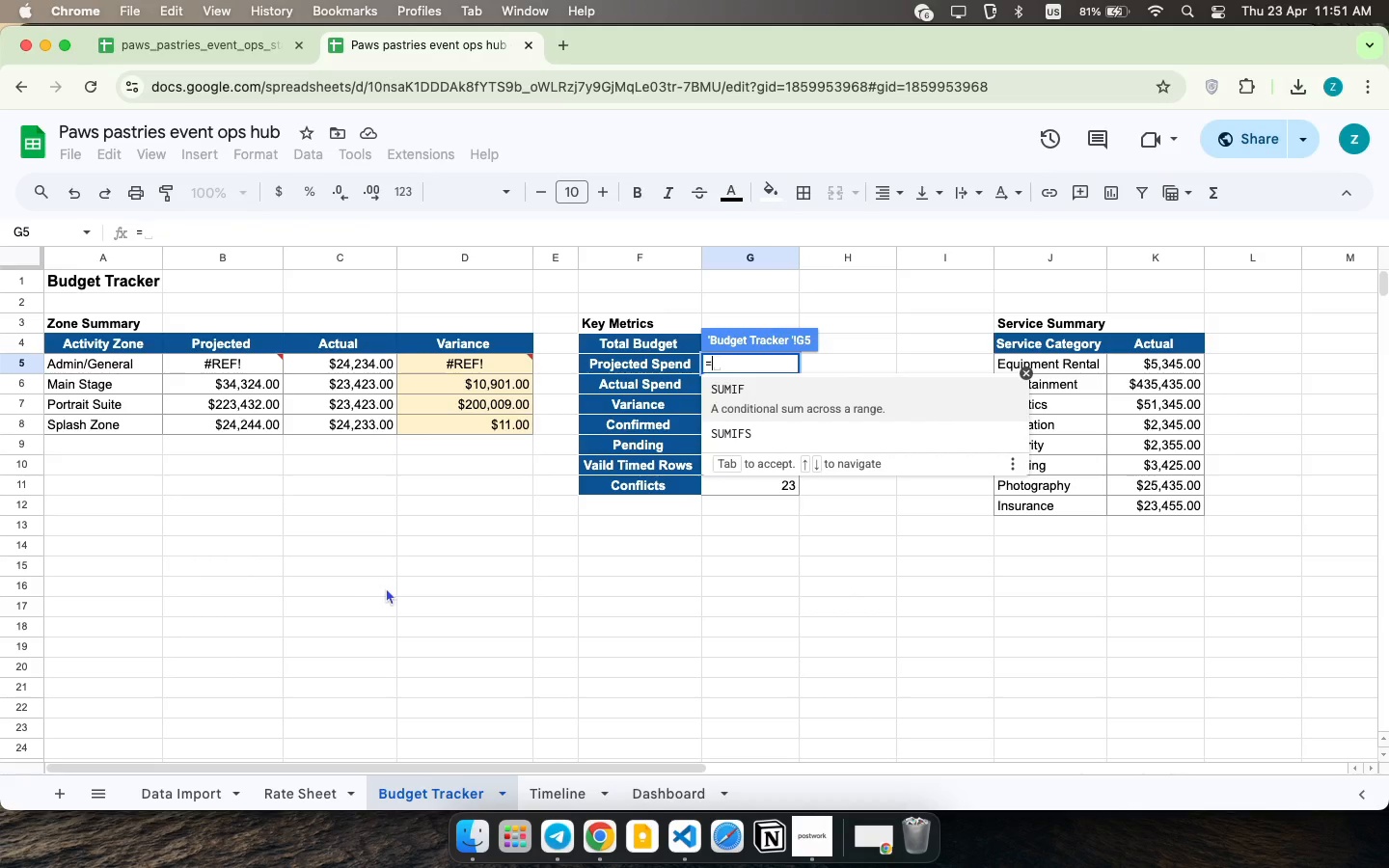 
key(Meta+CommandLeft)
 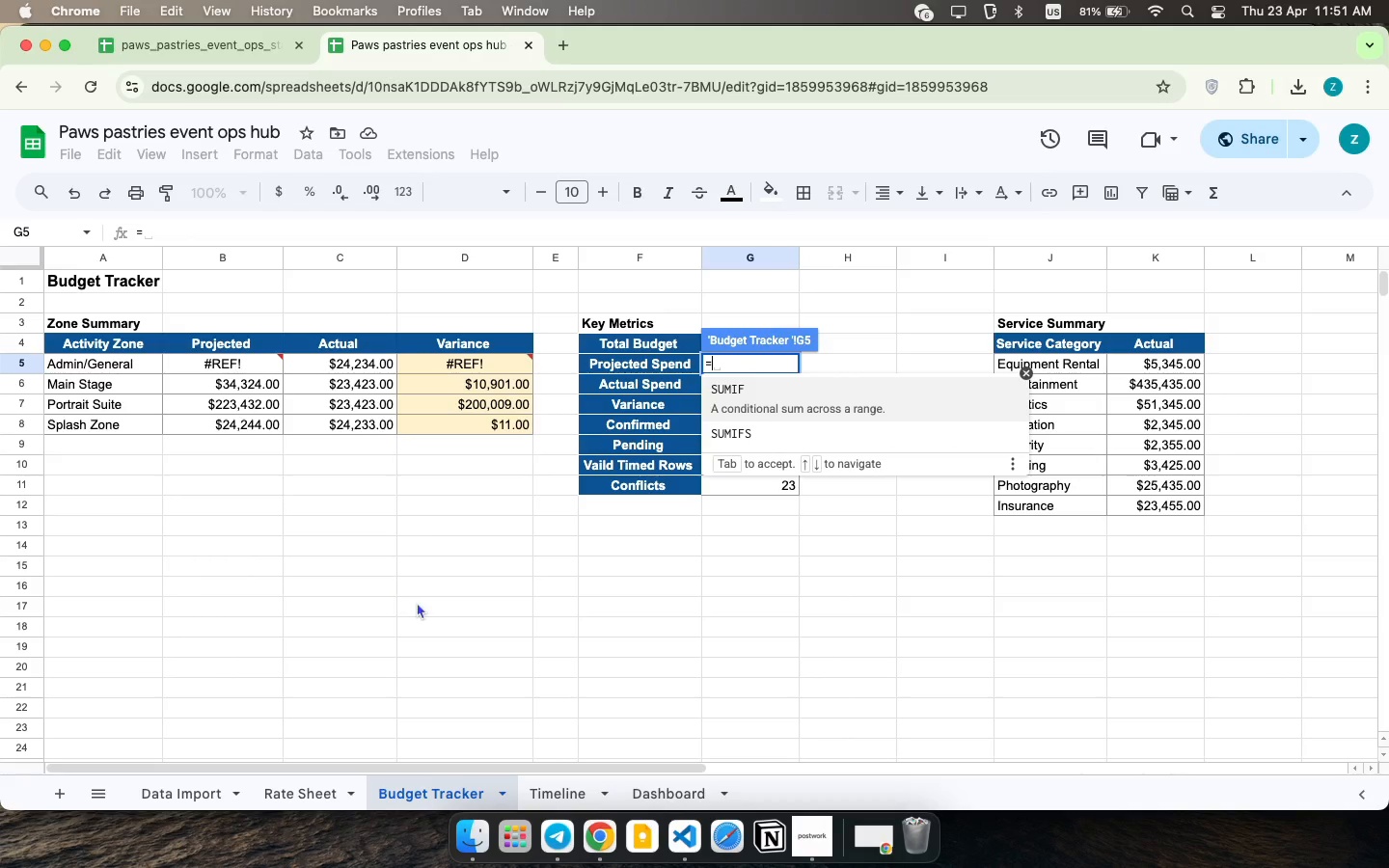 
key(Meta+Z)
 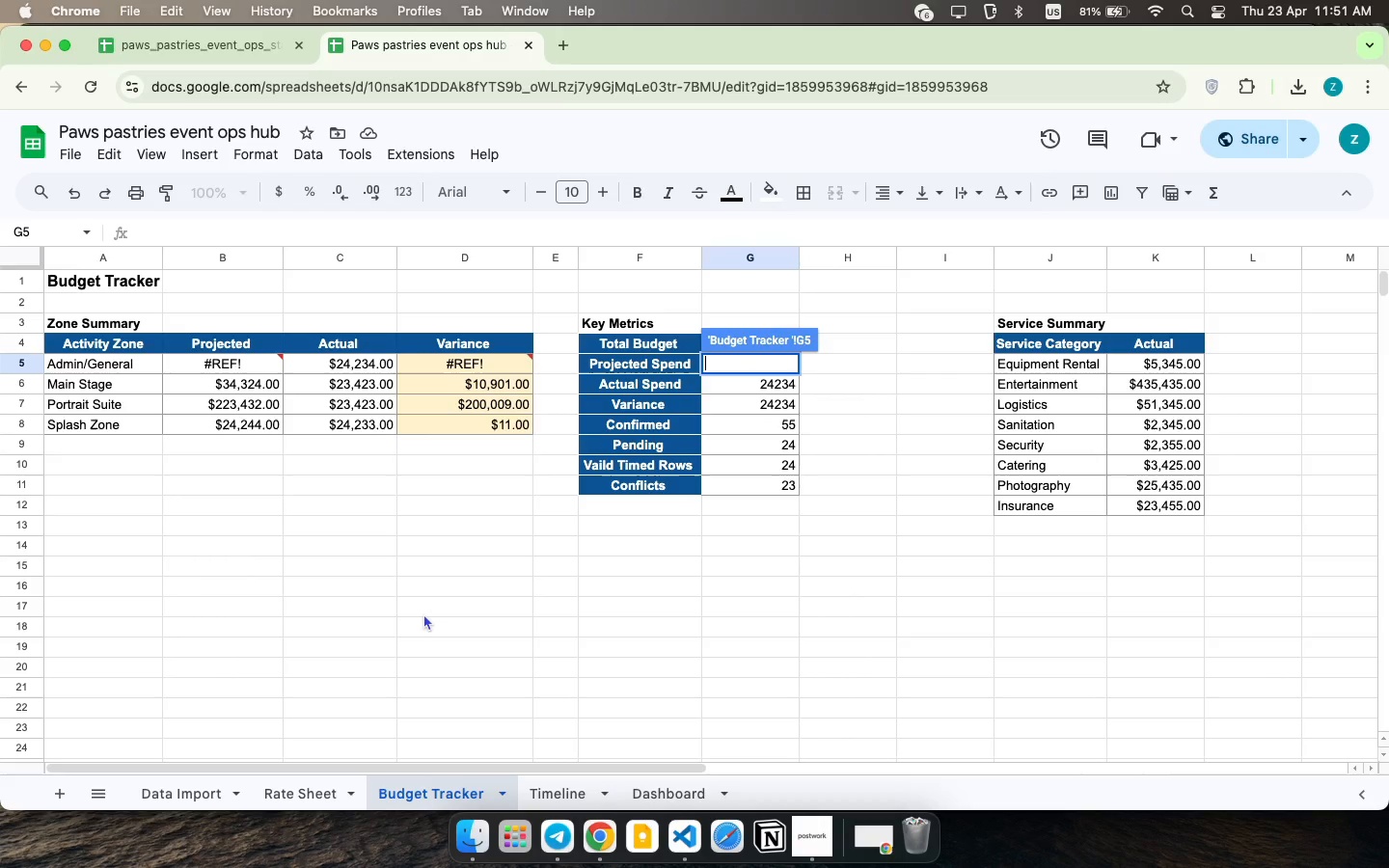 
key(Meta+CommandLeft)
 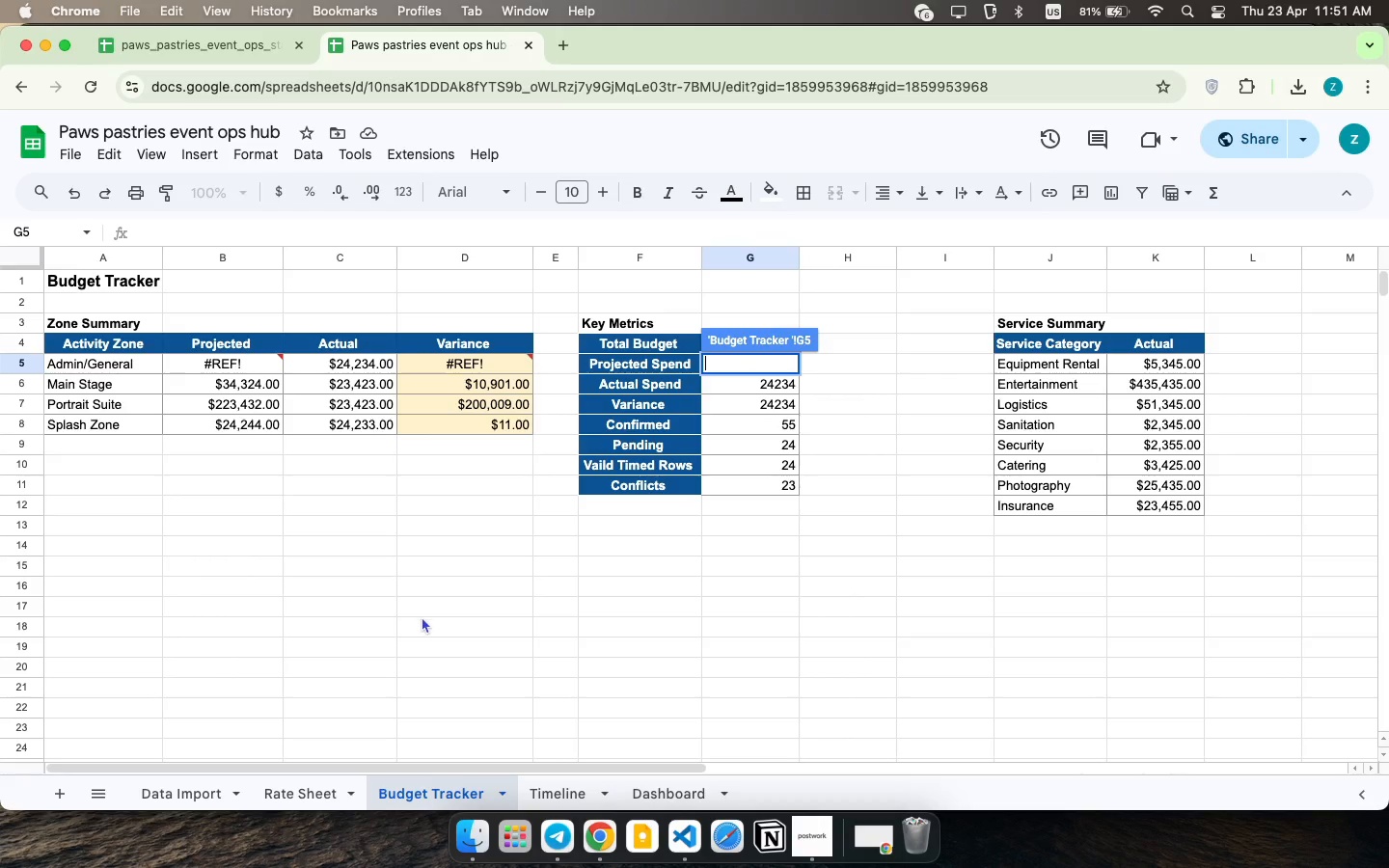 
key(Meta+Z)
 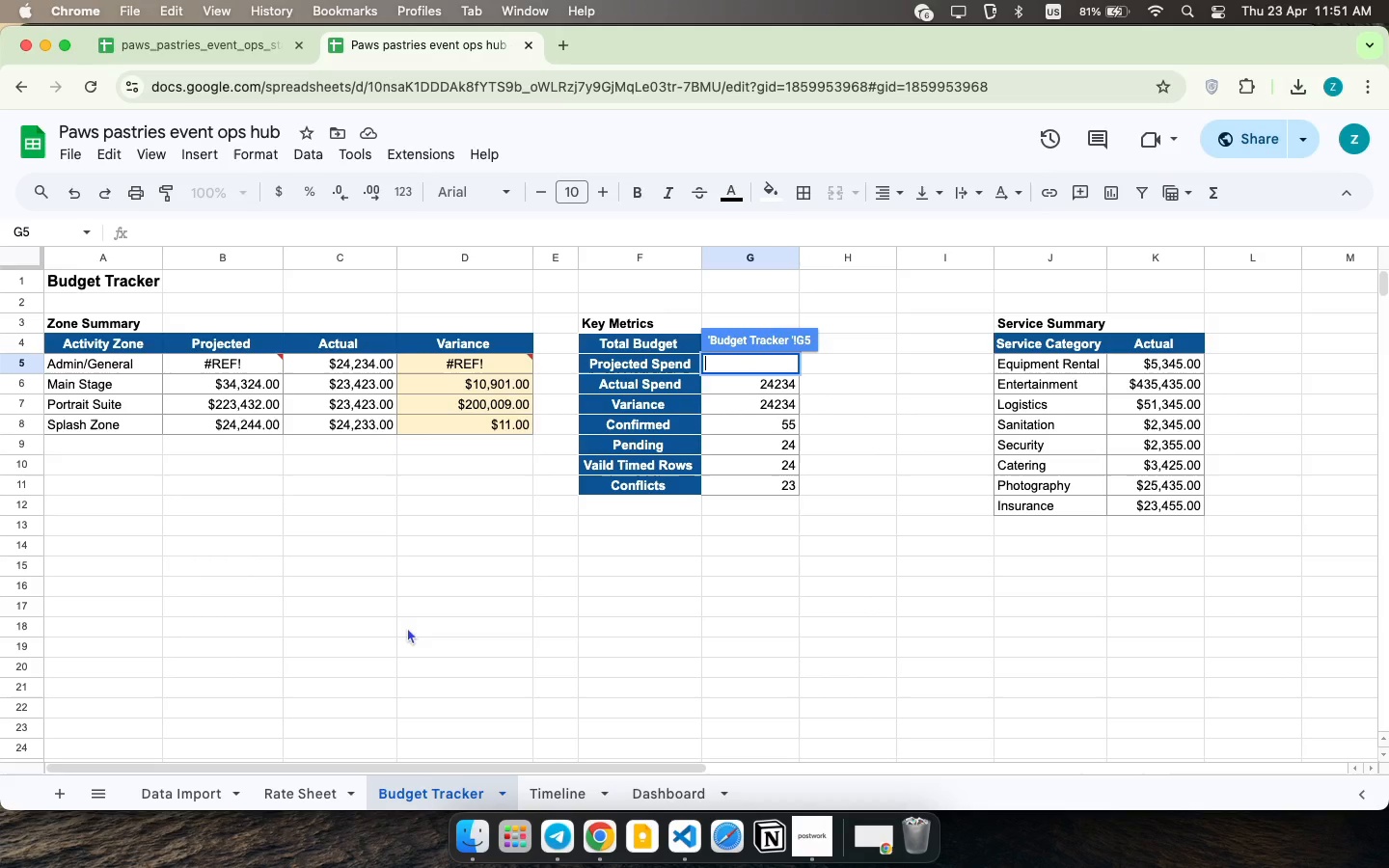 
key(Meta+CommandLeft)
 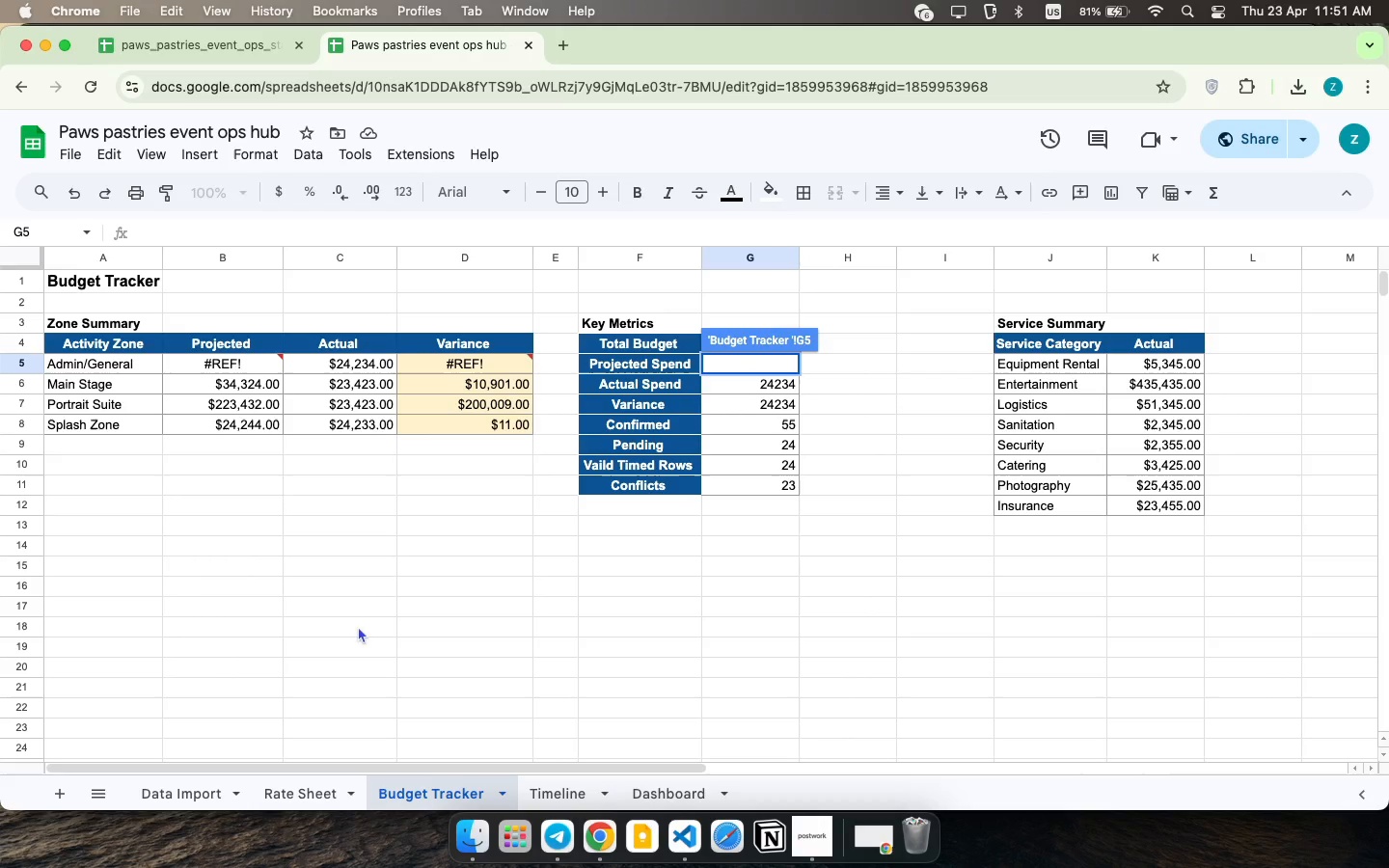 
key(Meta+Z)
 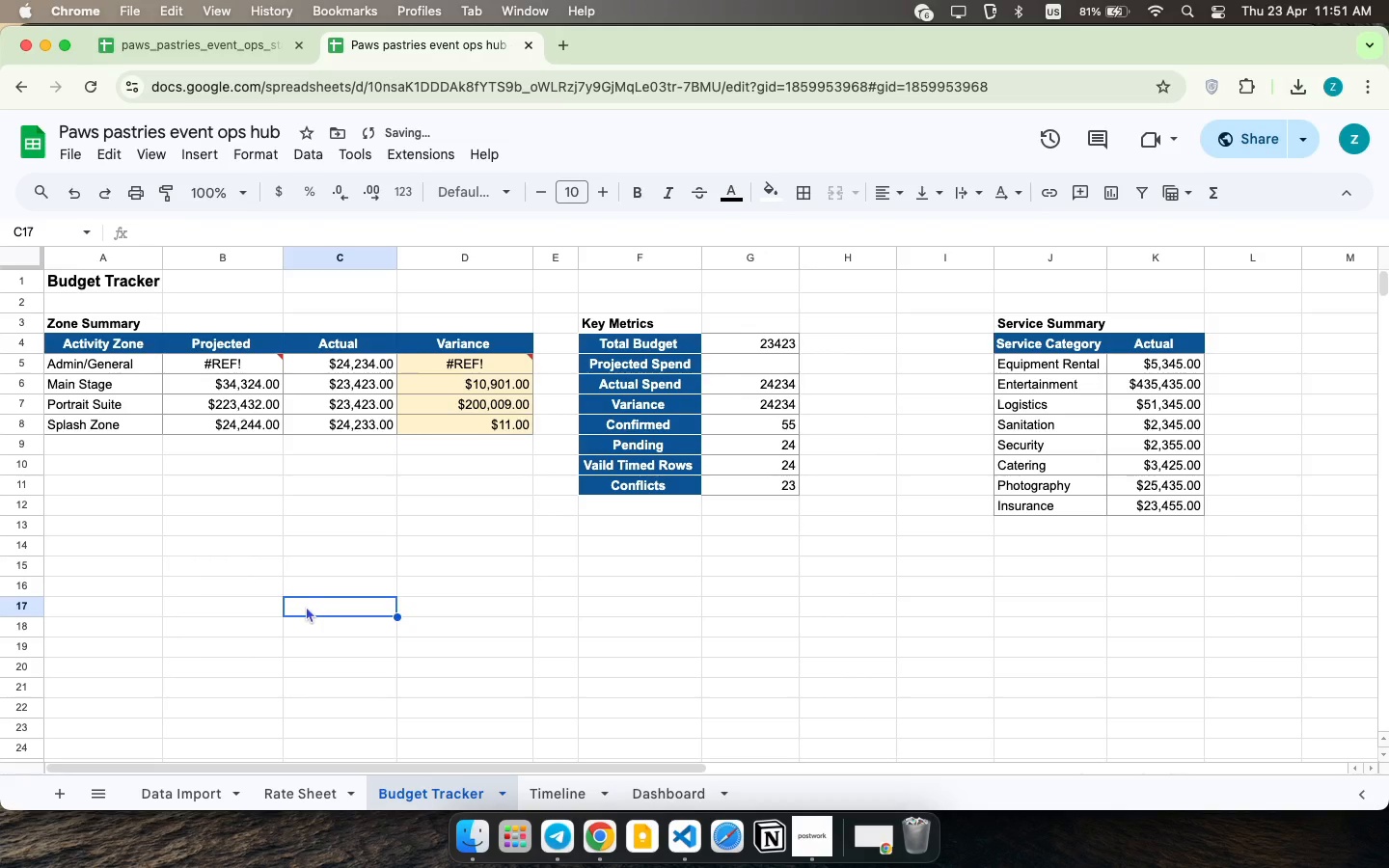 
key(Meta+CommandLeft)
 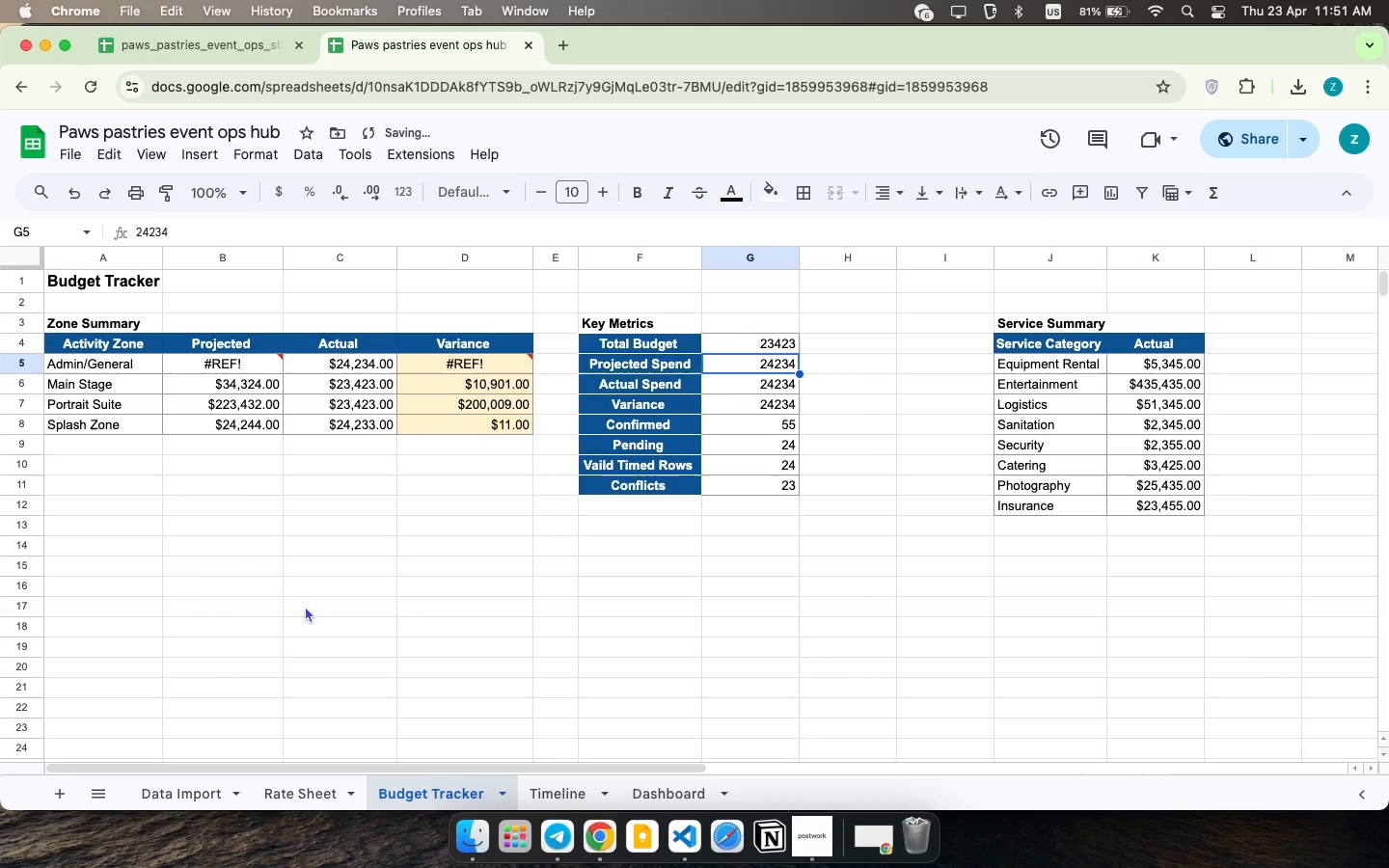 
key(Meta+Z)
 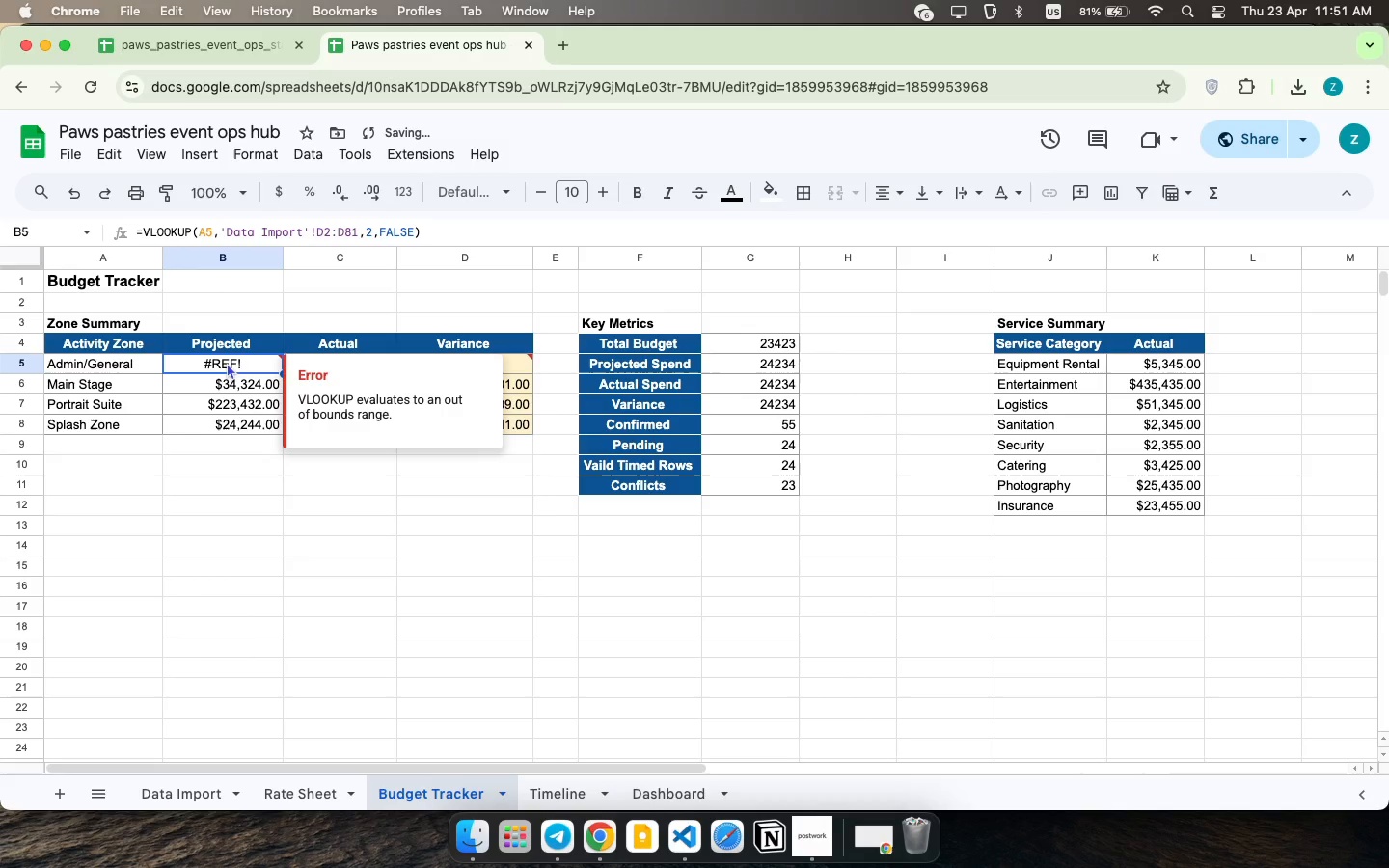 
double_click([227, 363])
 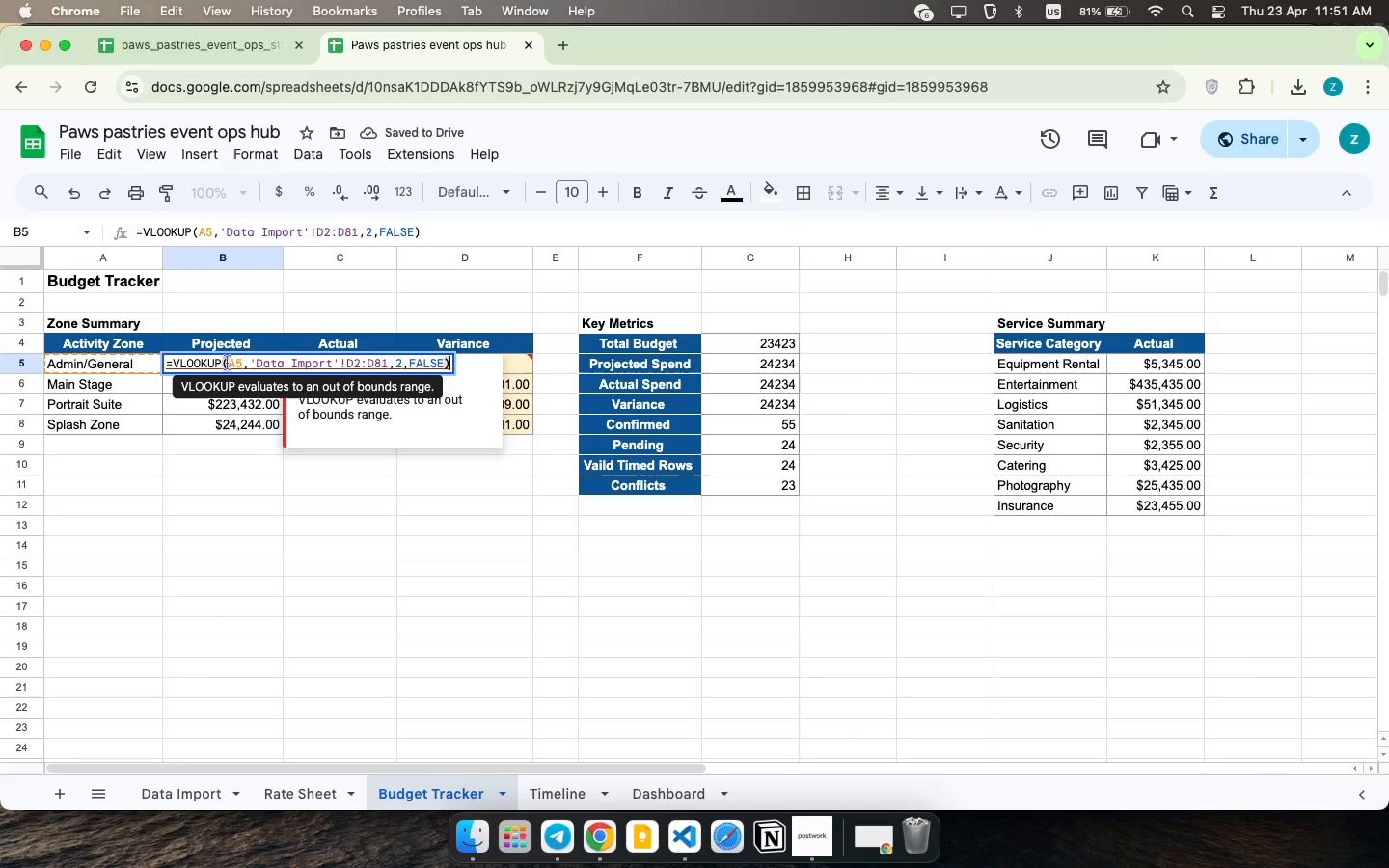 
key(Meta+CommandLeft)
 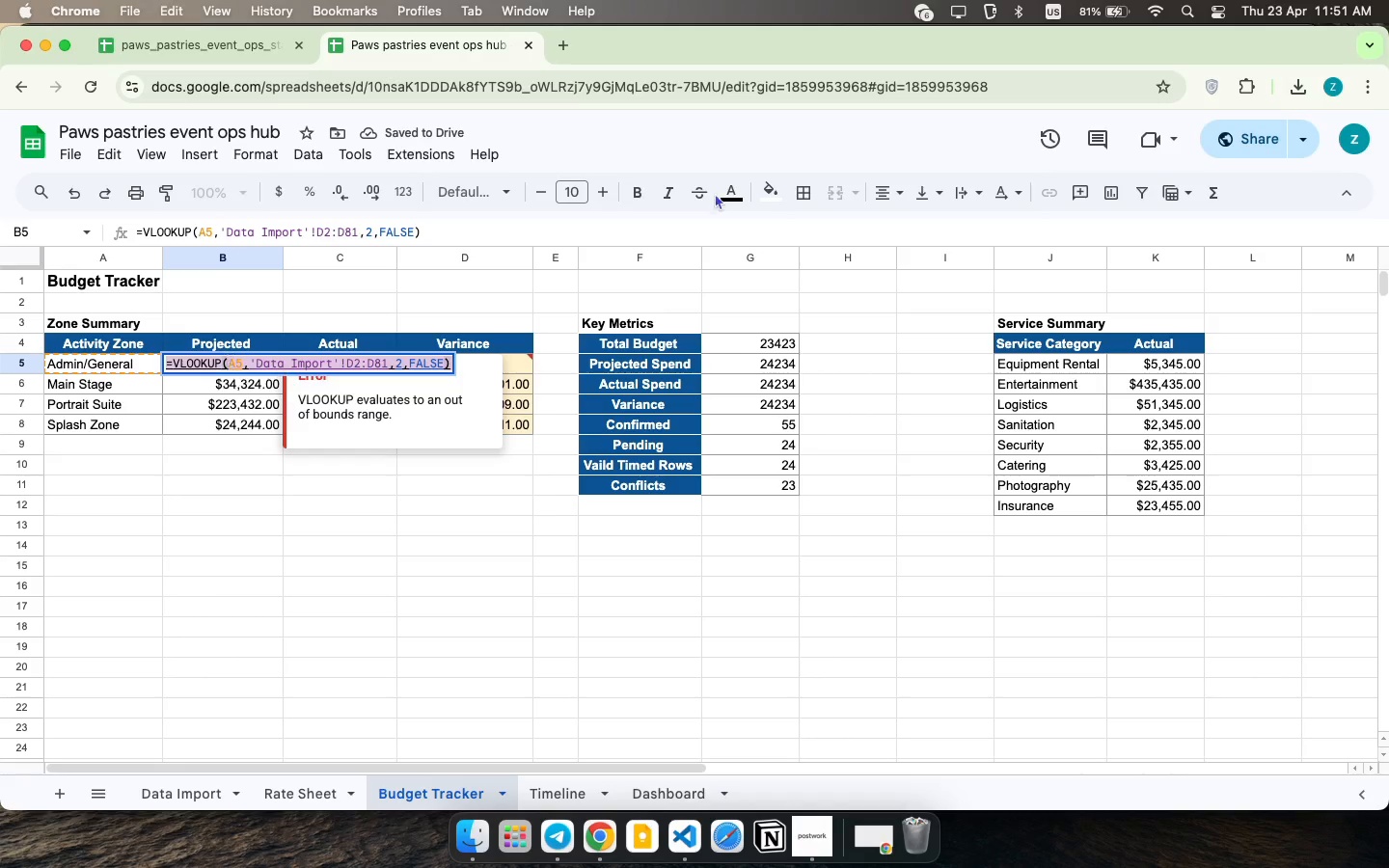 
key(Meta+A)
 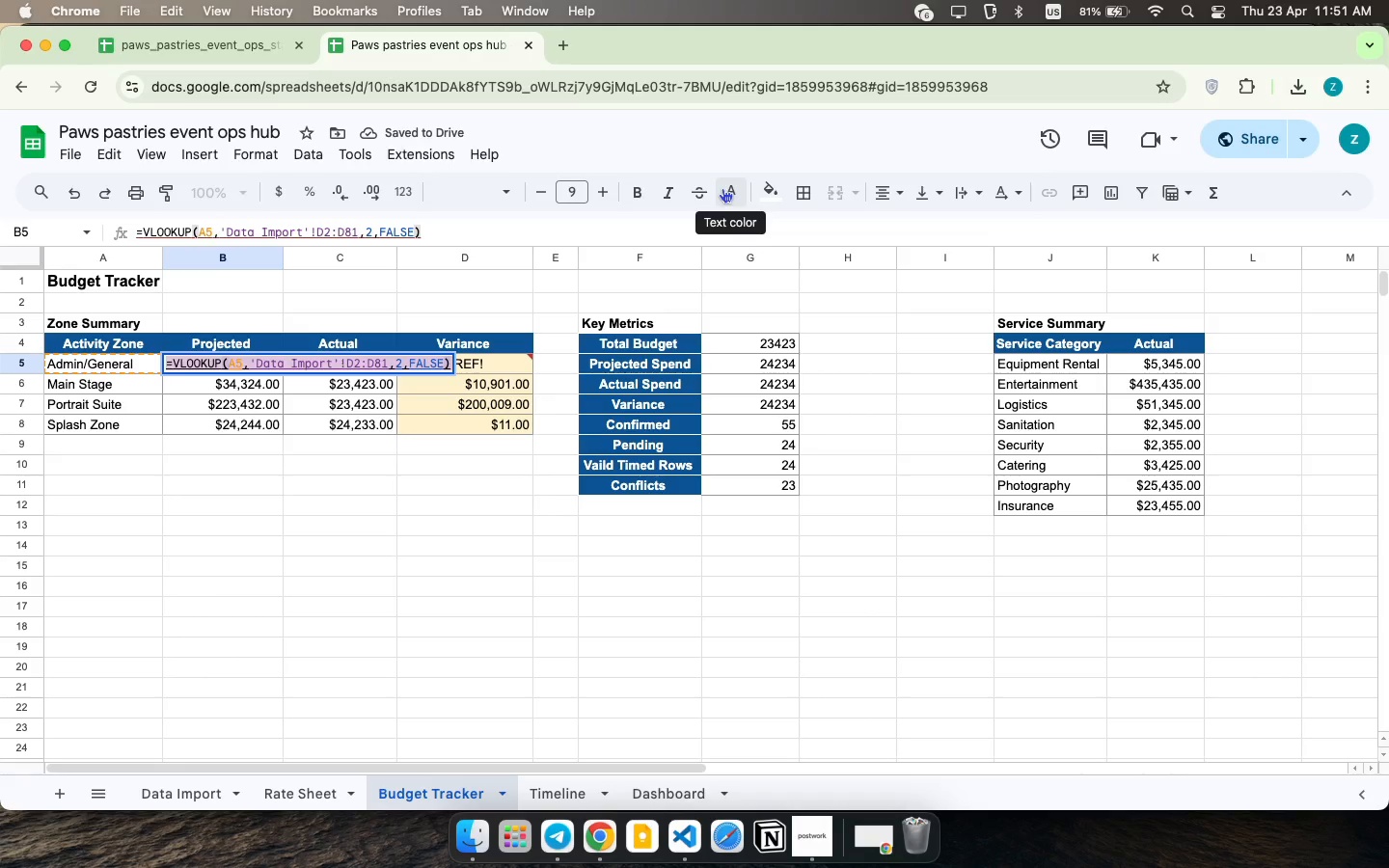 
type(=fum)
key(Backspace)
key(Backspace)
key(Backspace)
type(sumif()
 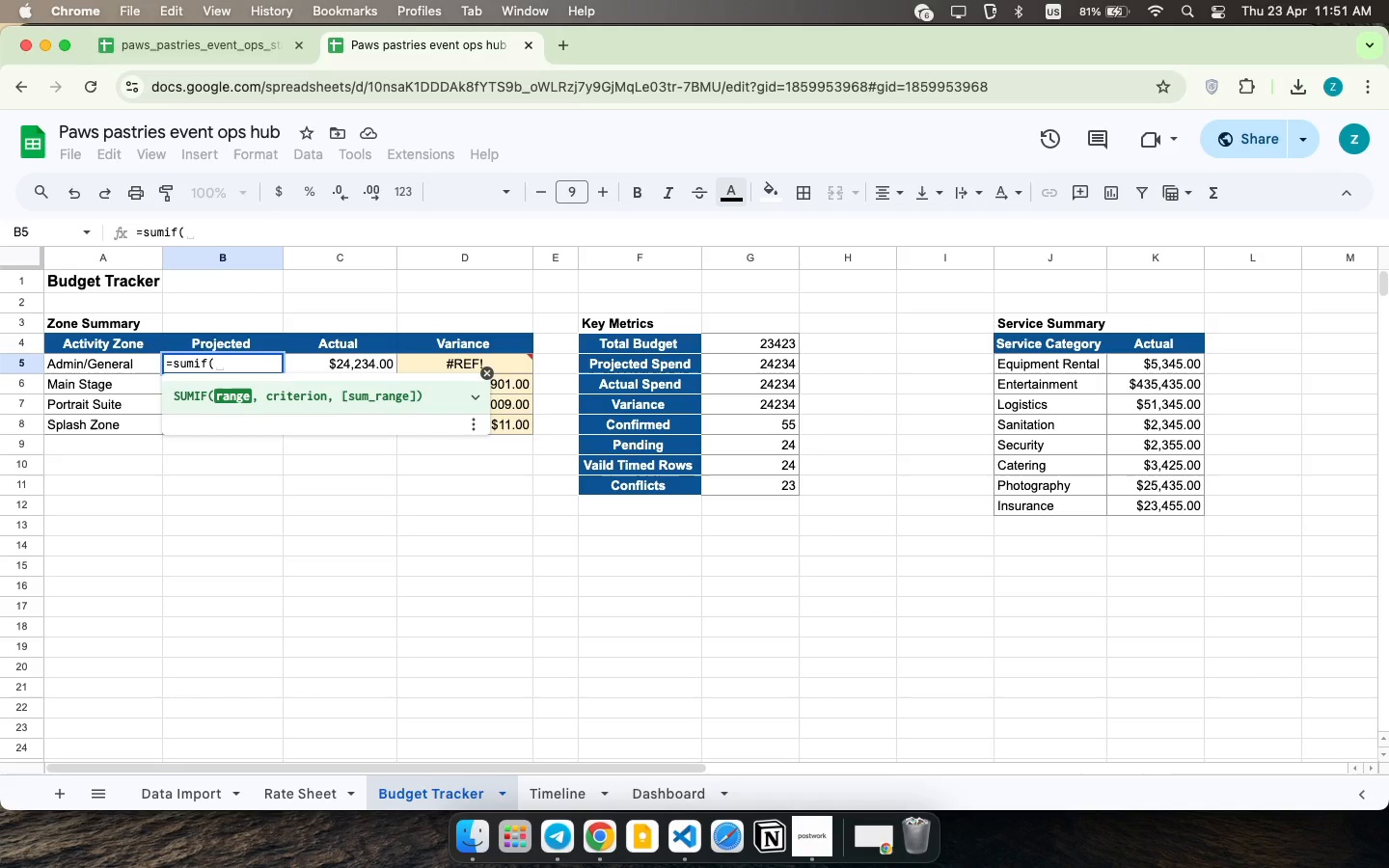 
wait(7.9)
 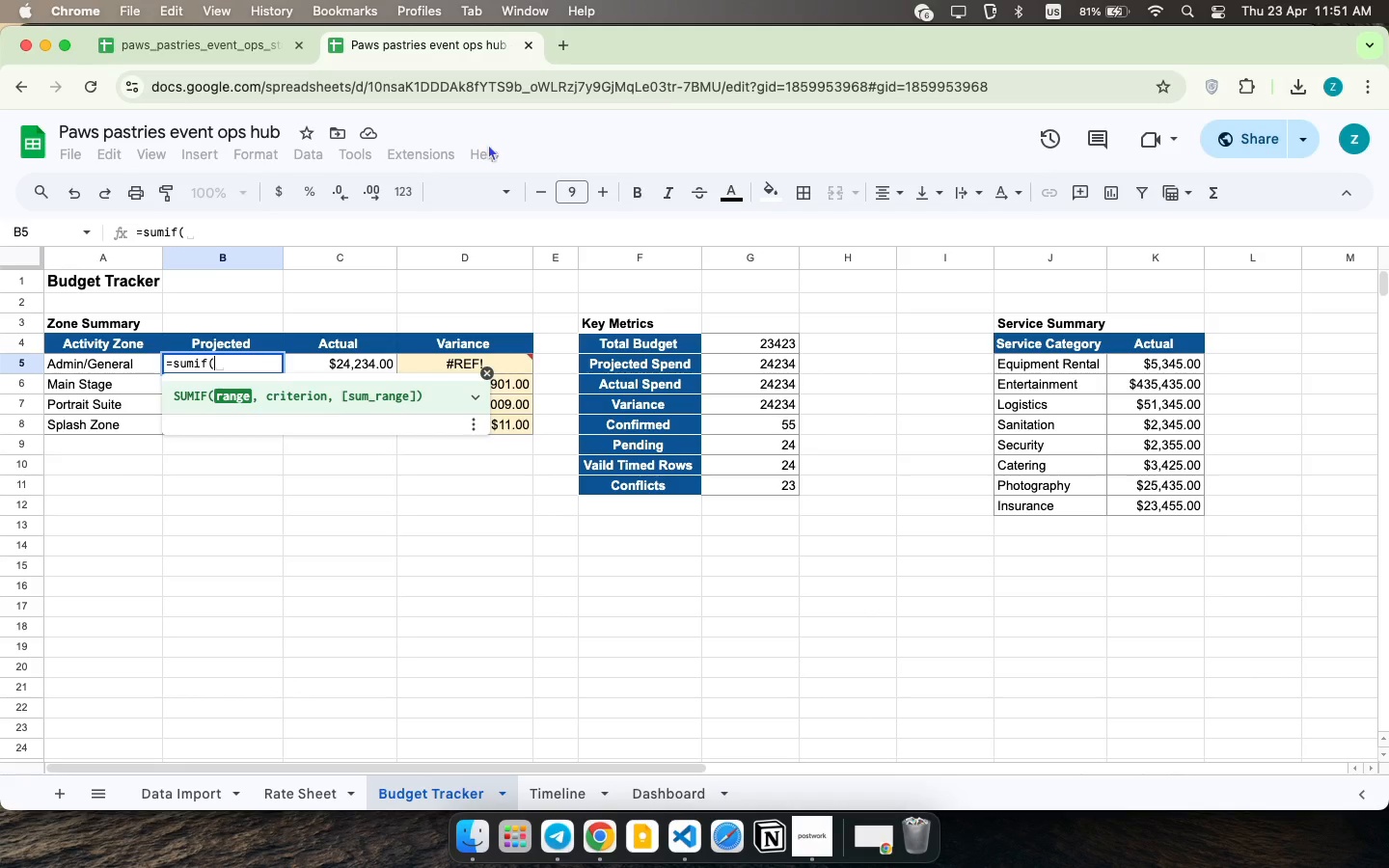 
left_click([192, 806])
 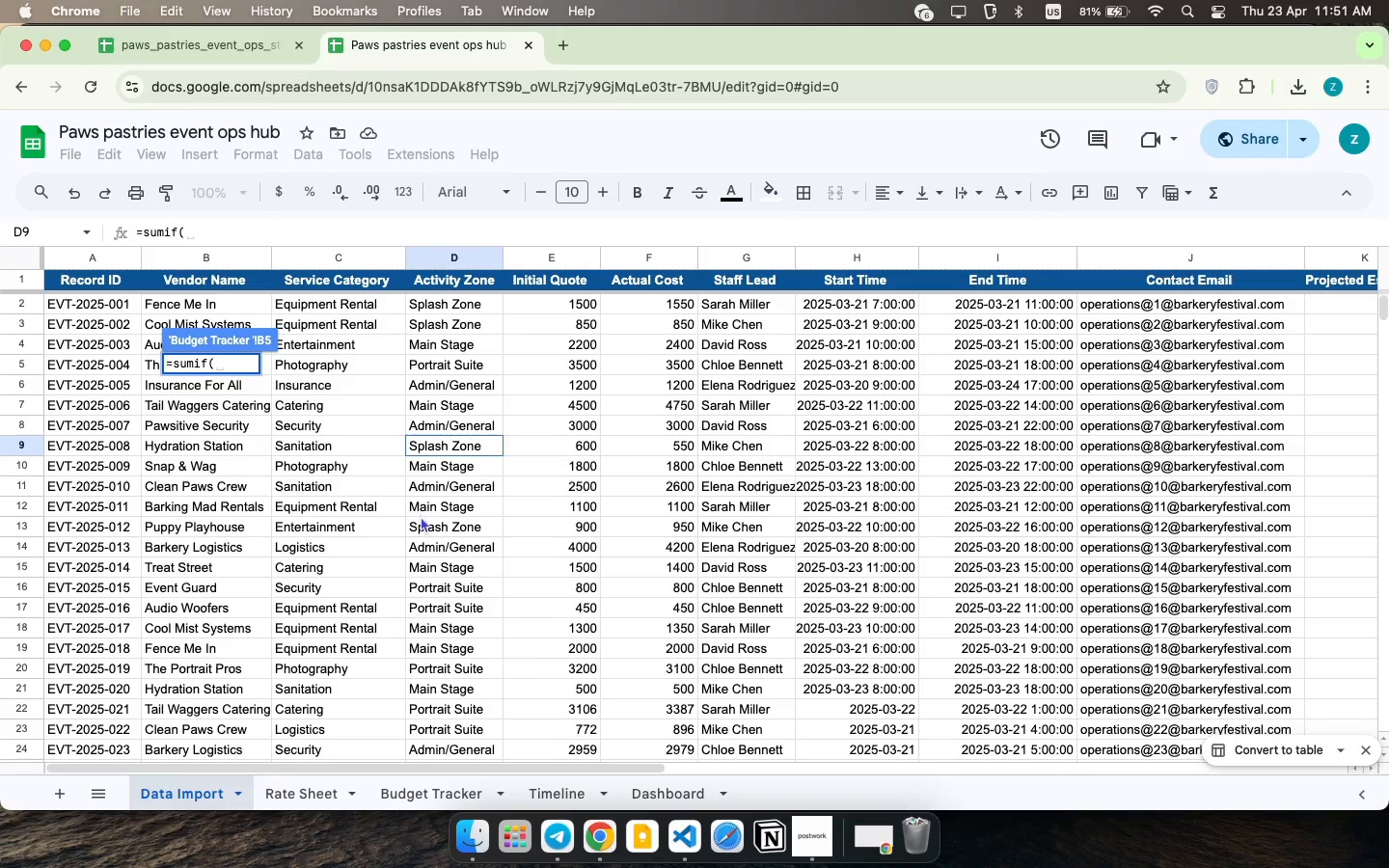 
scroll: coordinate [421, 527], scroll_direction: down, amount: 33.0
 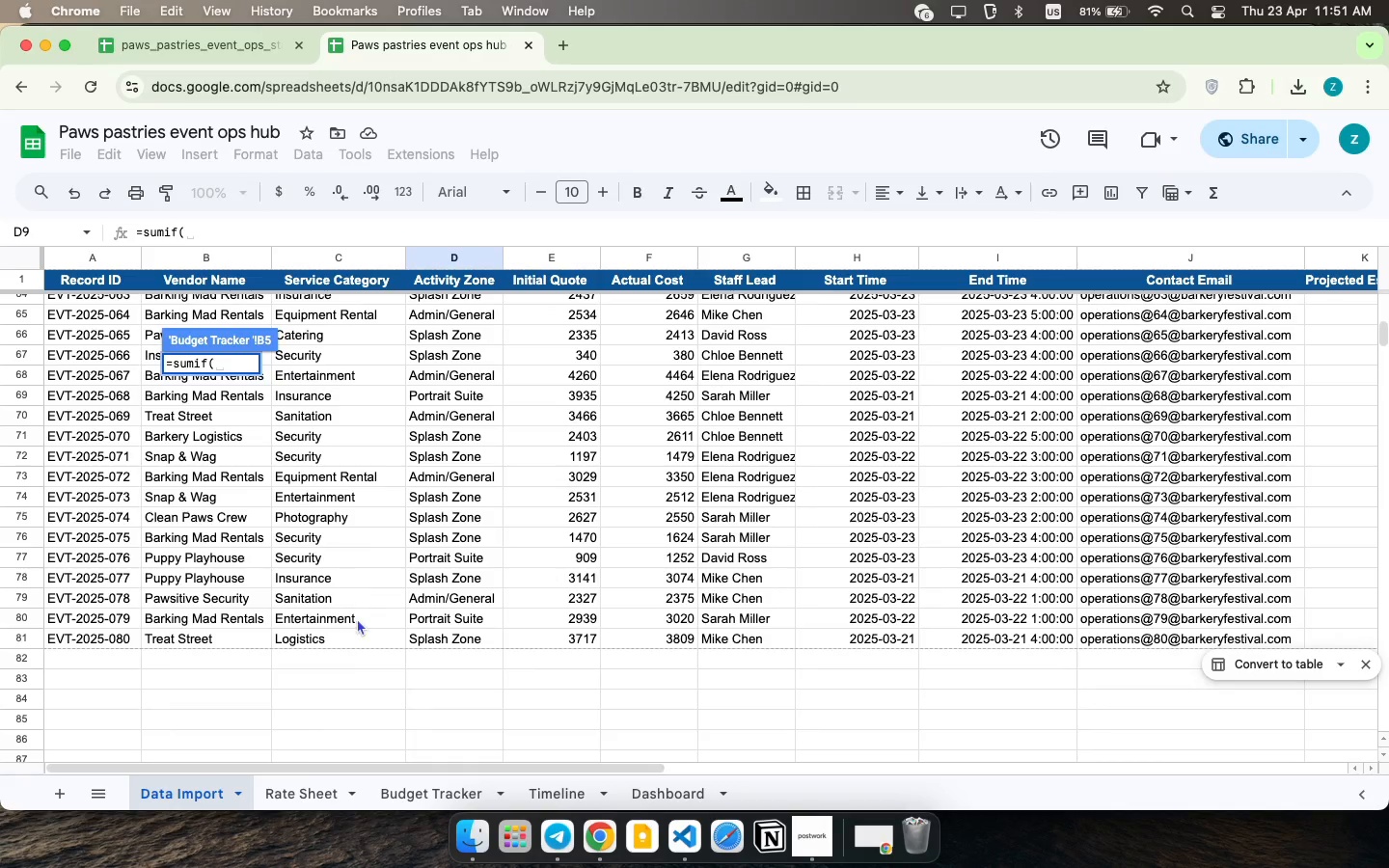 
left_click_drag(start_coordinate=[359, 647], to_coordinate=[341, 299])
 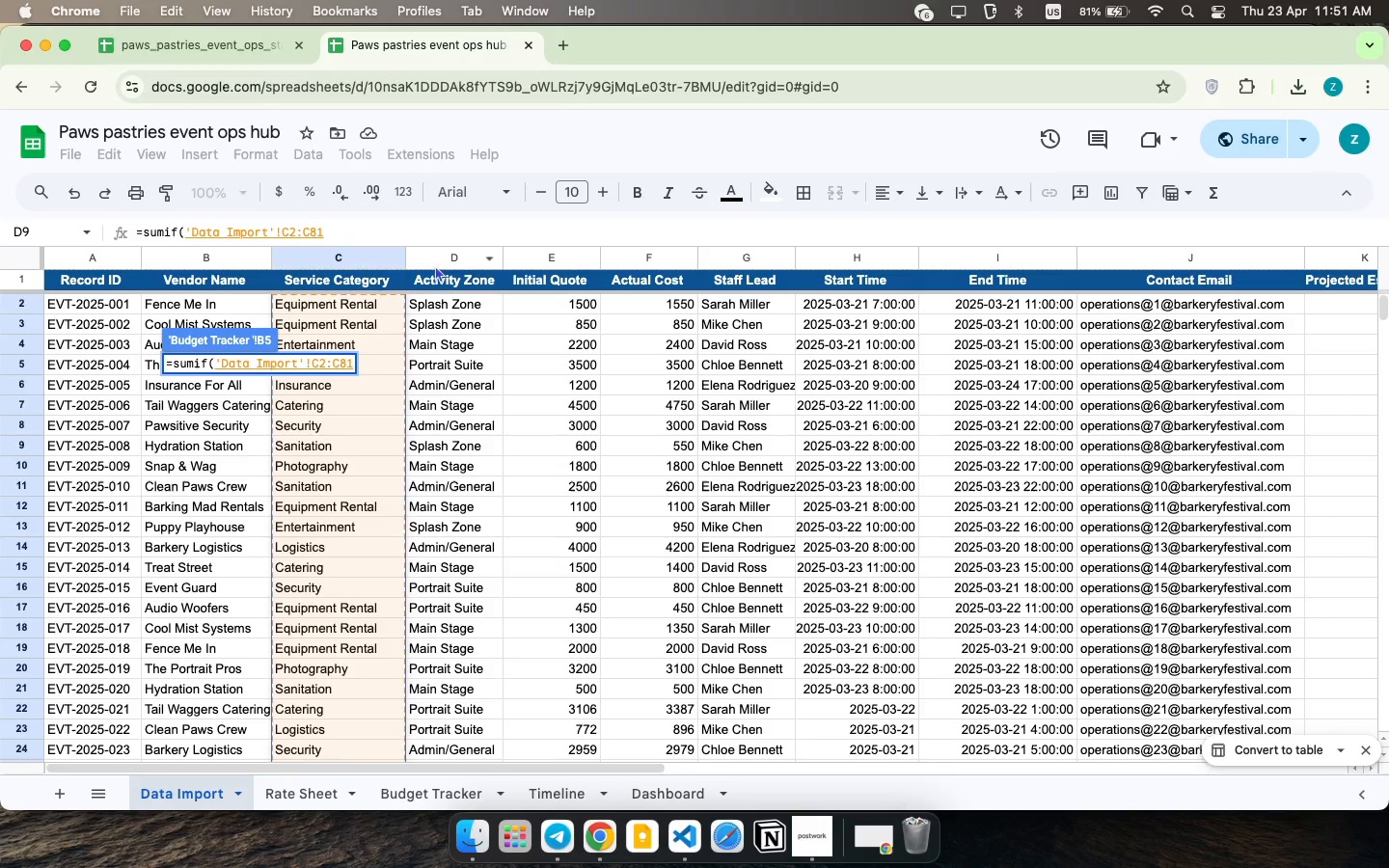 
type(,a2,)
 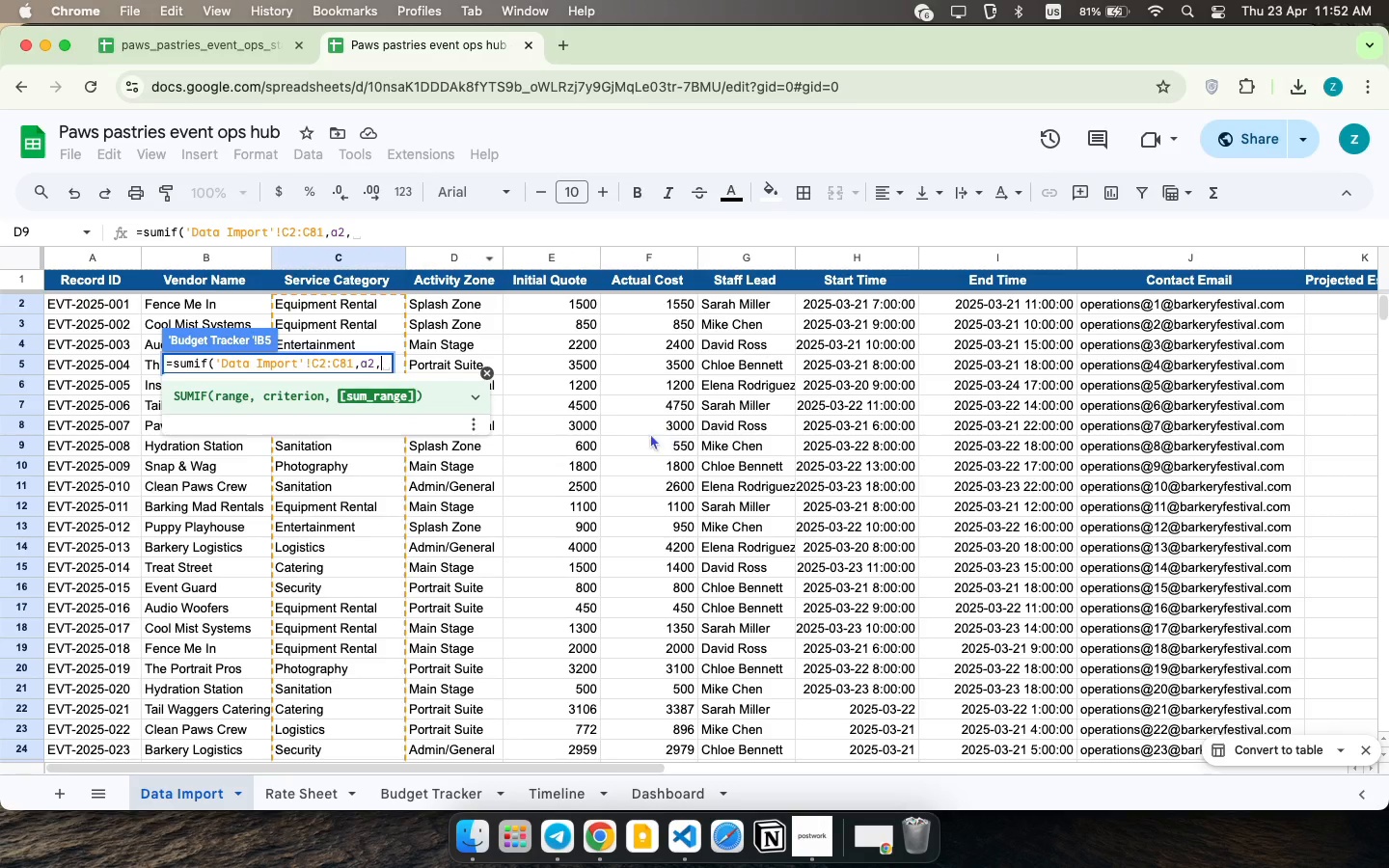 
scroll: coordinate [545, 475], scroll_direction: down, amount: 40.0
 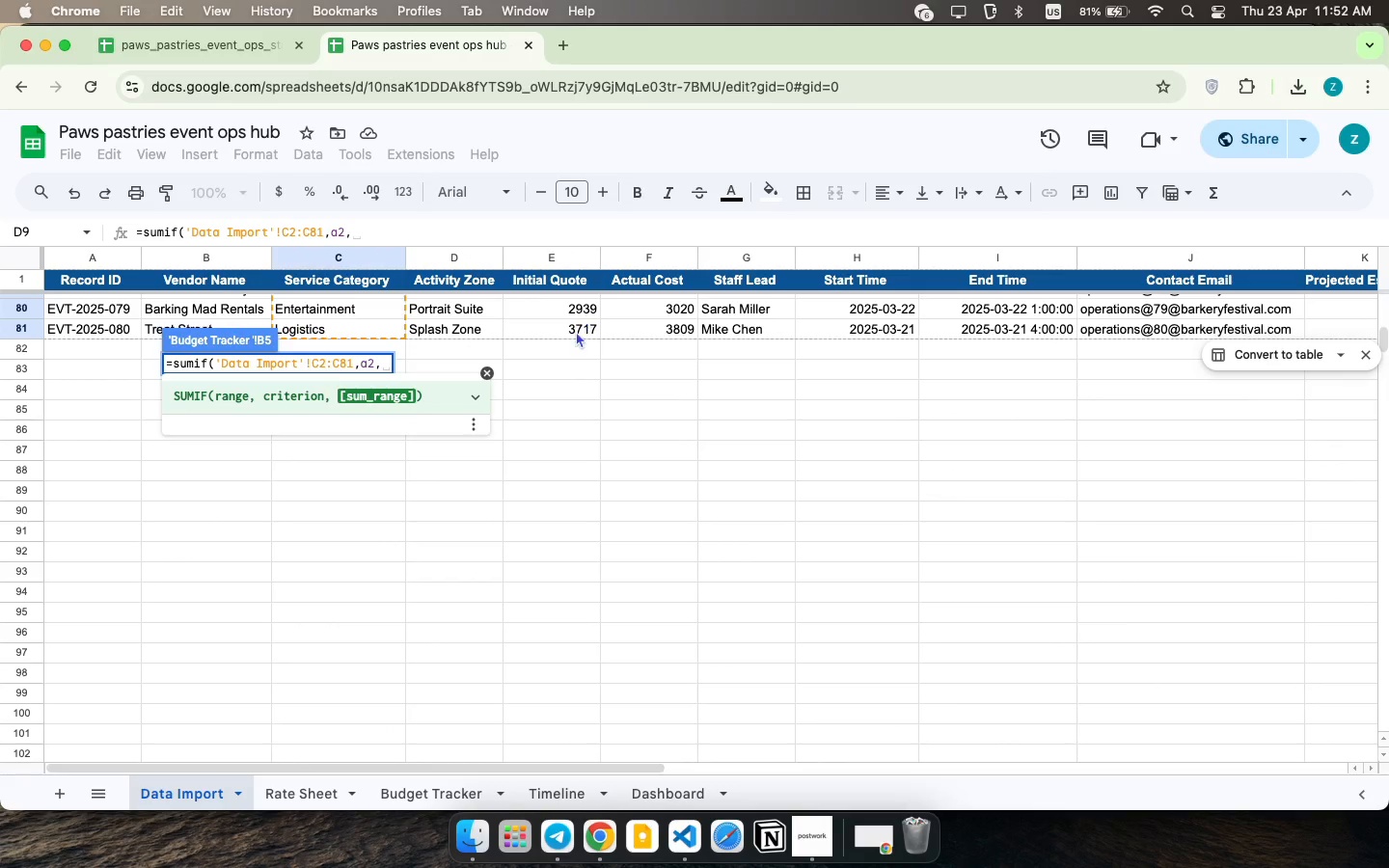 
left_click_drag(start_coordinate=[576, 333], to_coordinate=[574, 297])
 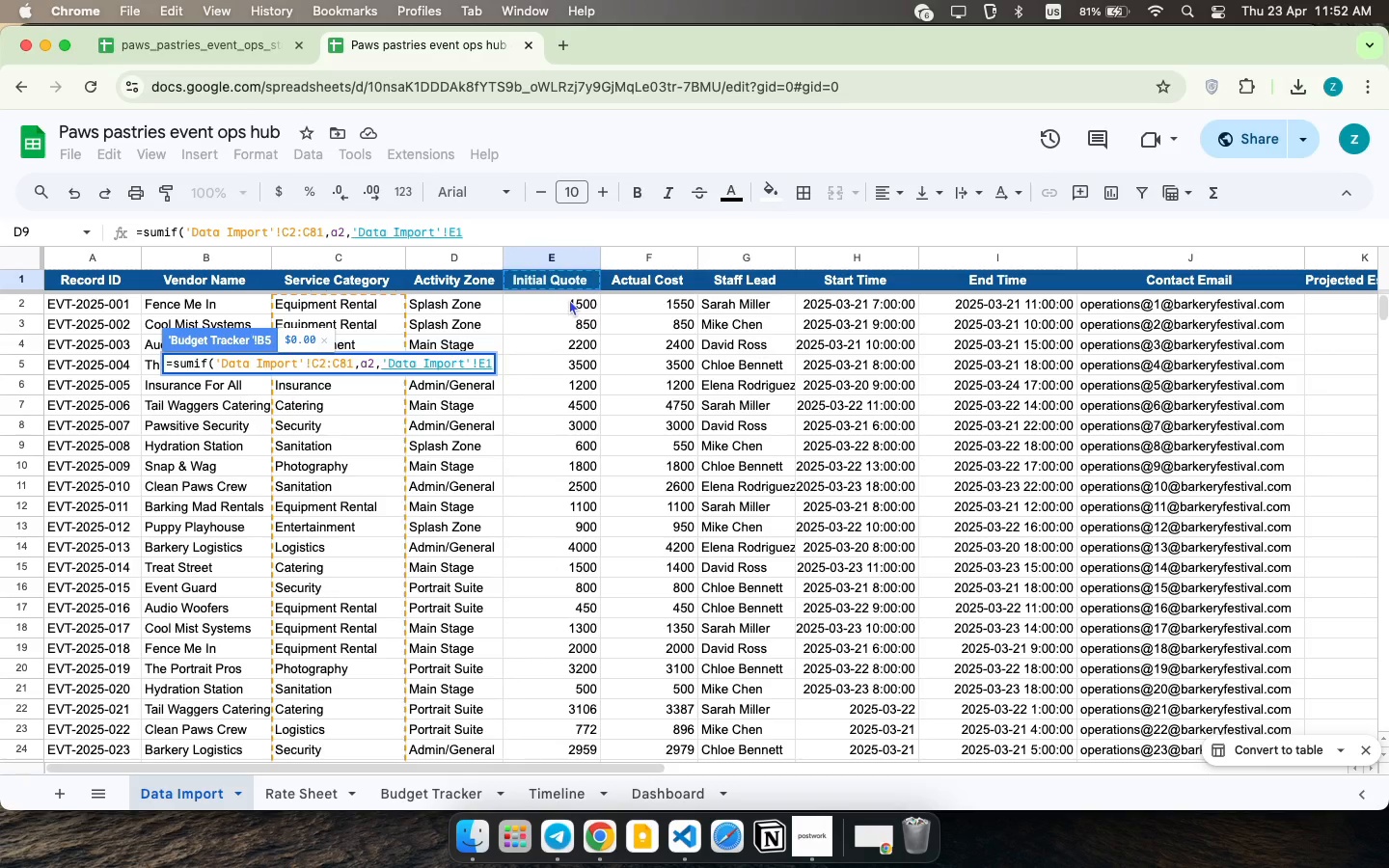 
left_click_drag(start_coordinate=[569, 299], to_coordinate=[546, 845])
 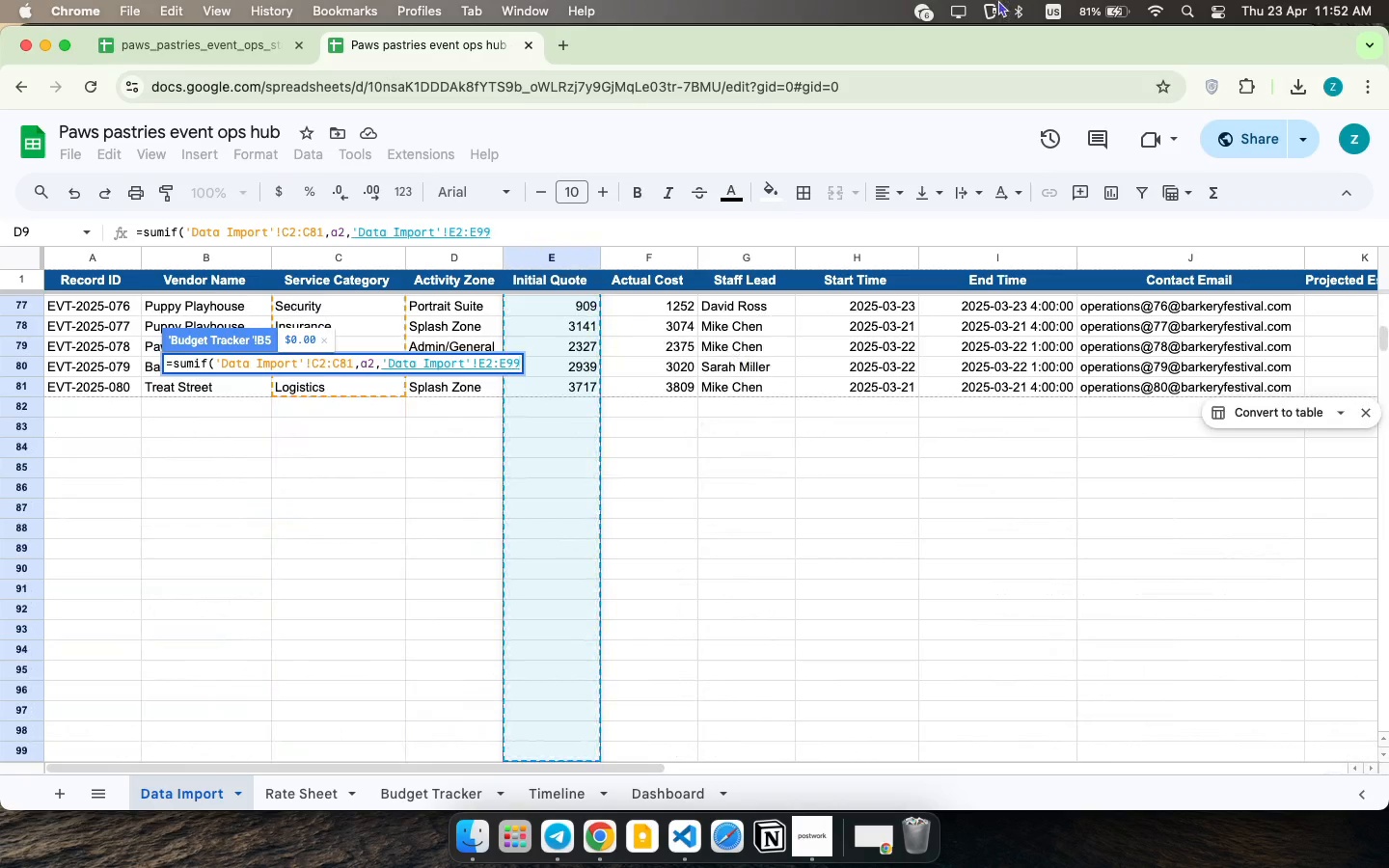 
key(Shift+ShiftLeft)
 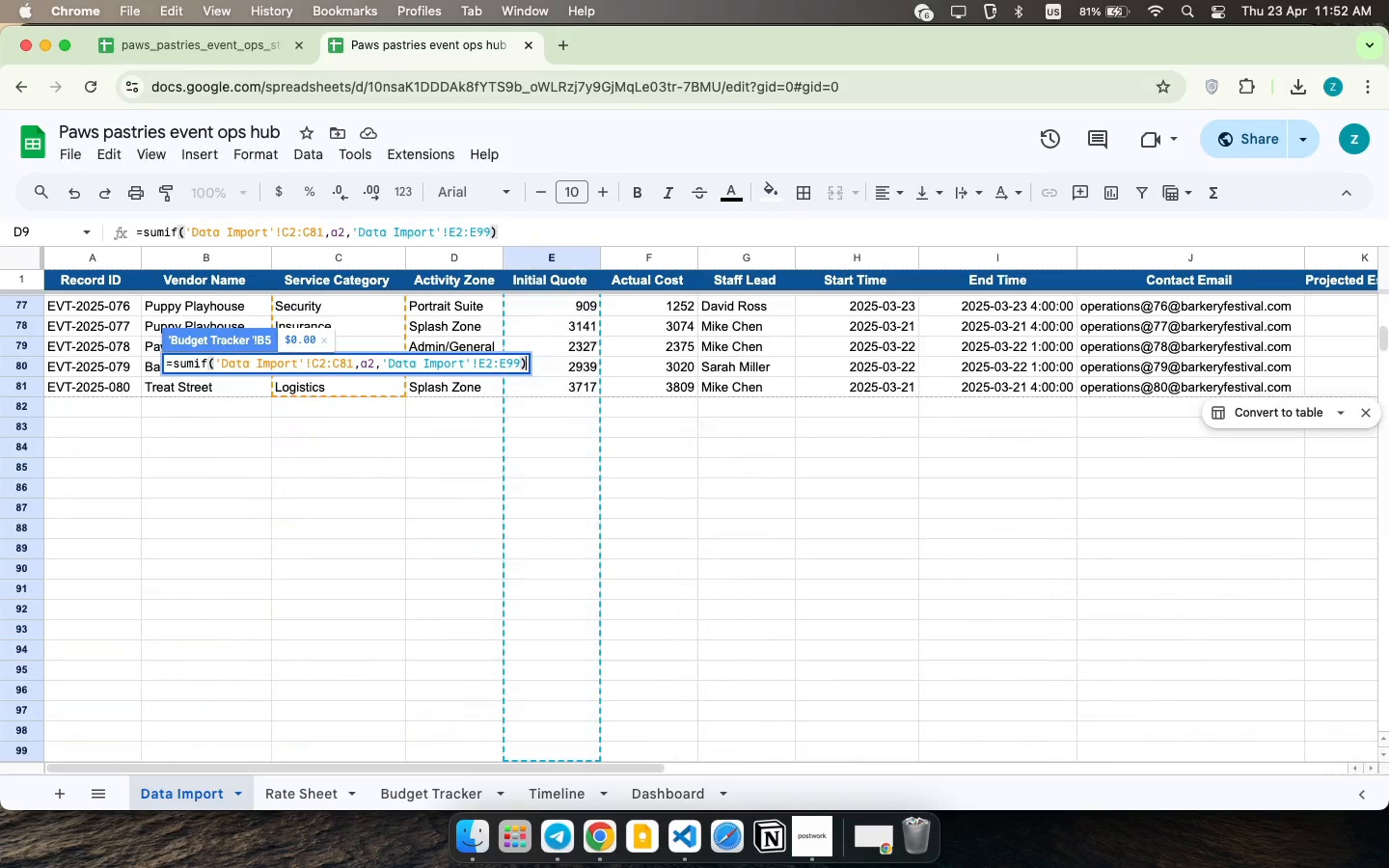 
key(Shift+0)
 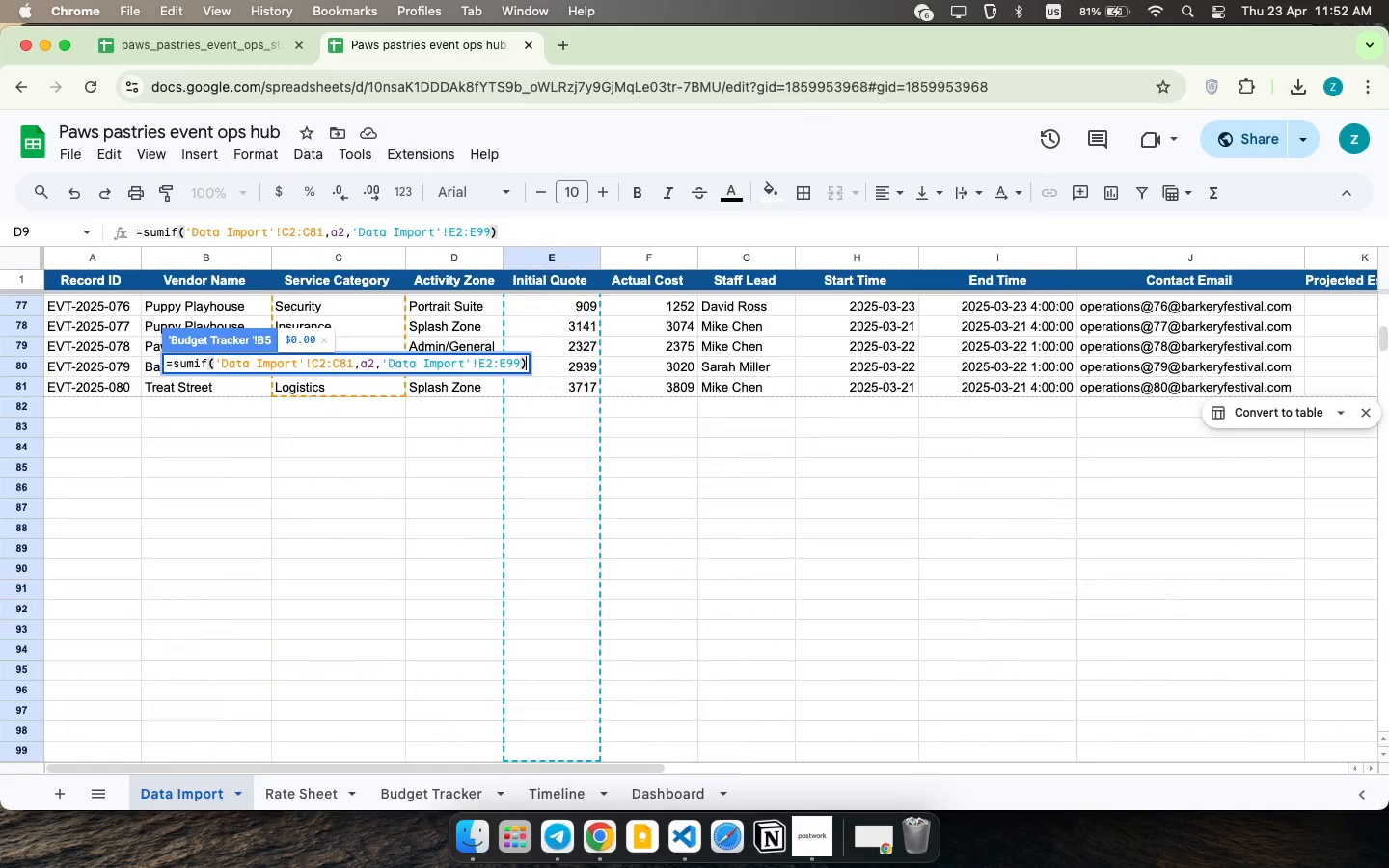 
key(Enter)
 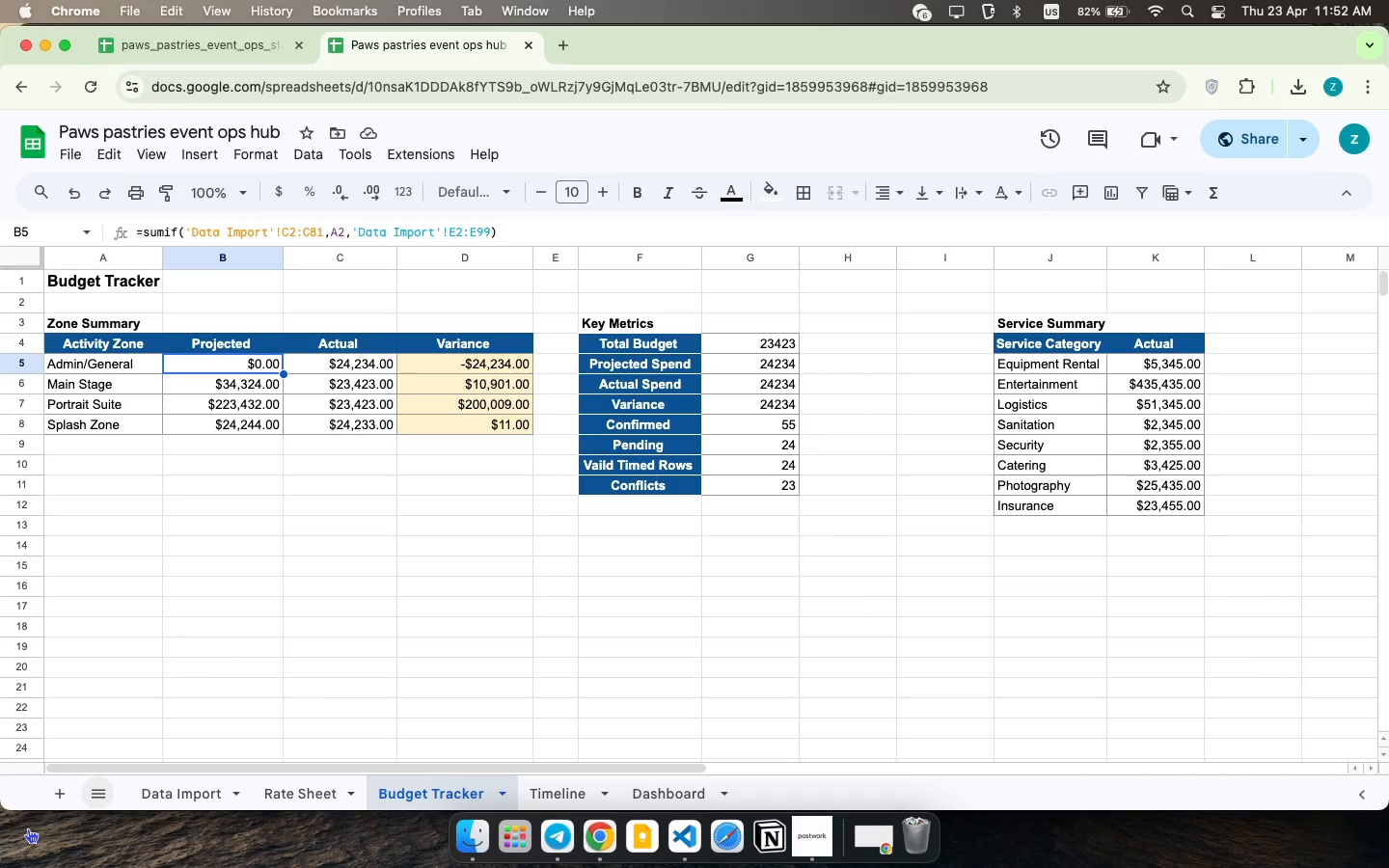 
wait(7.26)
 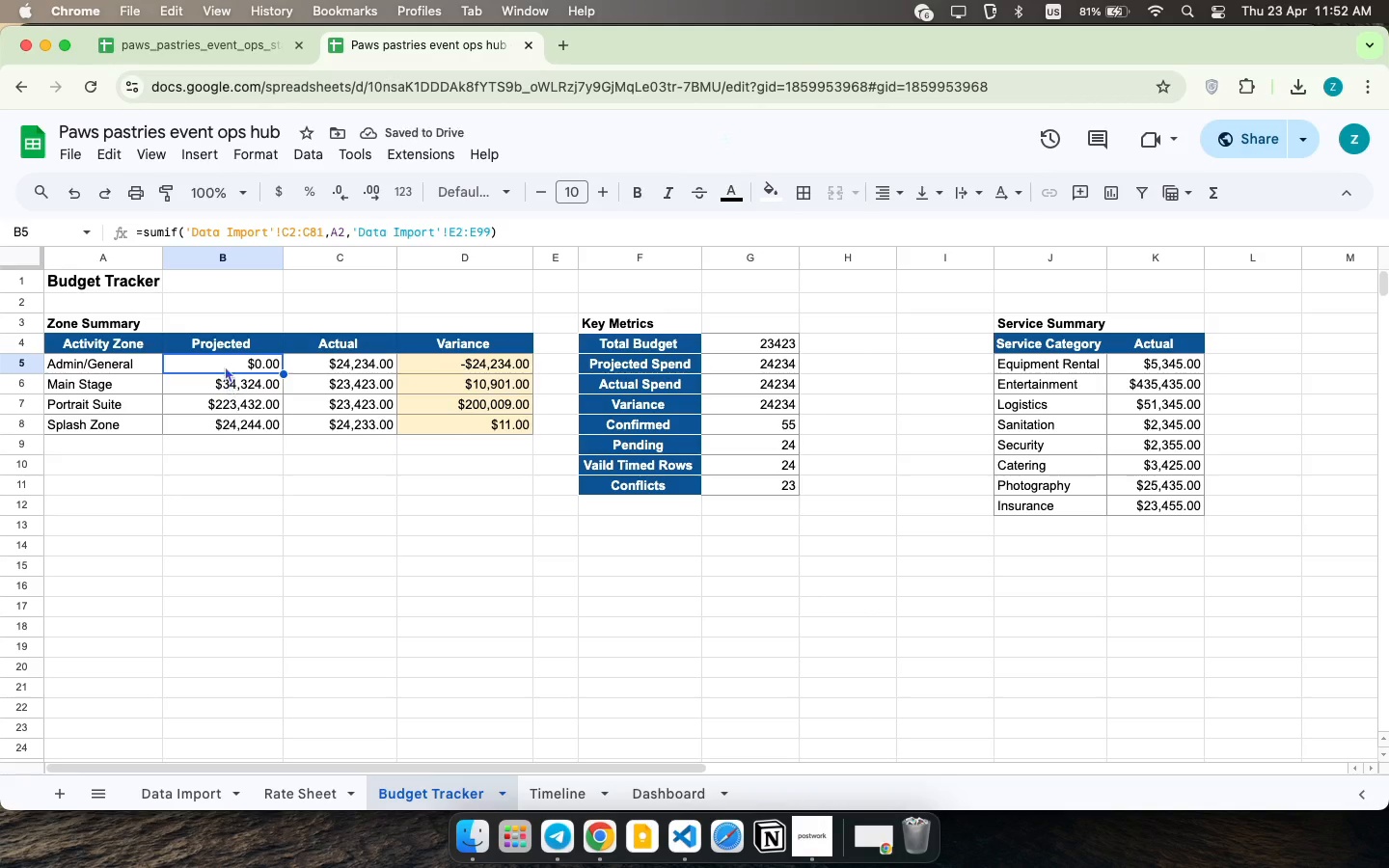 
left_click([181, 801])
 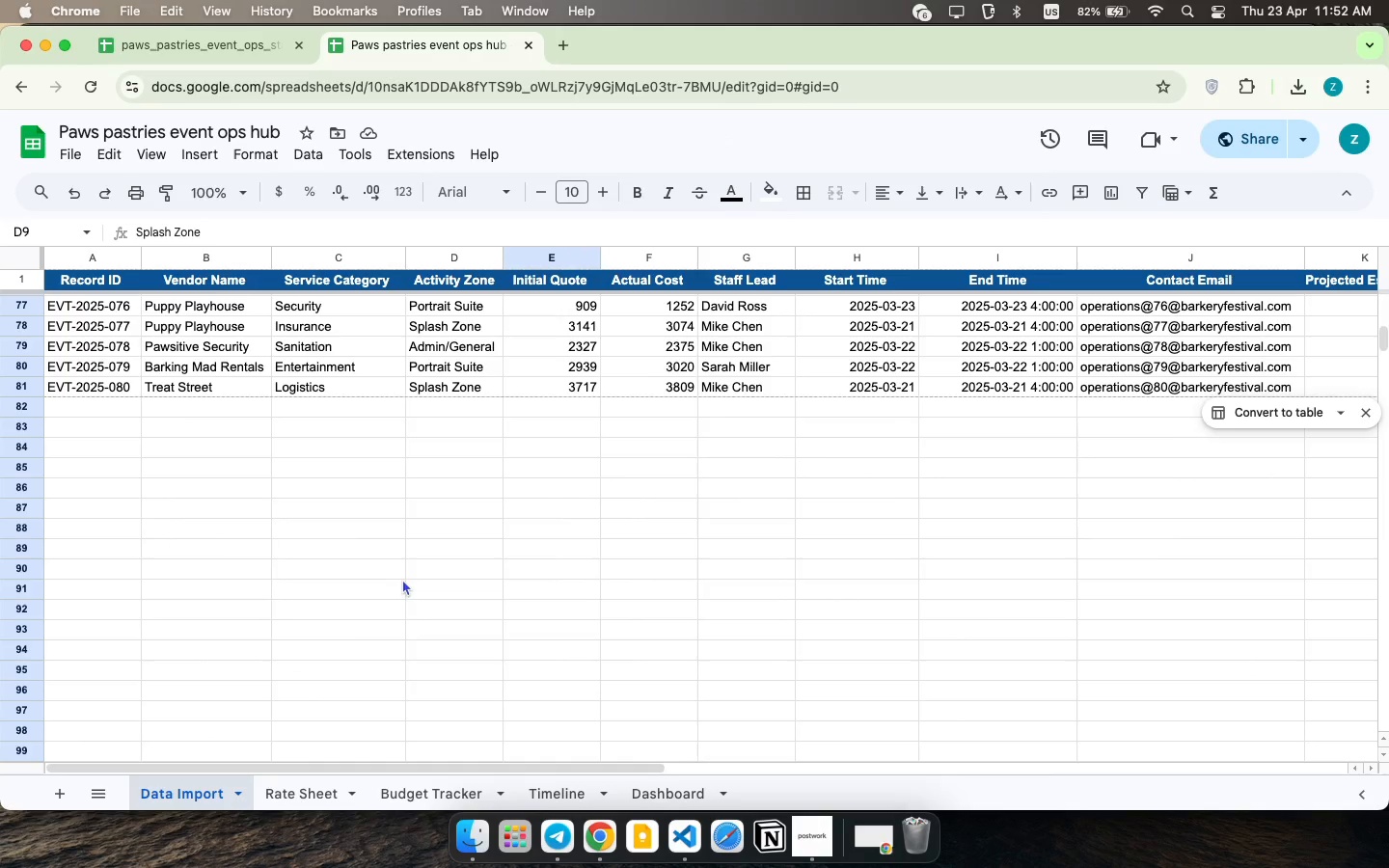 
scroll: coordinate [411, 568], scroll_direction: up, amount: 91.0
 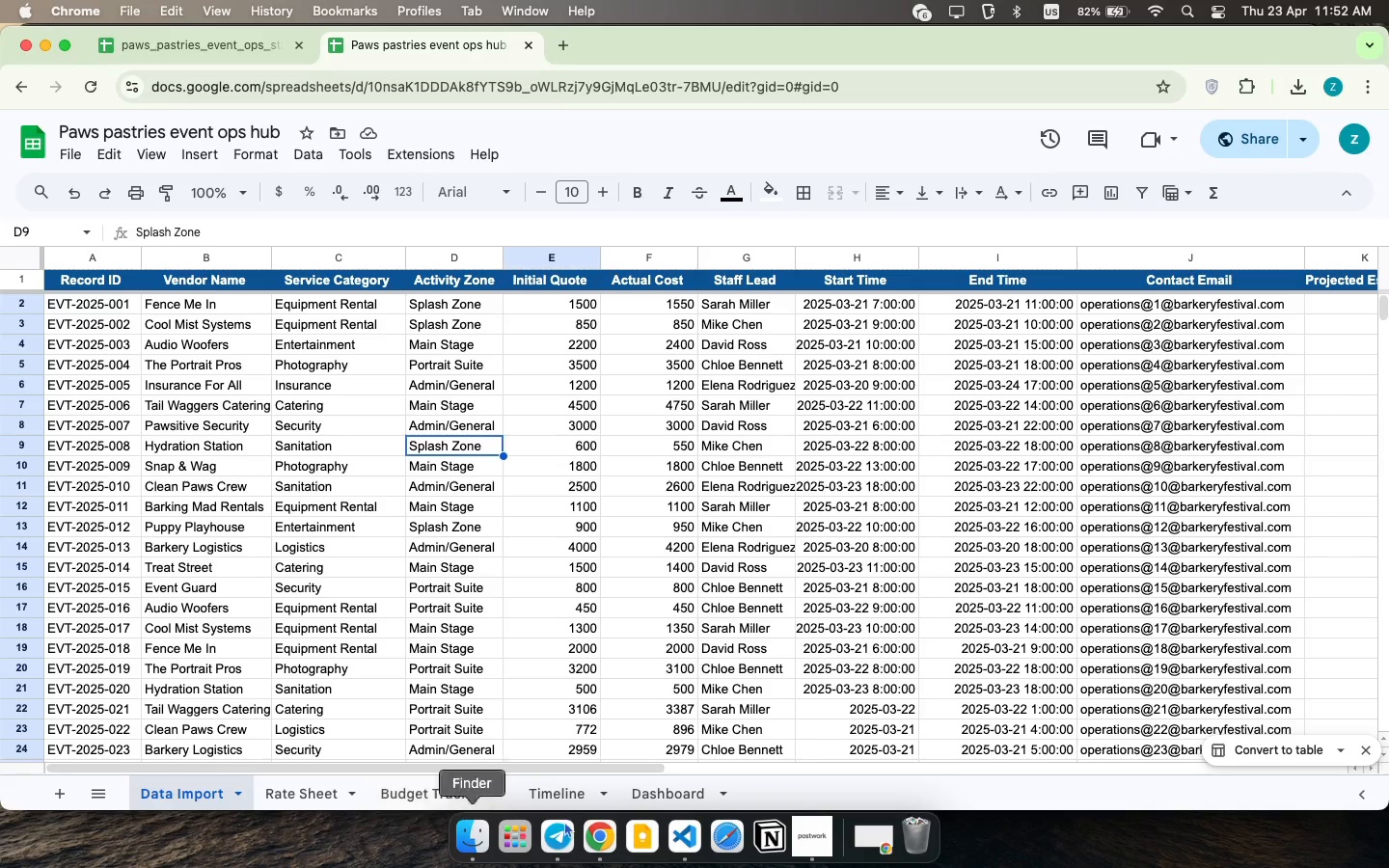 
left_click([550, 798])
 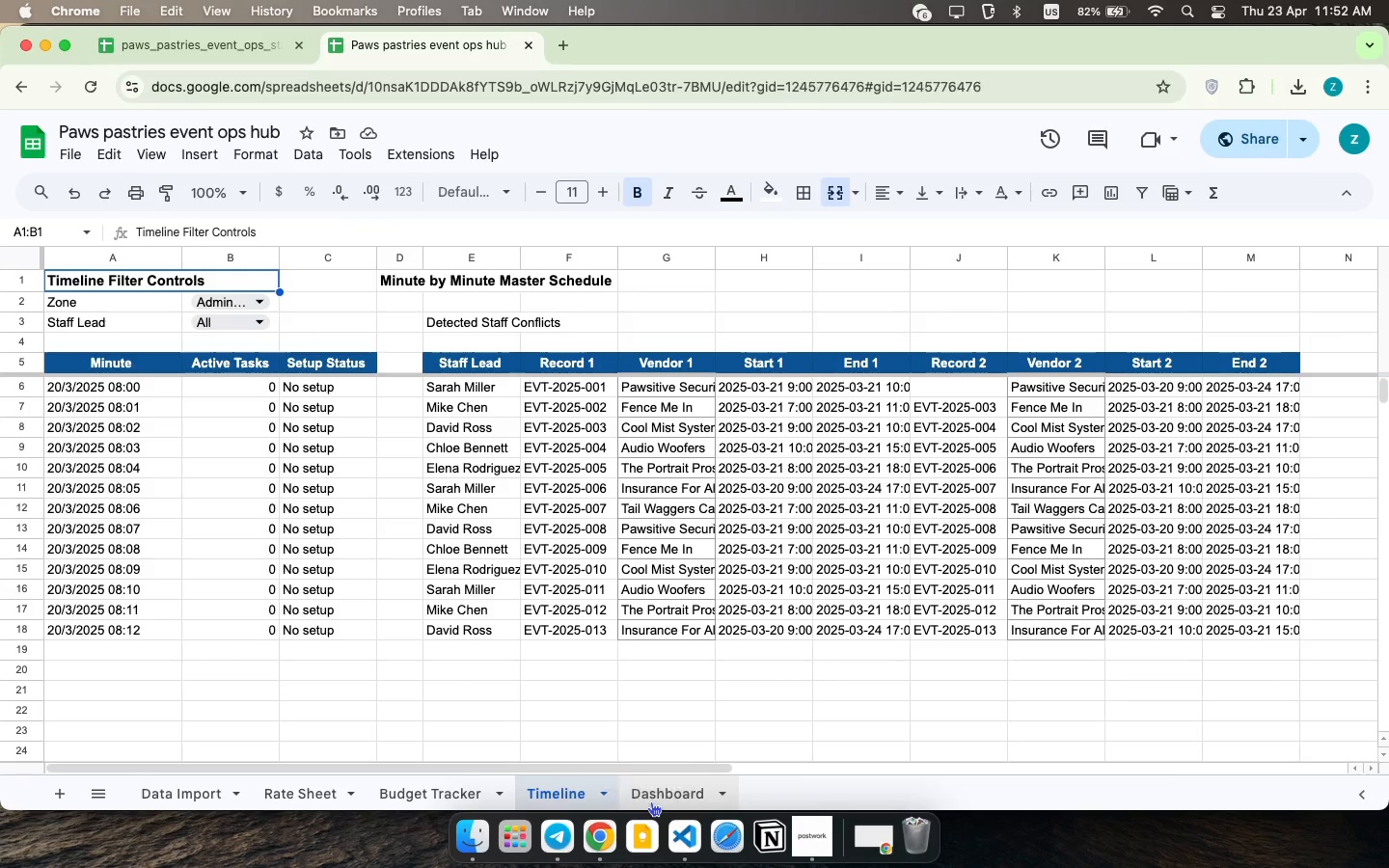 
left_click([650, 801])
 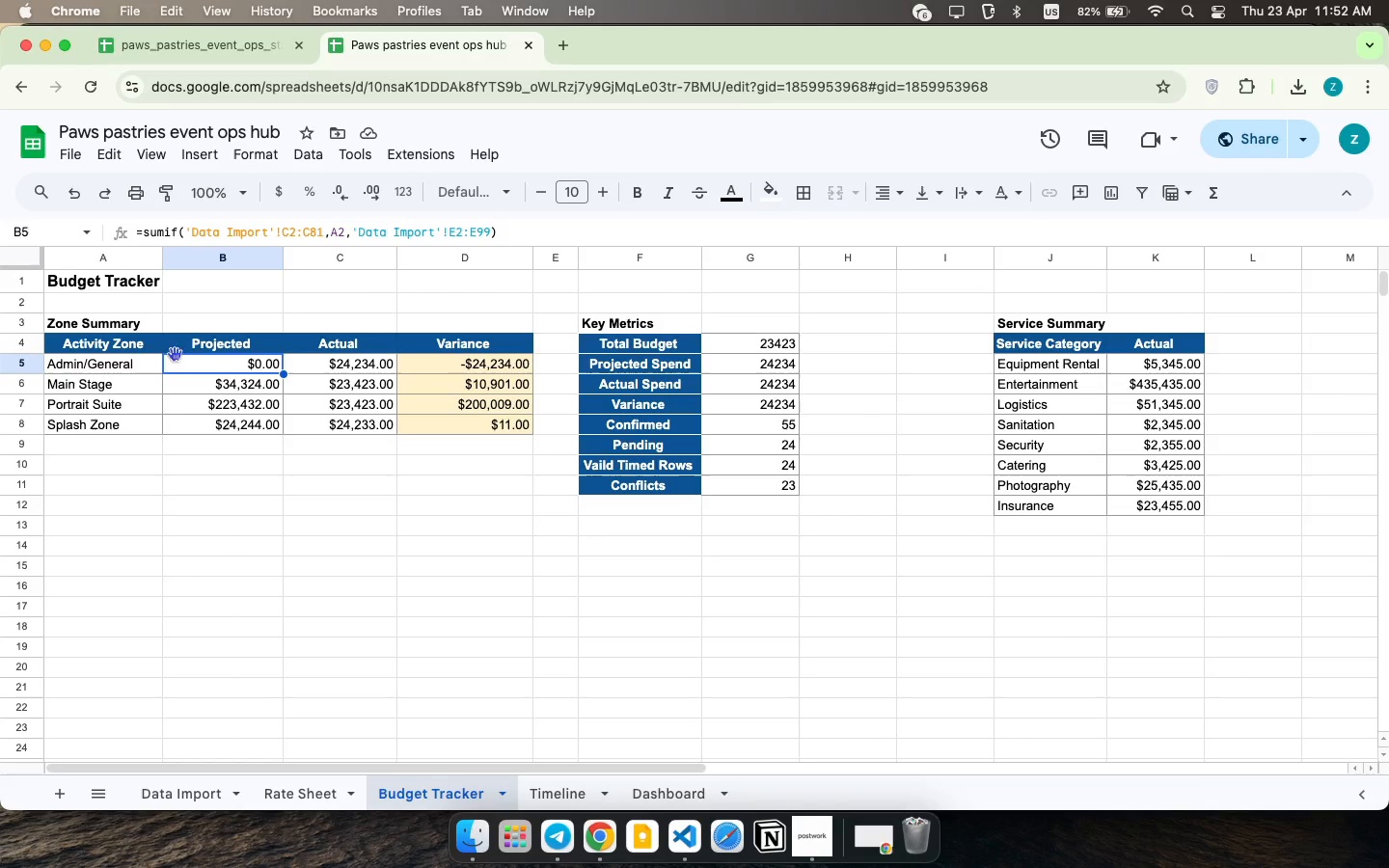 
double_click([204, 366])
 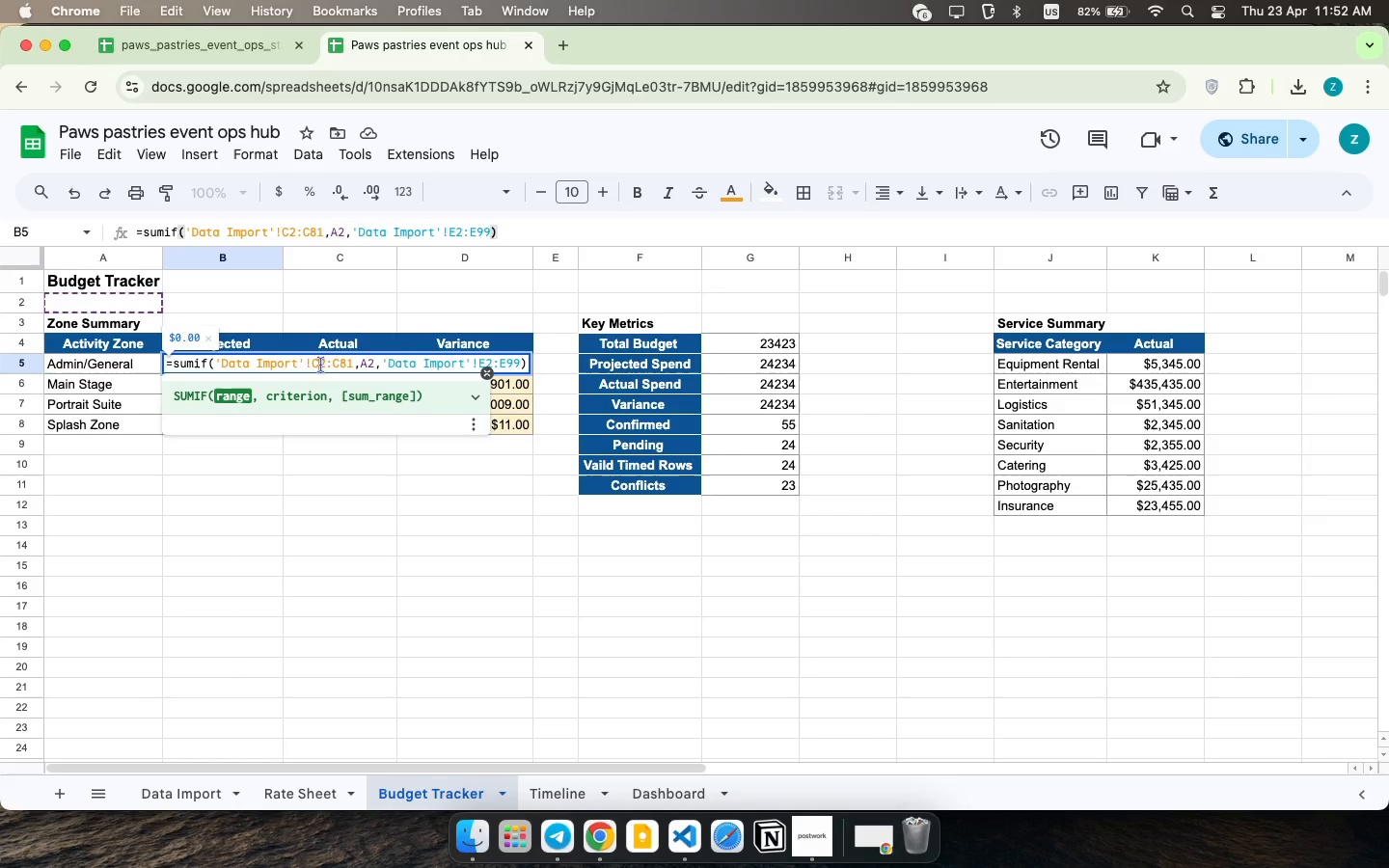 
key(Backspace)
 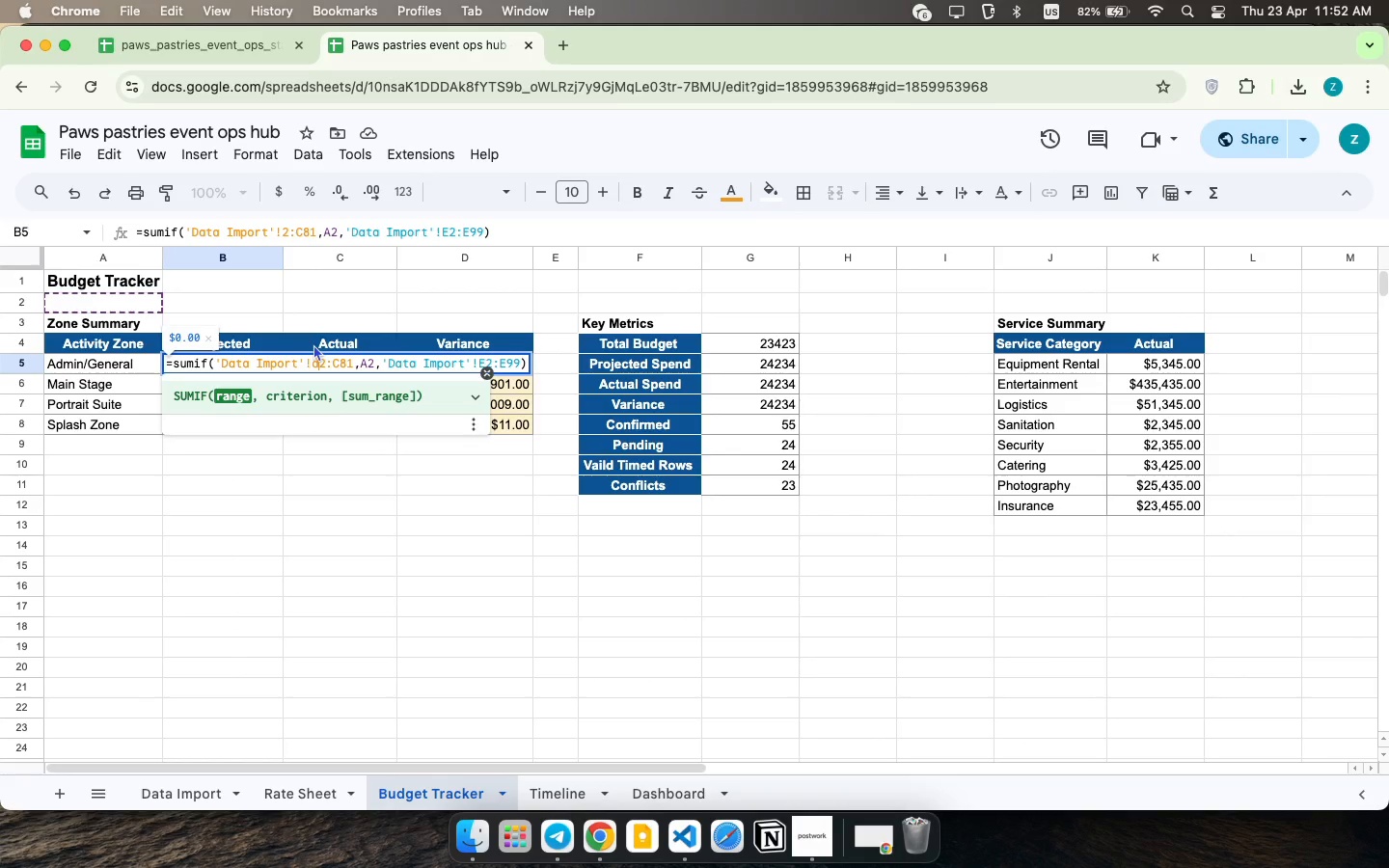 
key(D)
 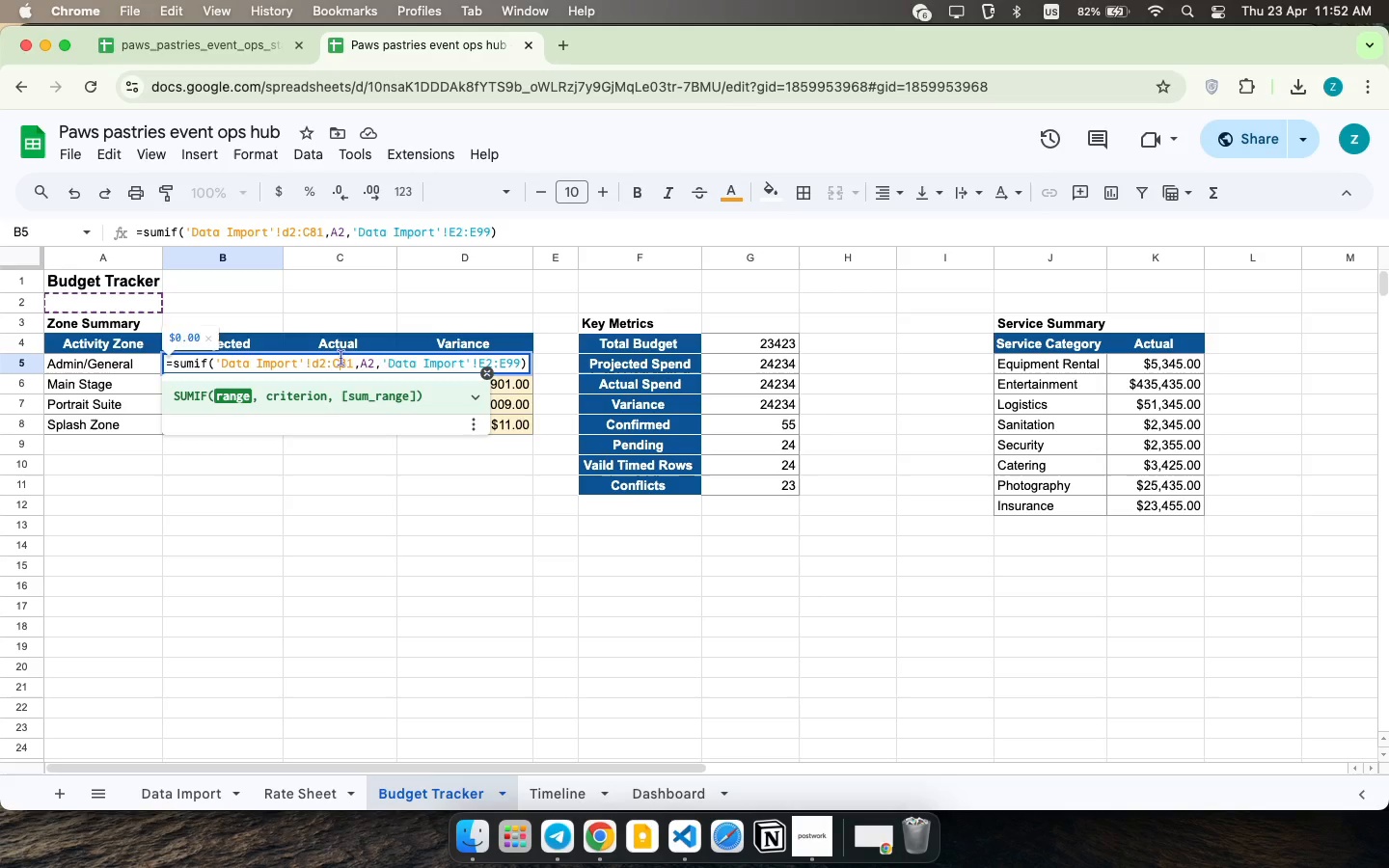 
key(Backspace)
 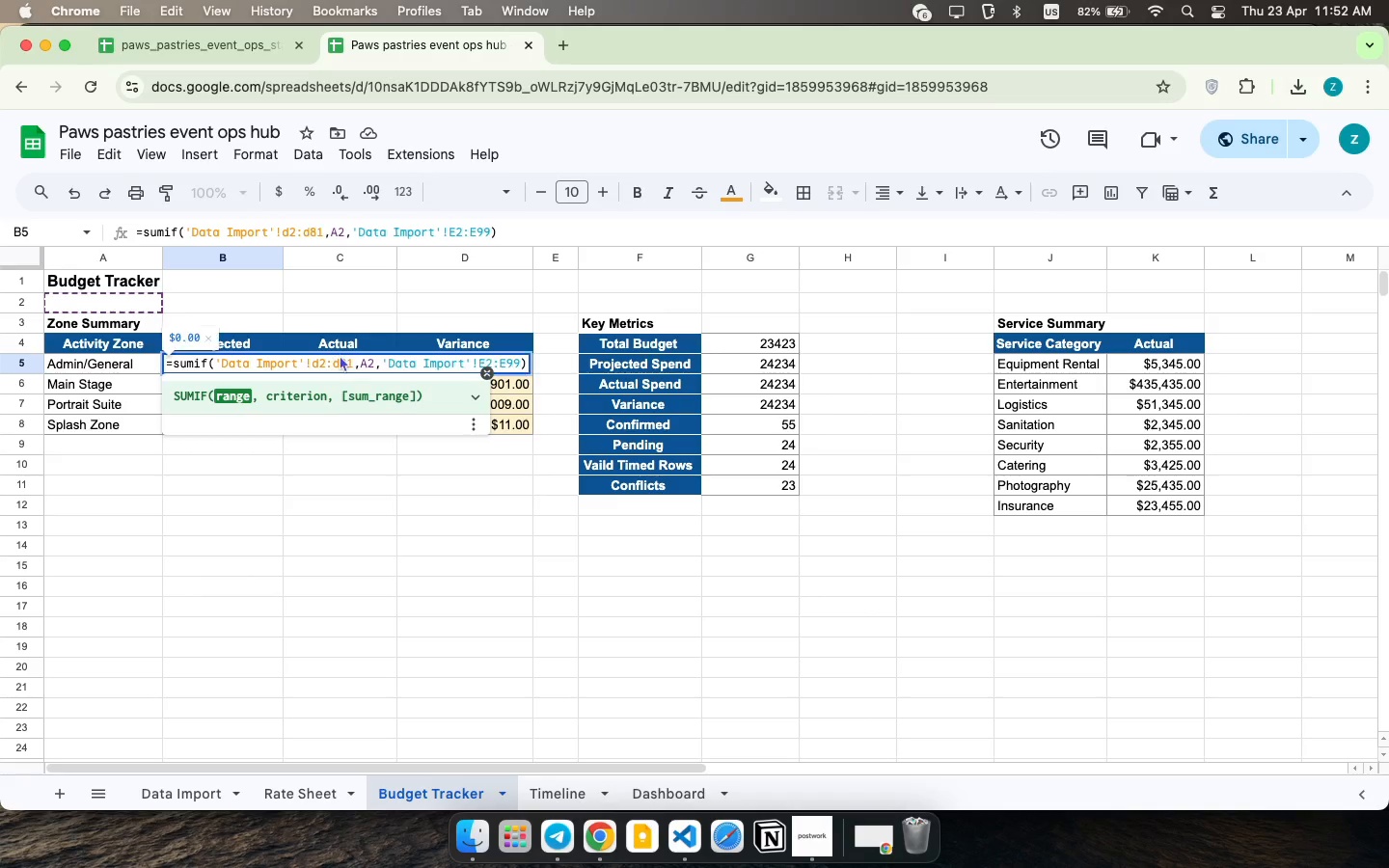 
key(D)
 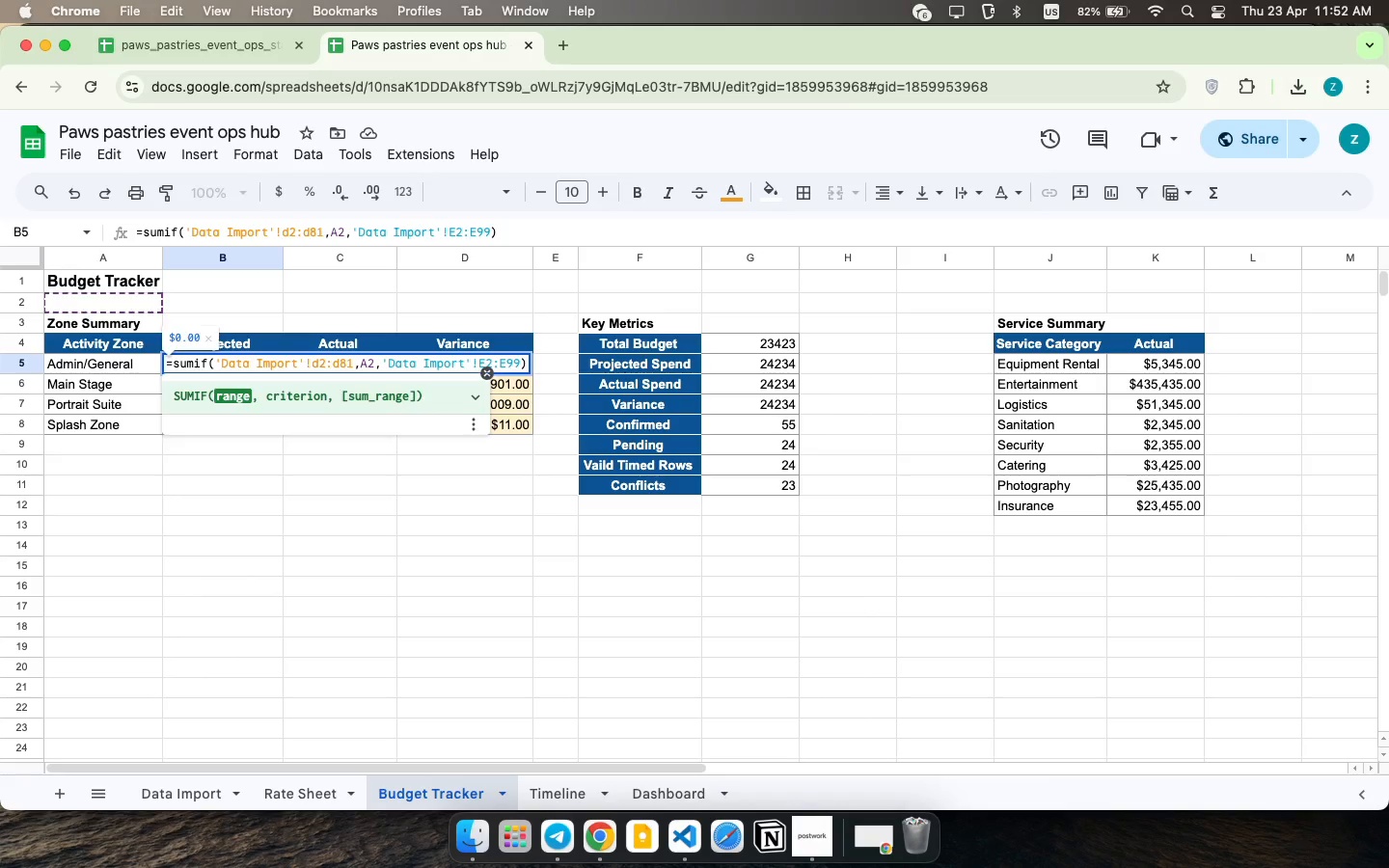 
key(Enter)
 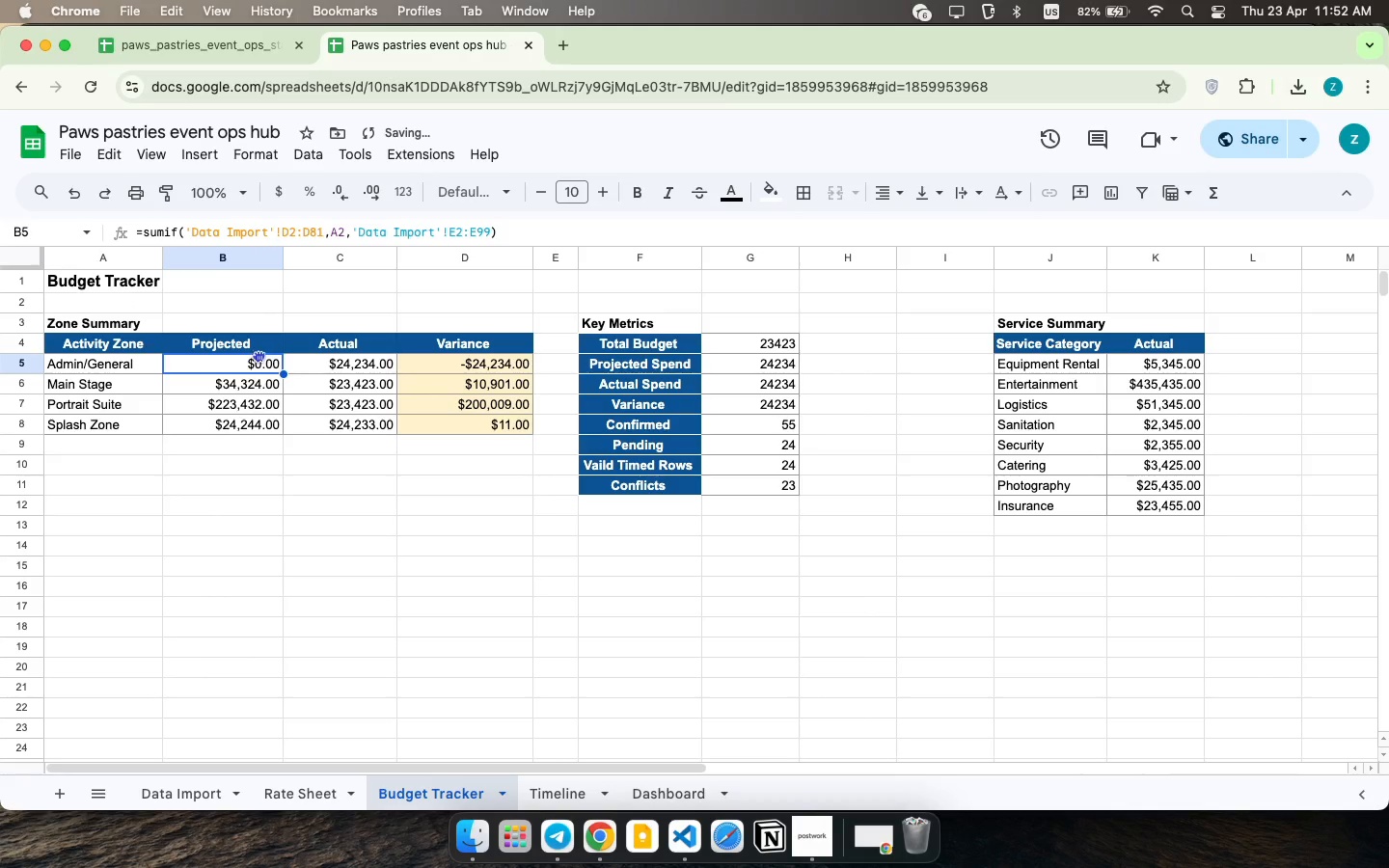 
double_click([259, 355])
 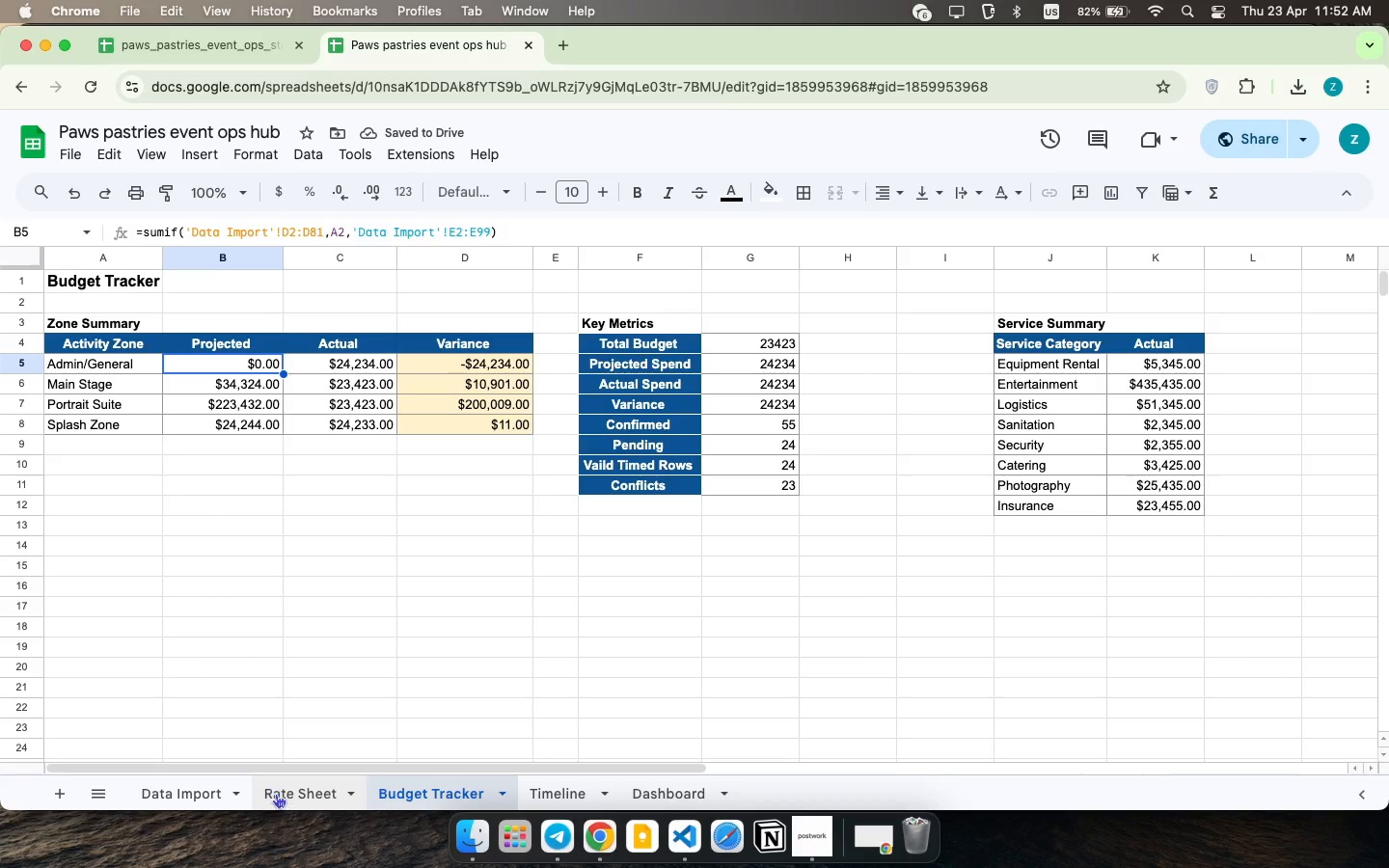 
left_click([278, 793])
 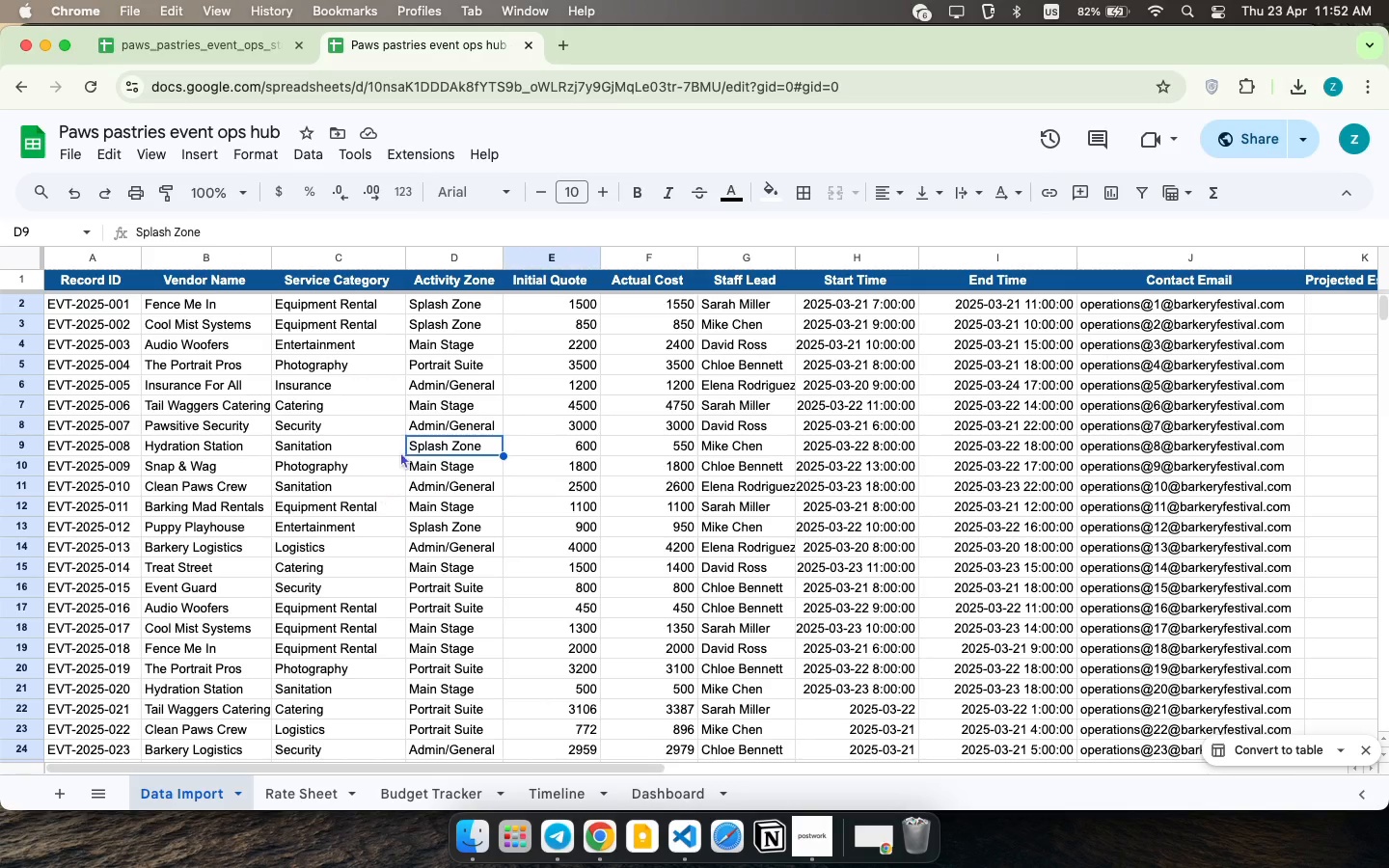 
wait(6.32)
 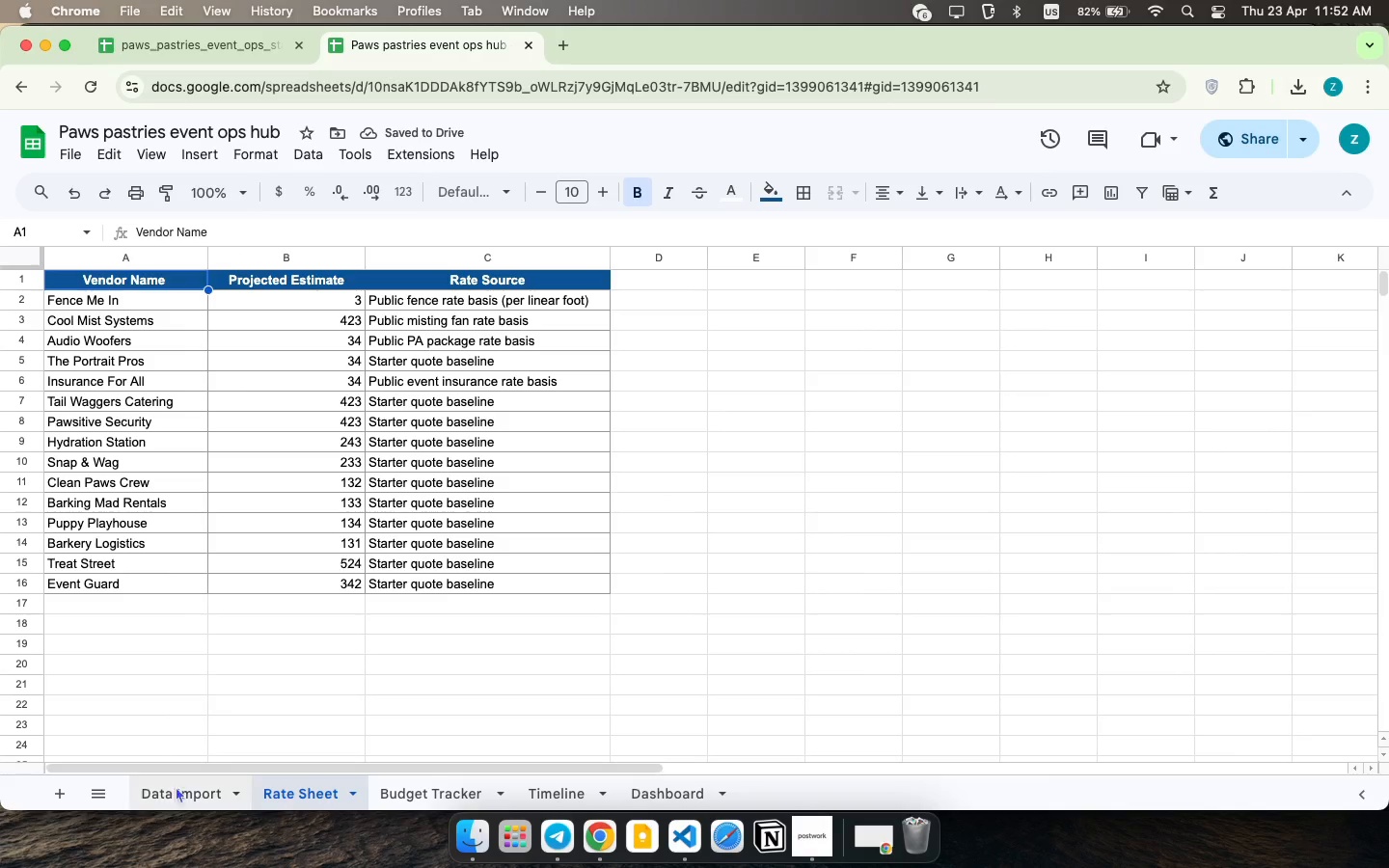 
key(Meta+CommandLeft)
 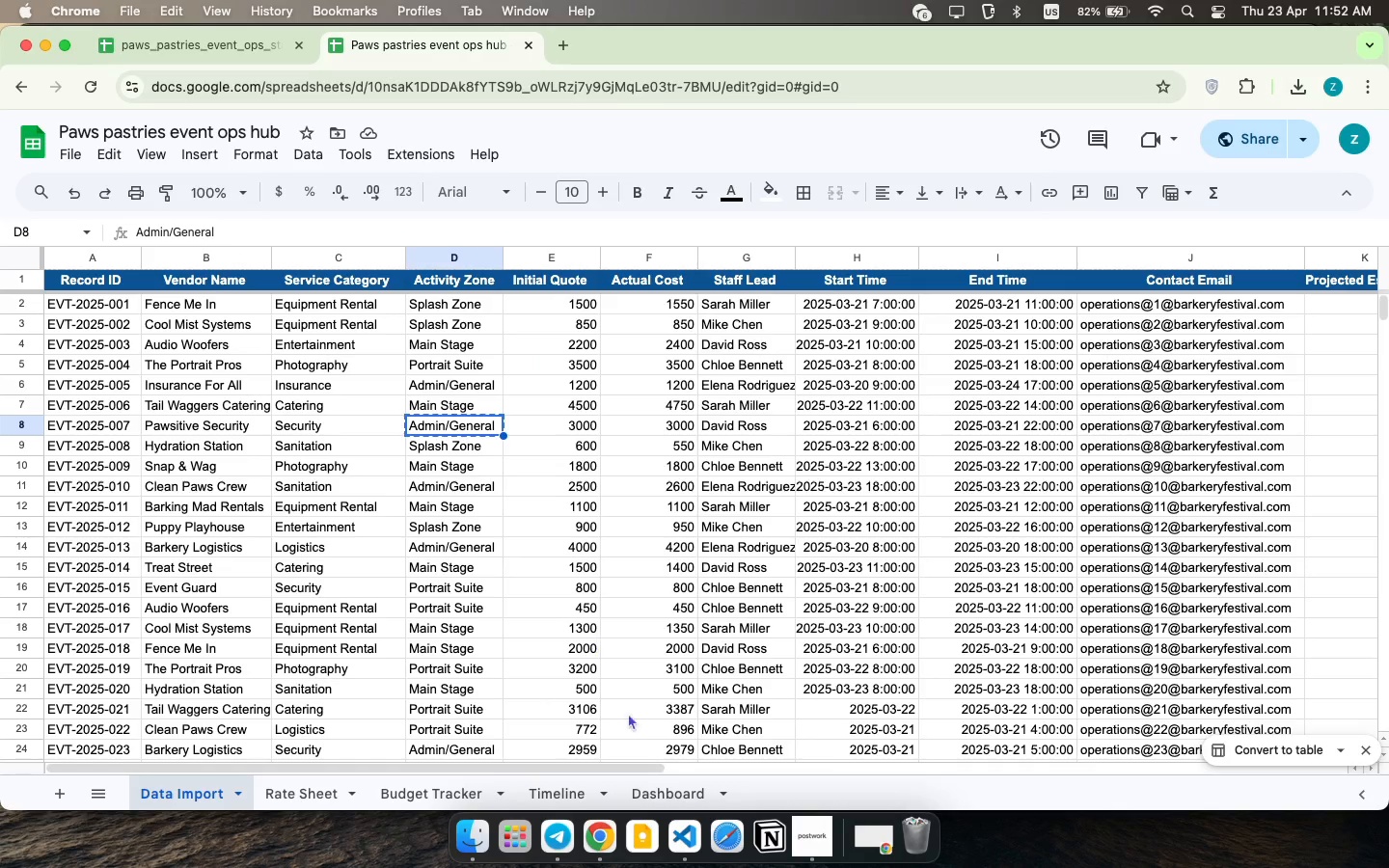 
key(Meta+C)
 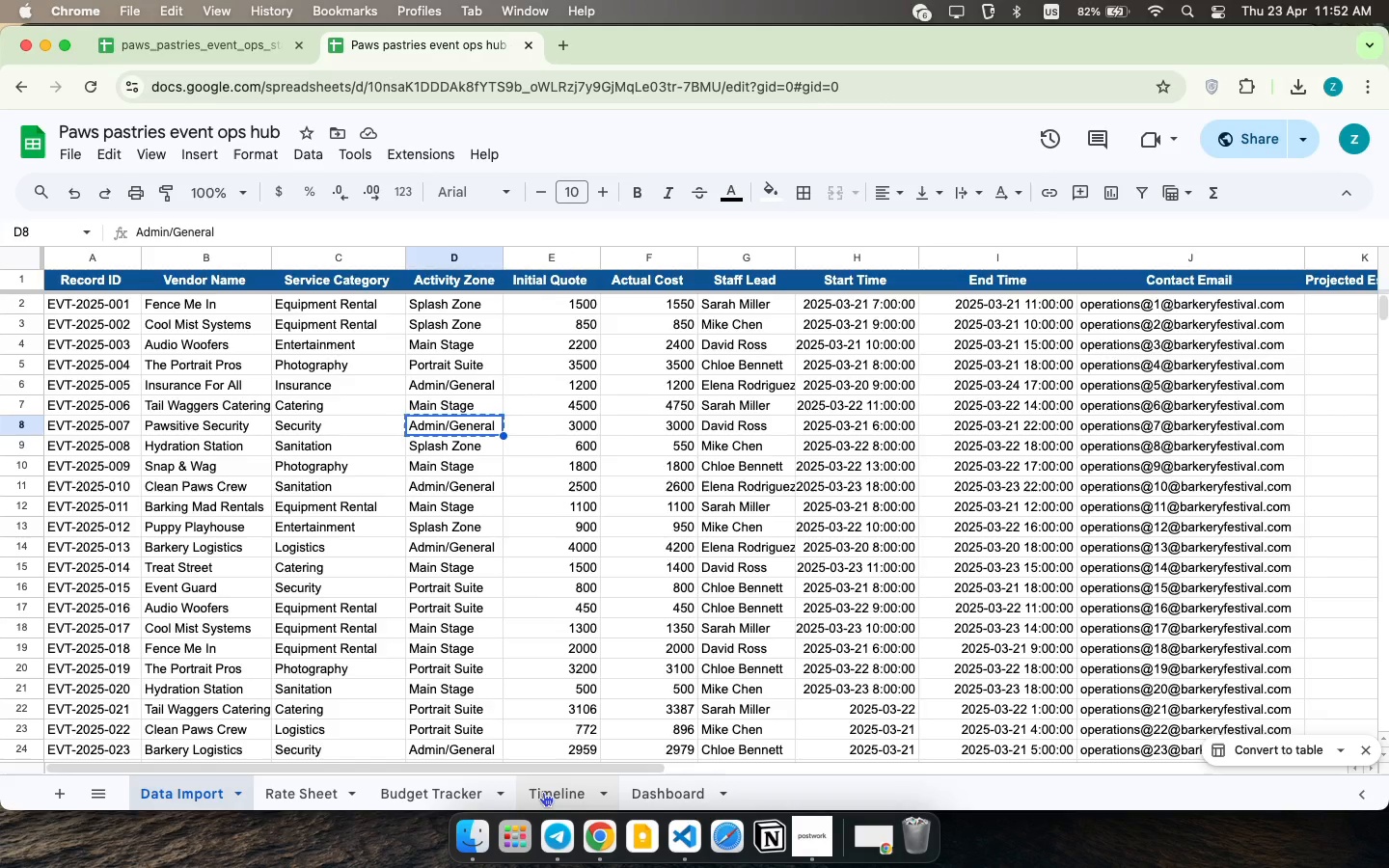 
left_click([543, 792])
 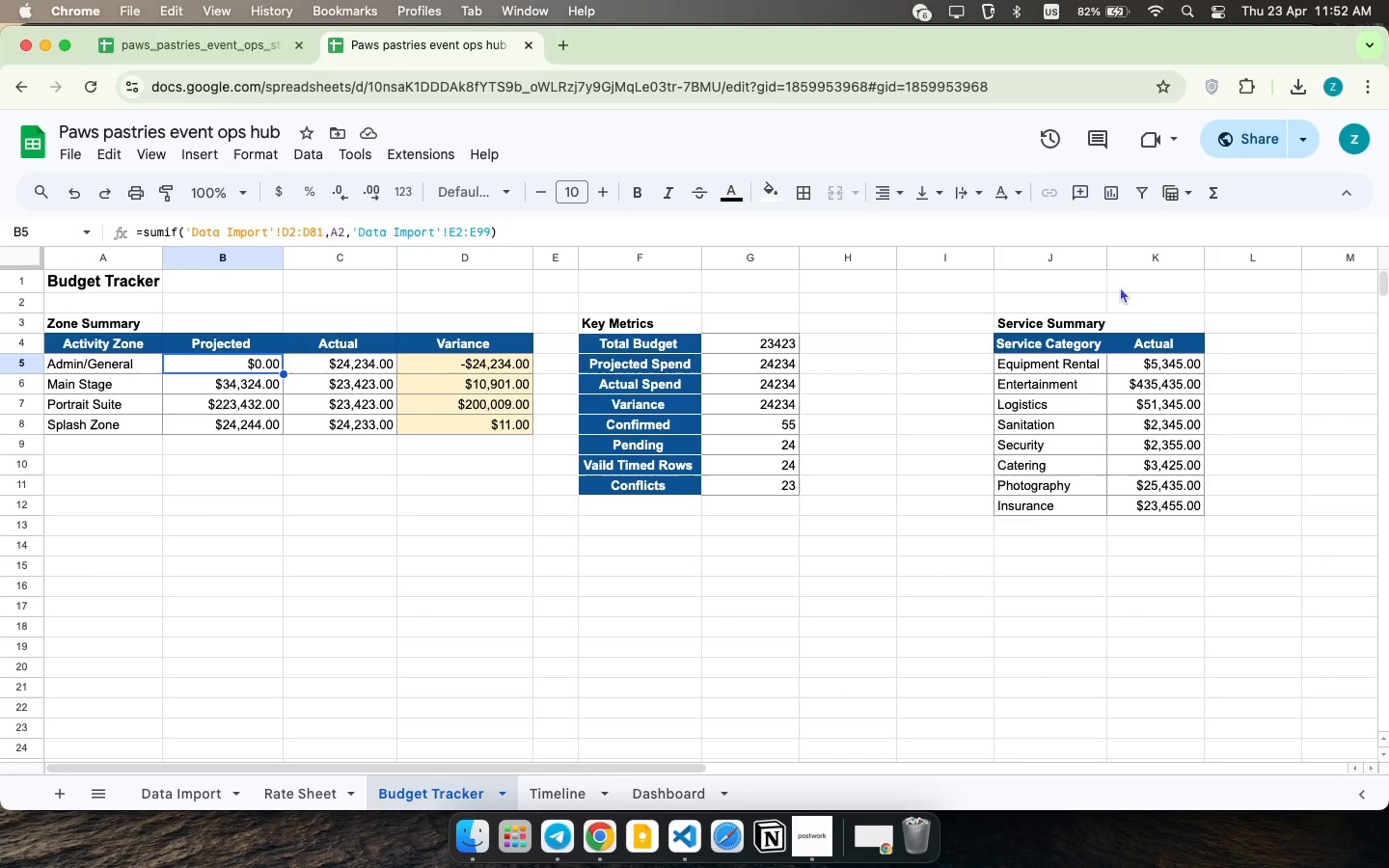 
wait(12.27)
 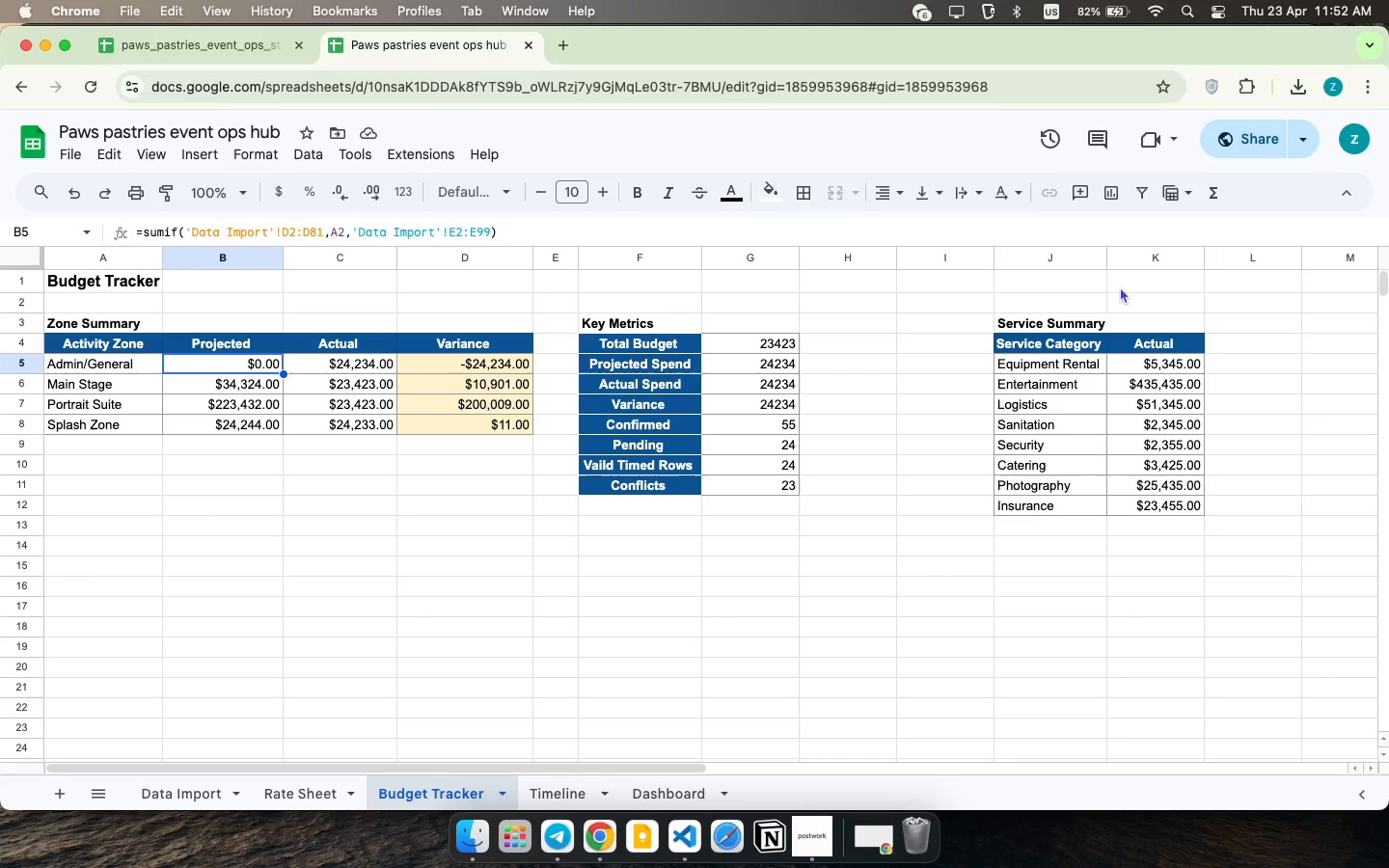 
double_click([264, 360])
 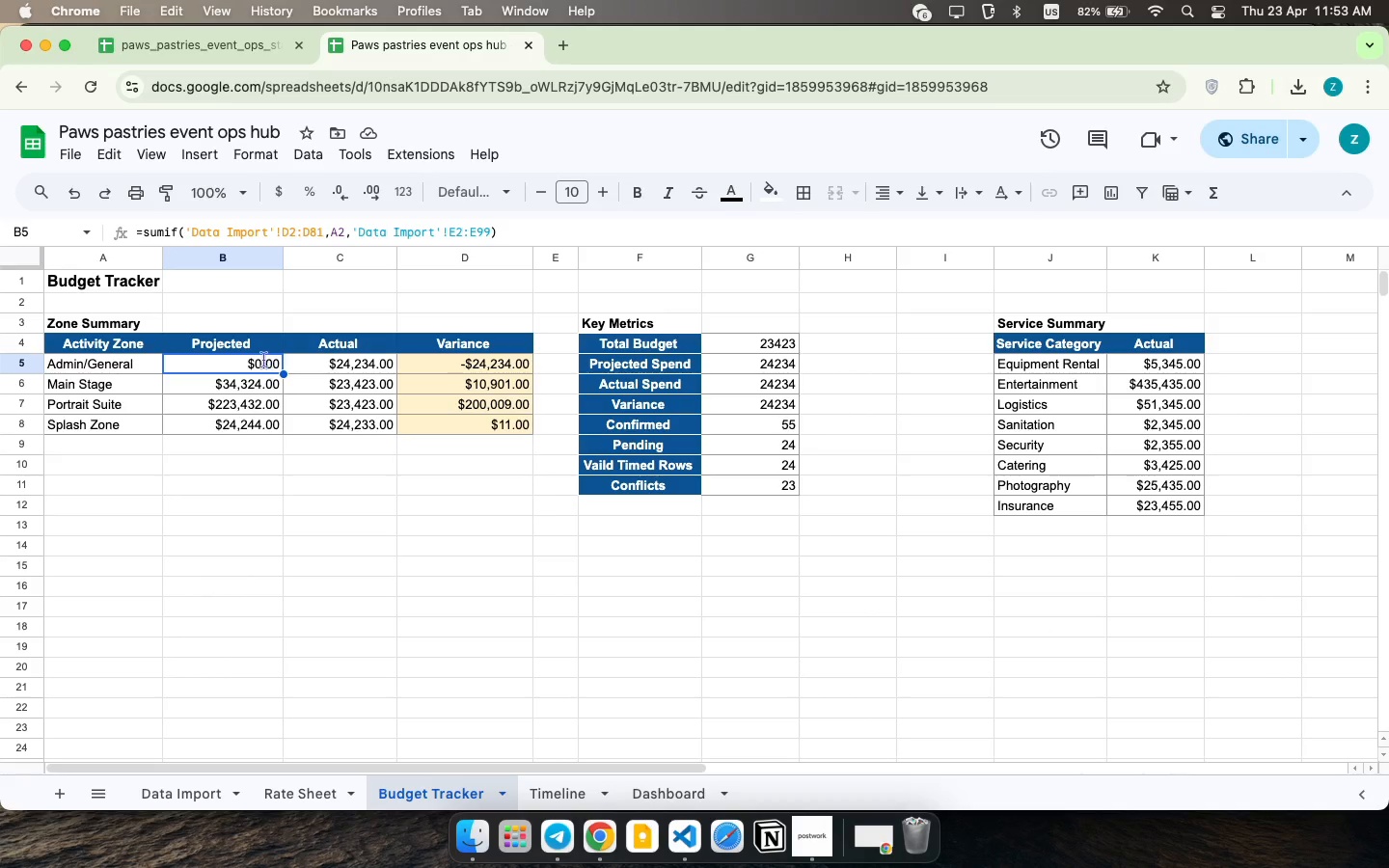 
double_click([264, 360])
 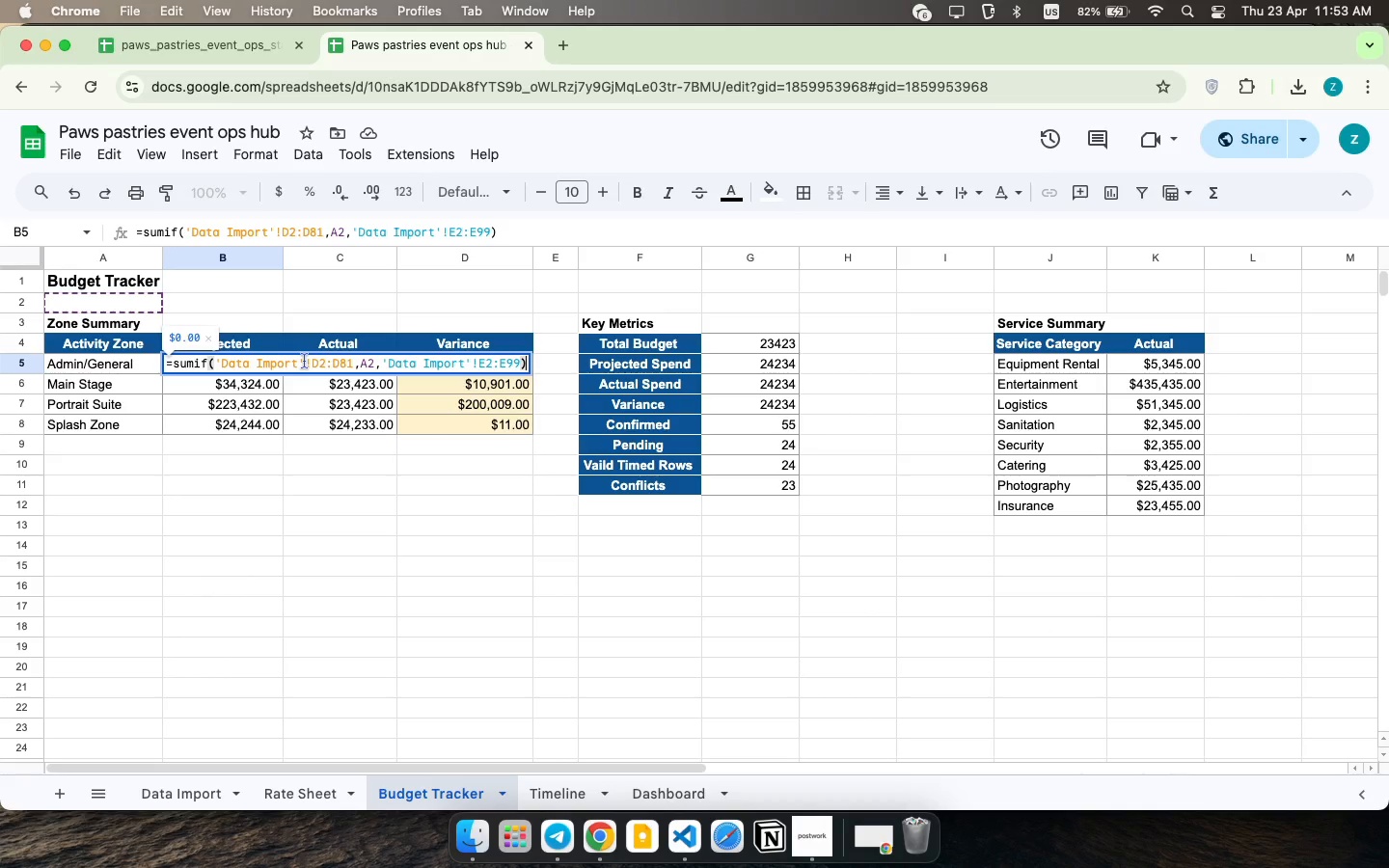 
left_click([305, 361])
 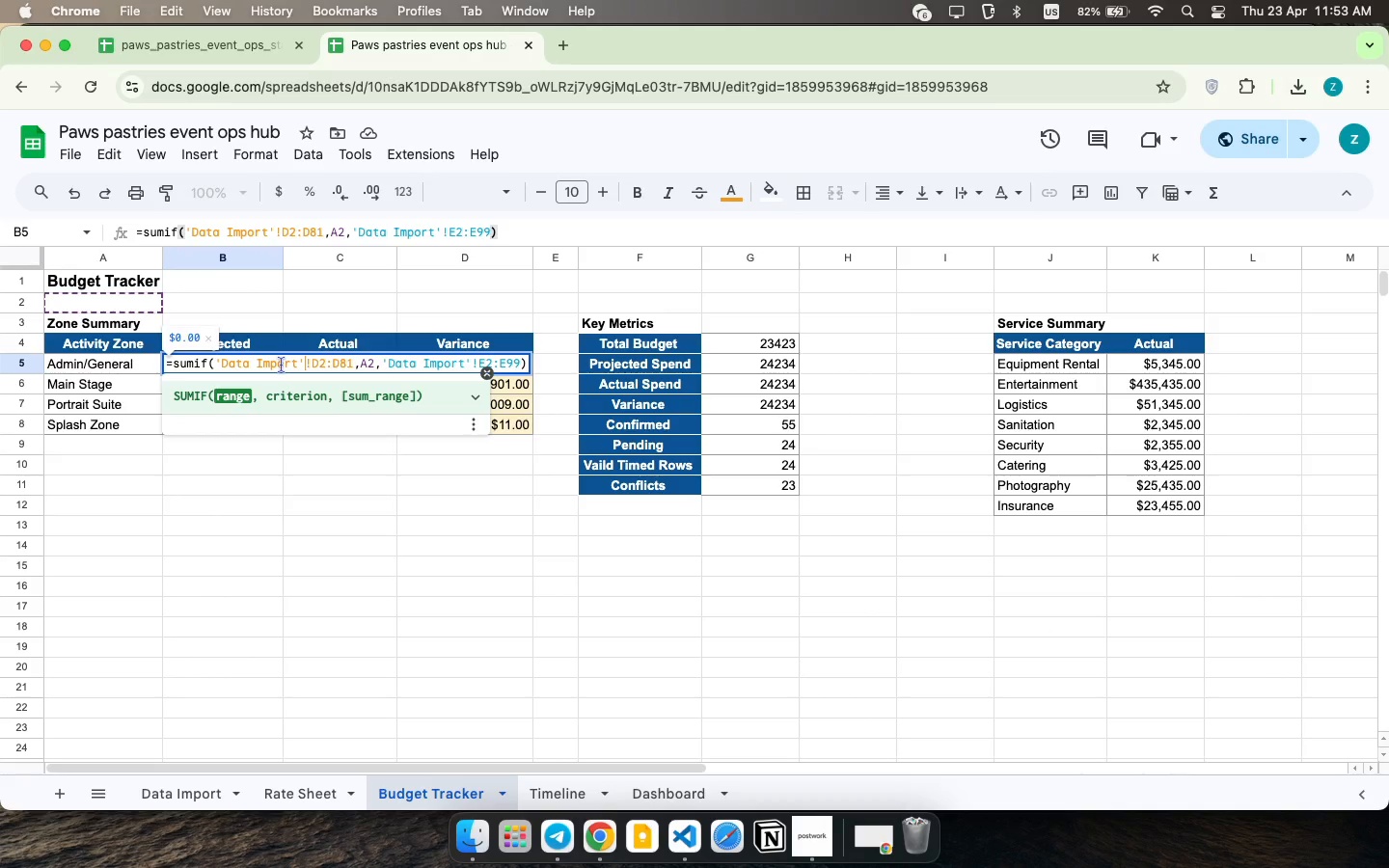 
left_click([105, 363])
 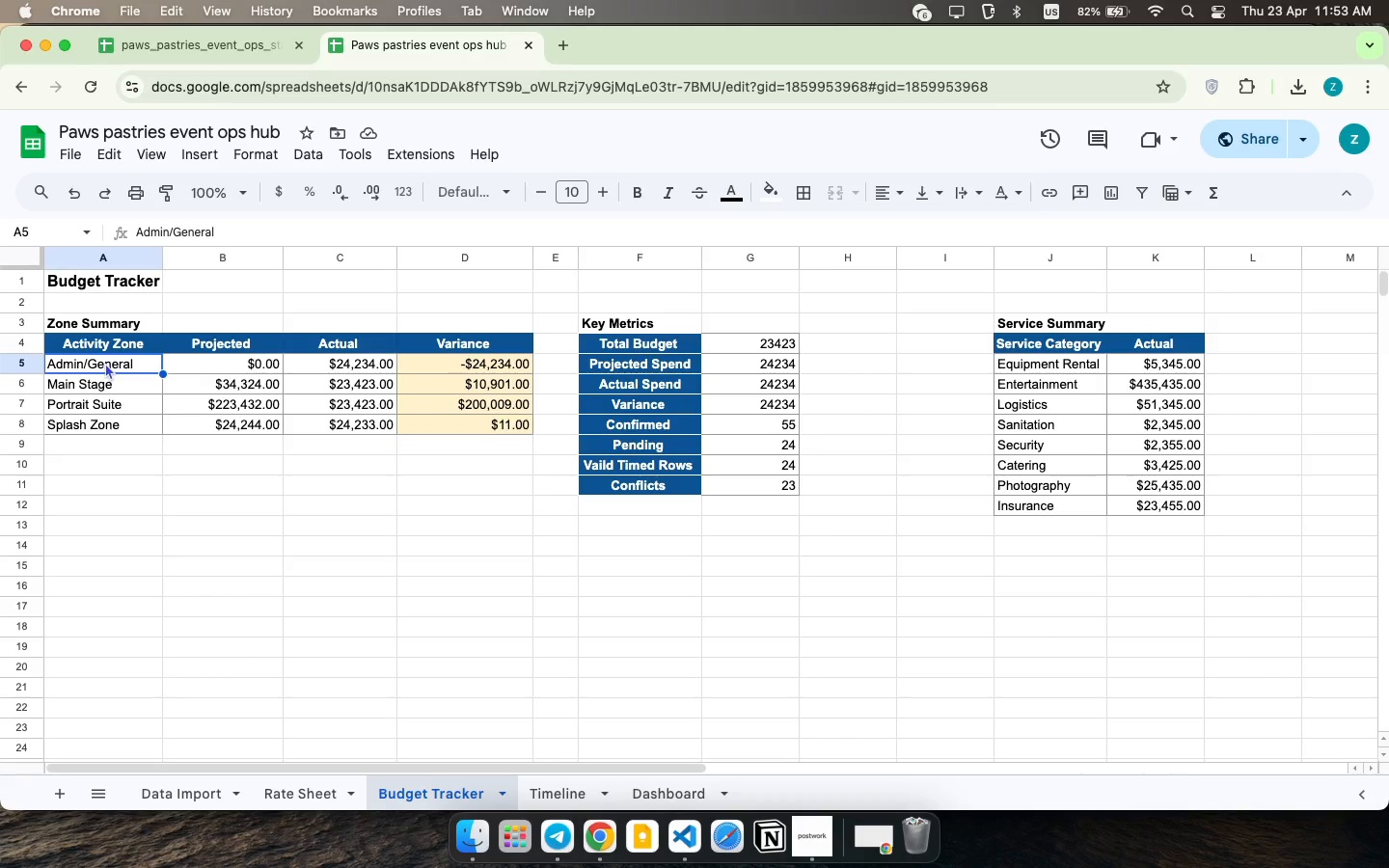 
key(Meta+CommandLeft)
 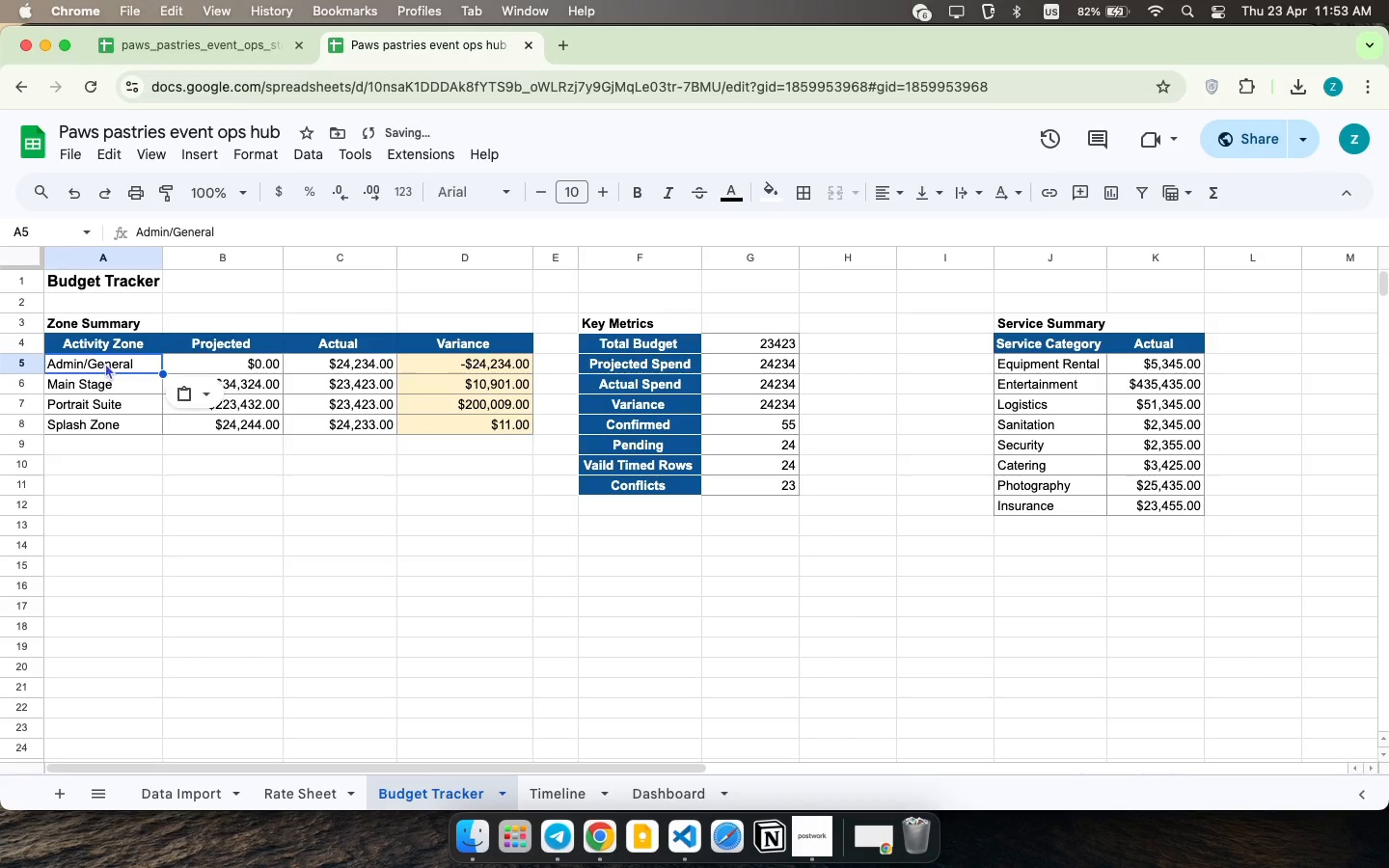 
key(Meta+V)
 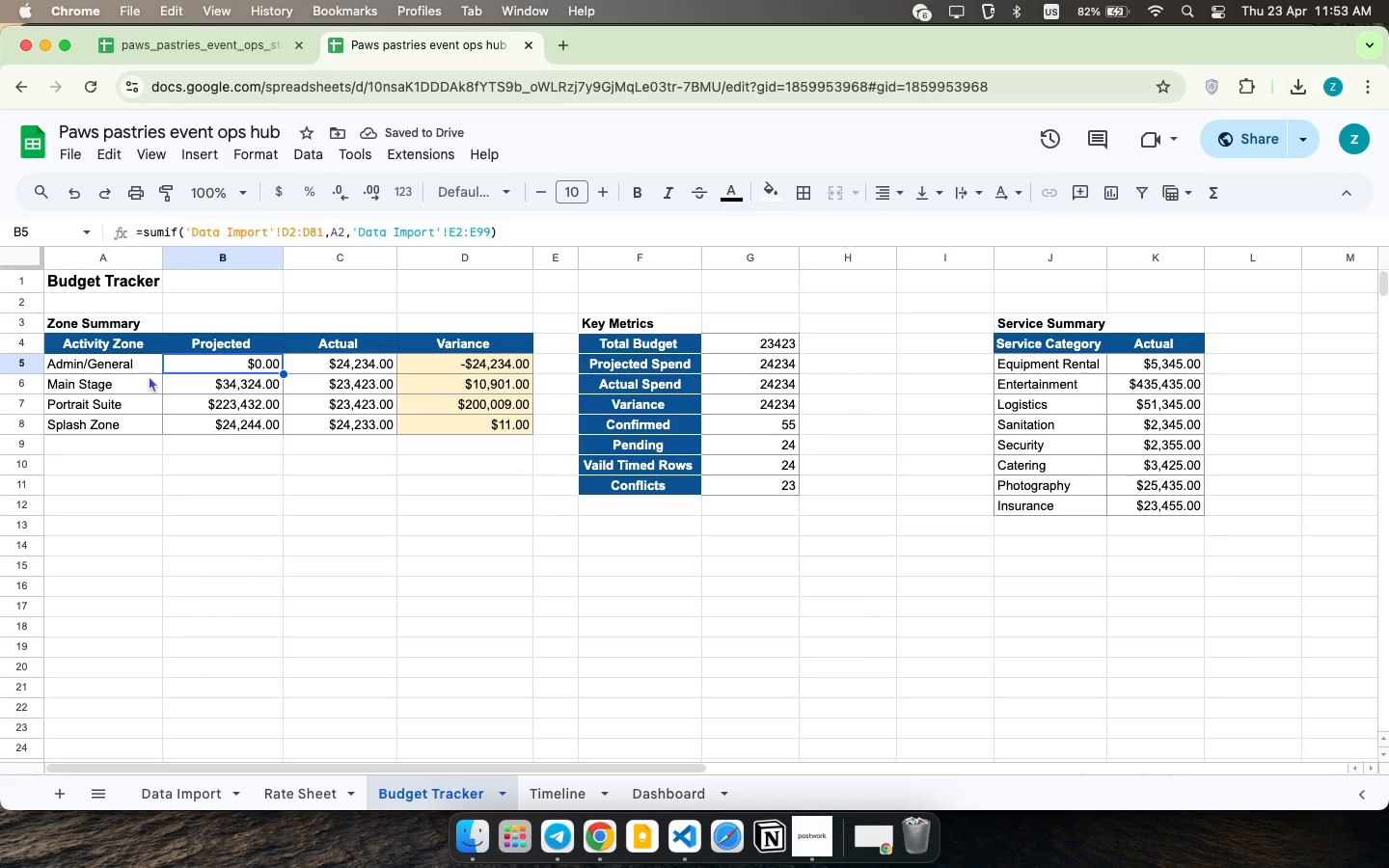 
wait(6.11)
 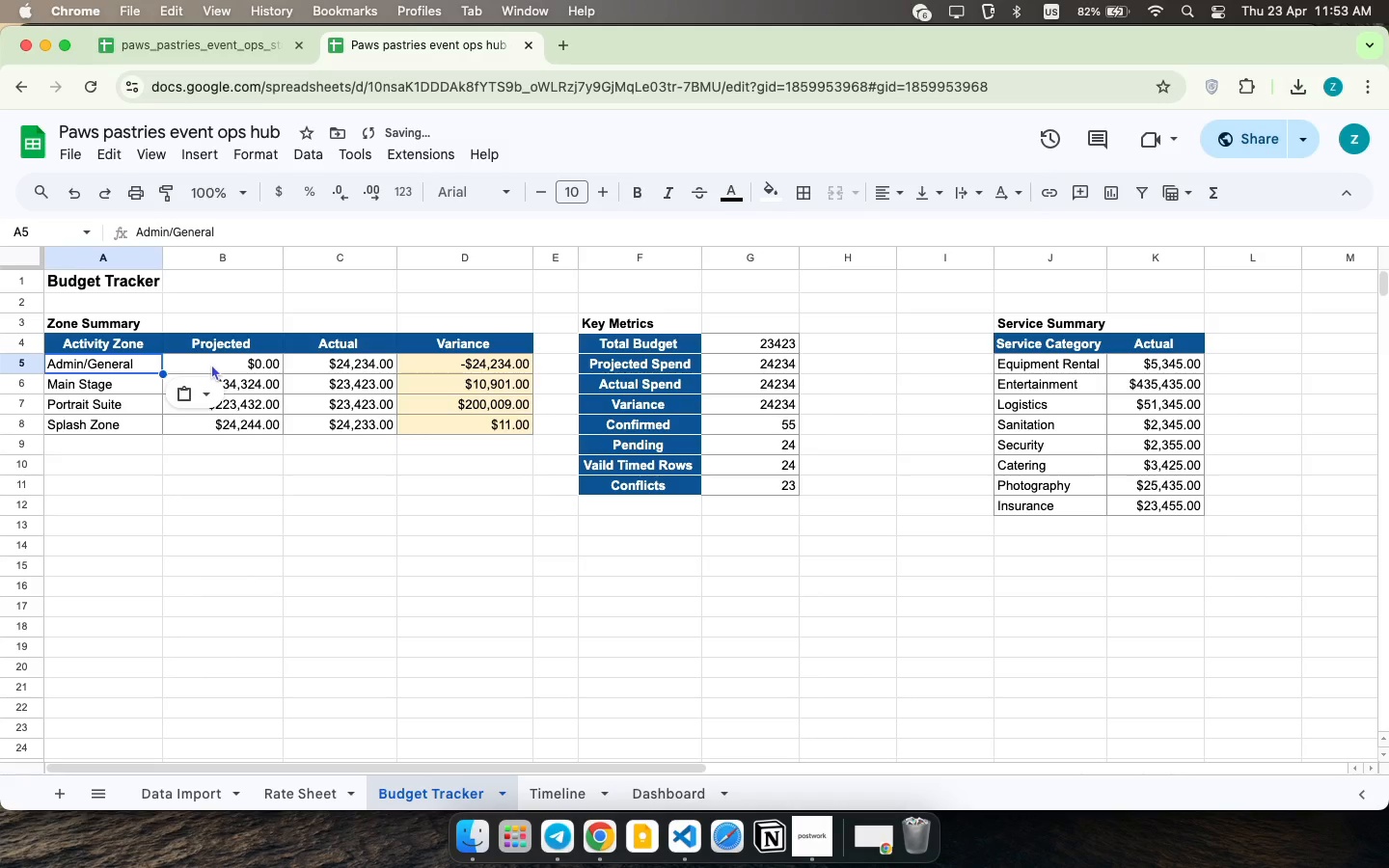 
left_click_drag(start_coordinate=[282, 374], to_coordinate=[277, 427])
 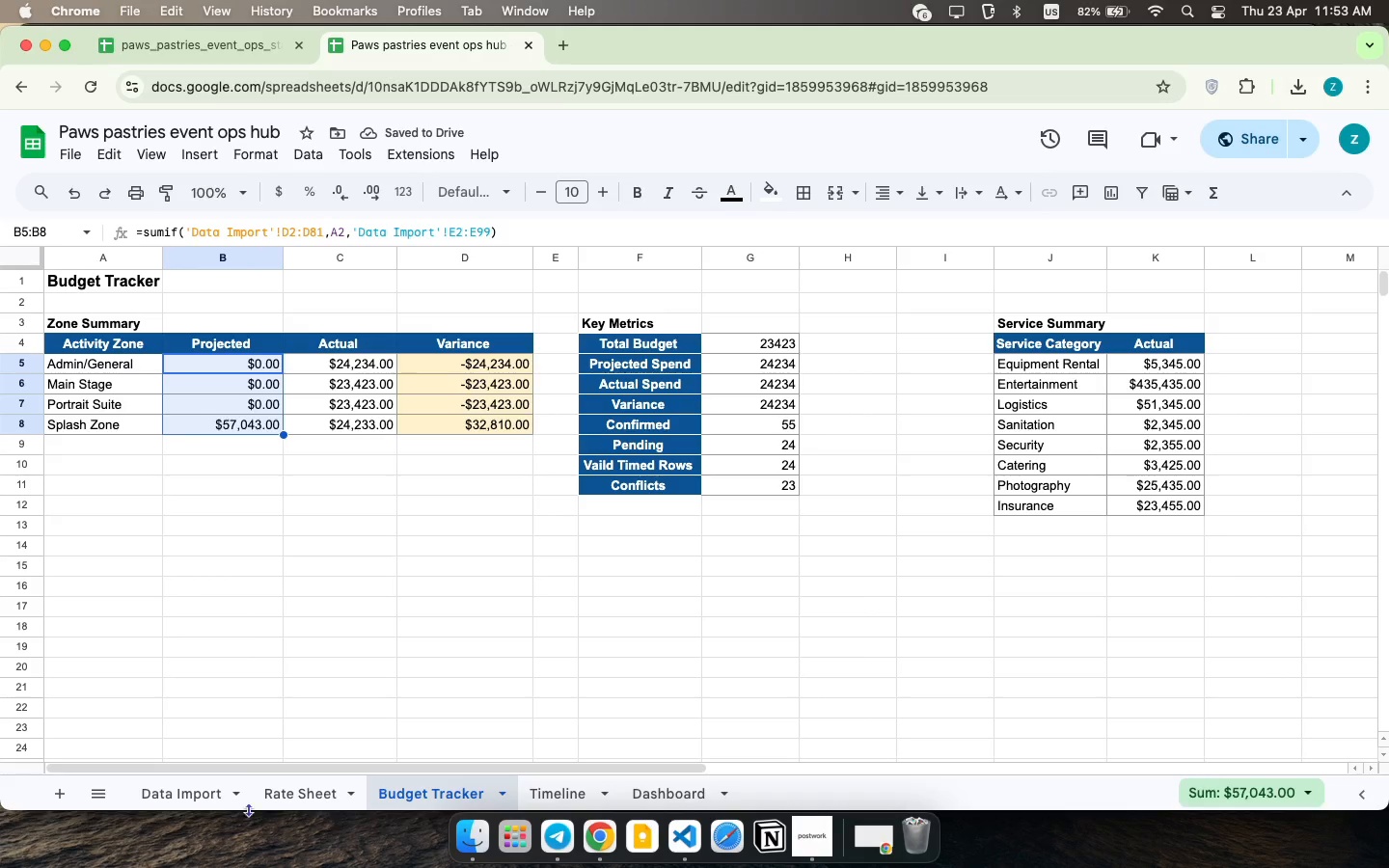 
left_click([180, 800])
 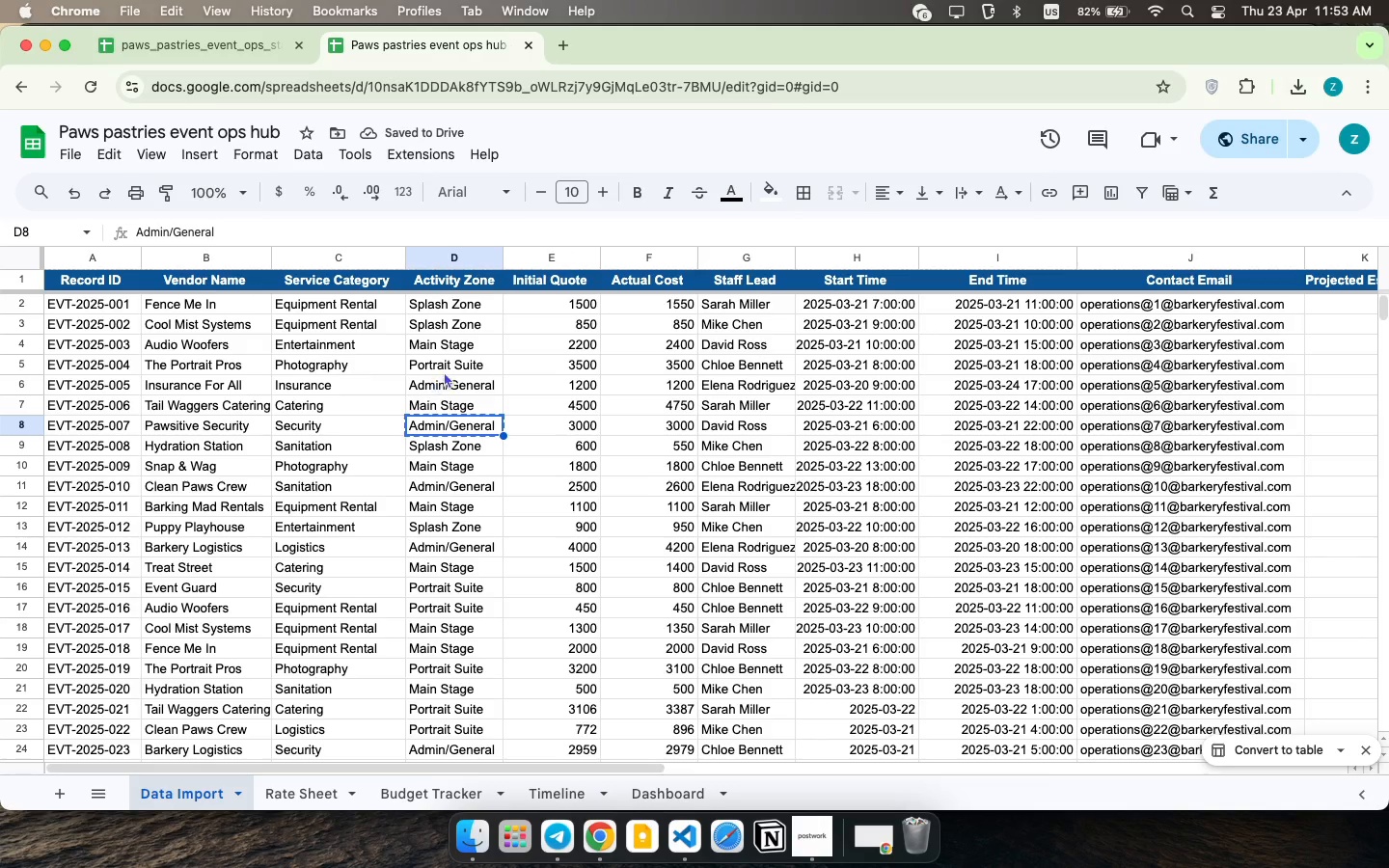 
left_click([459, 367])
 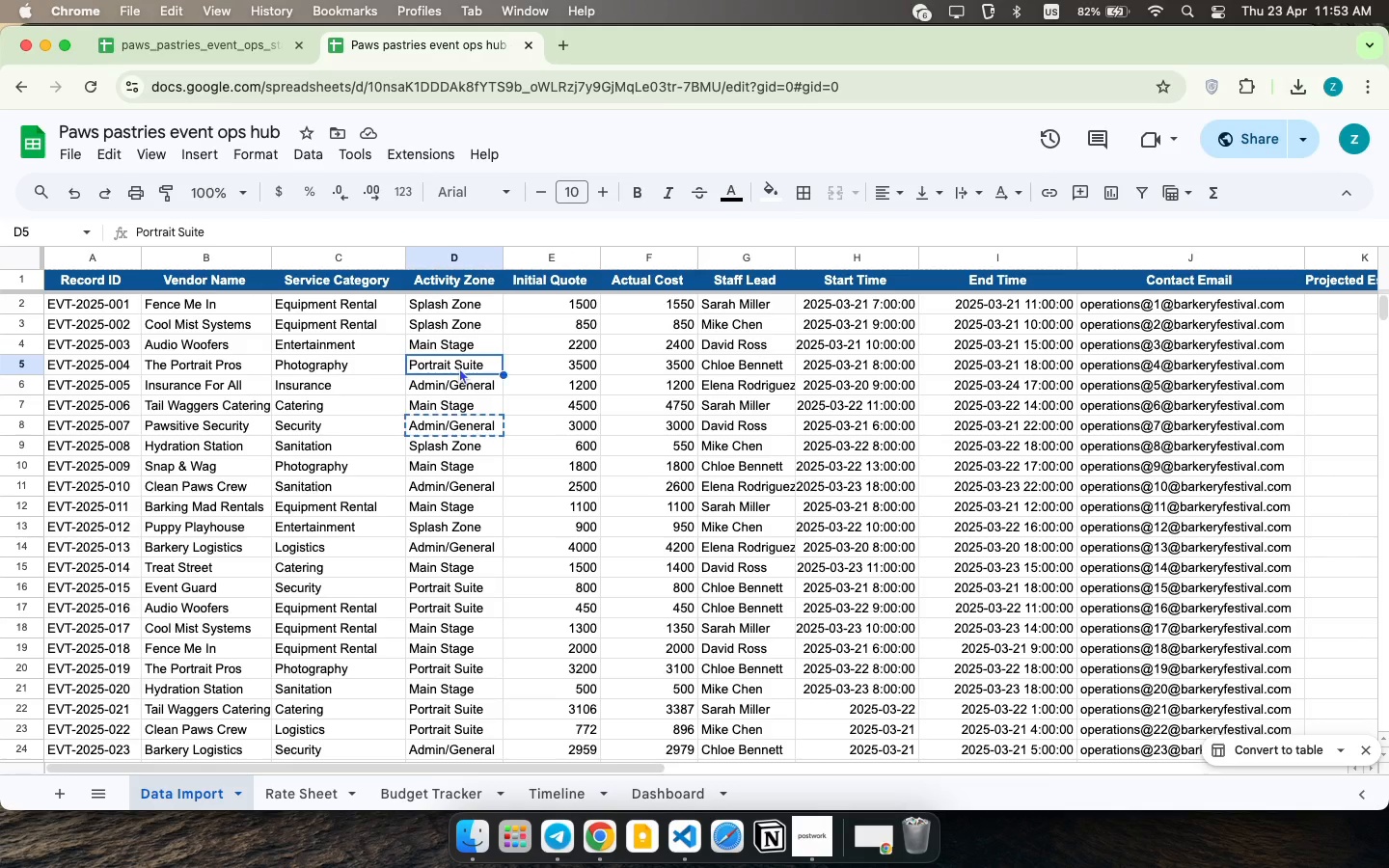 
key(Meta+C)
 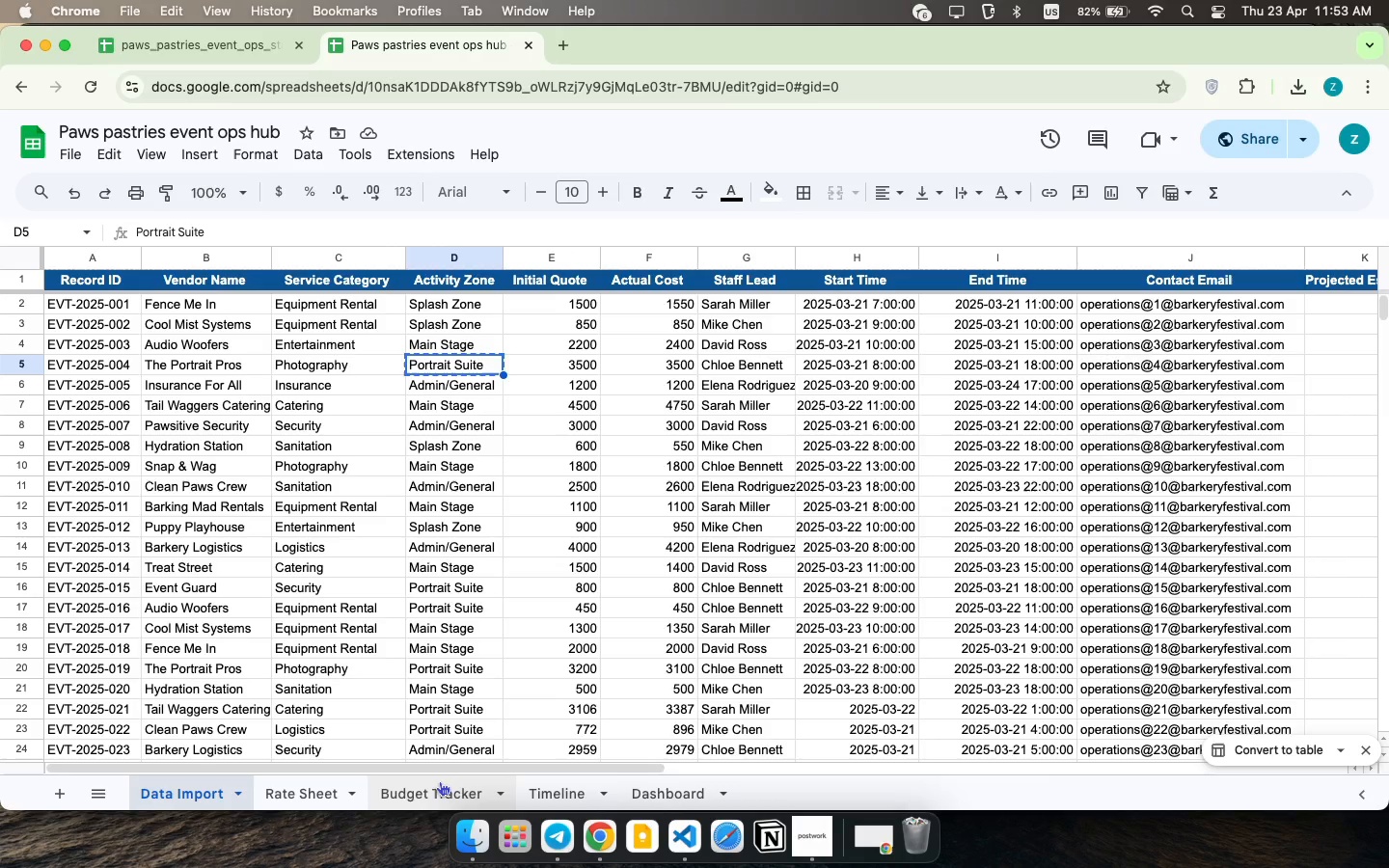 
left_click([438, 781])
 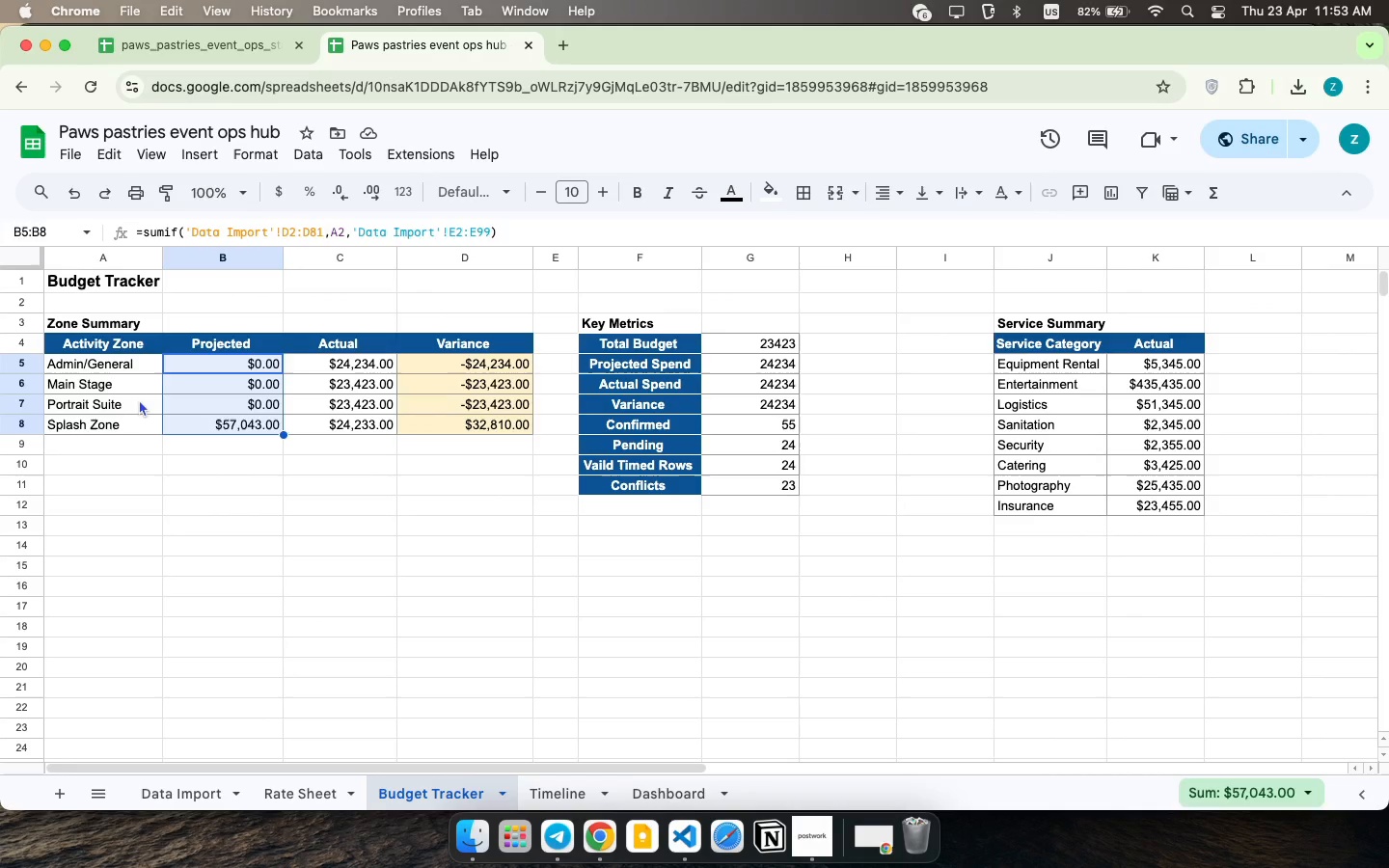 
left_click([140, 399])
 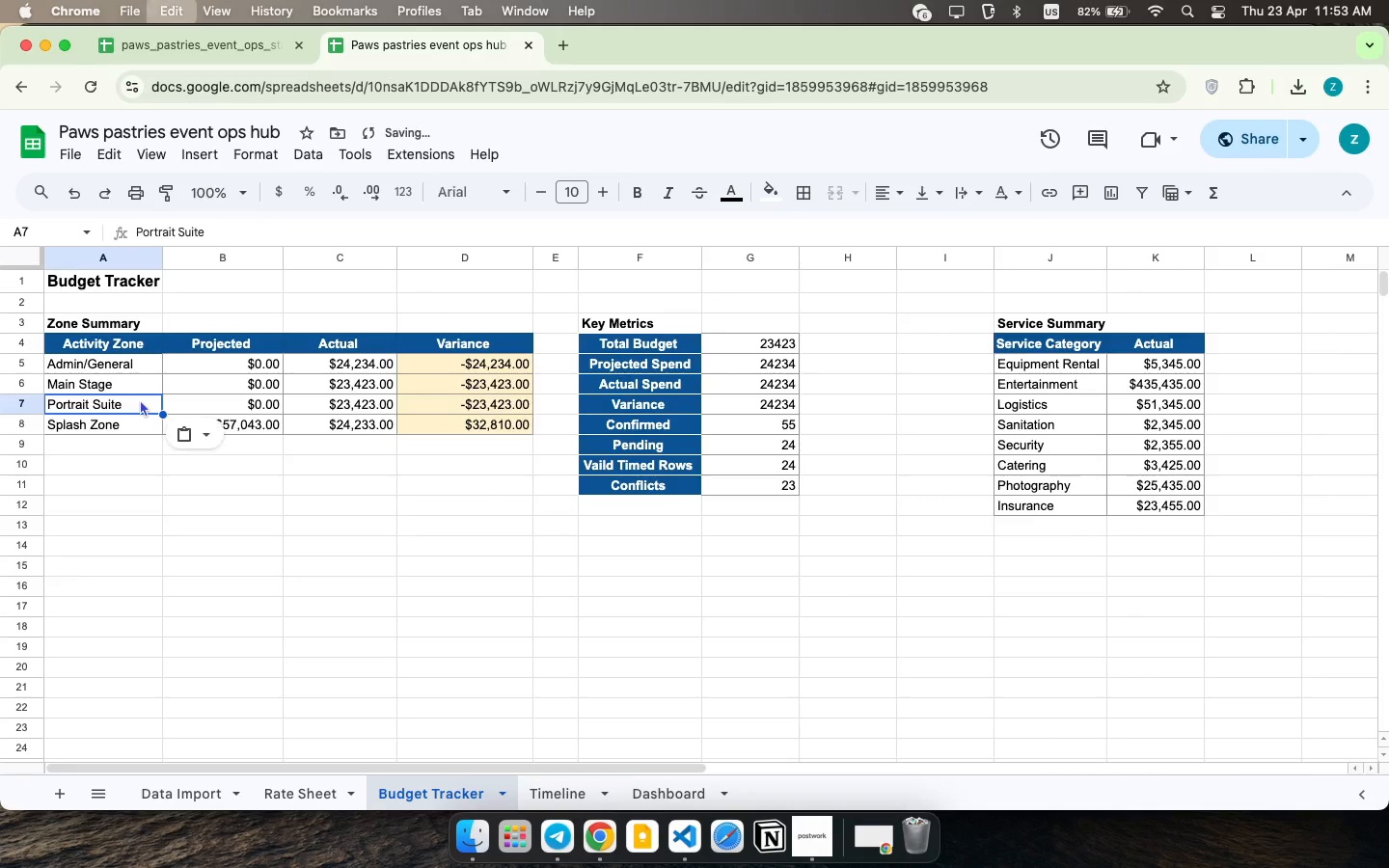 
key(Meta+CommandLeft)
 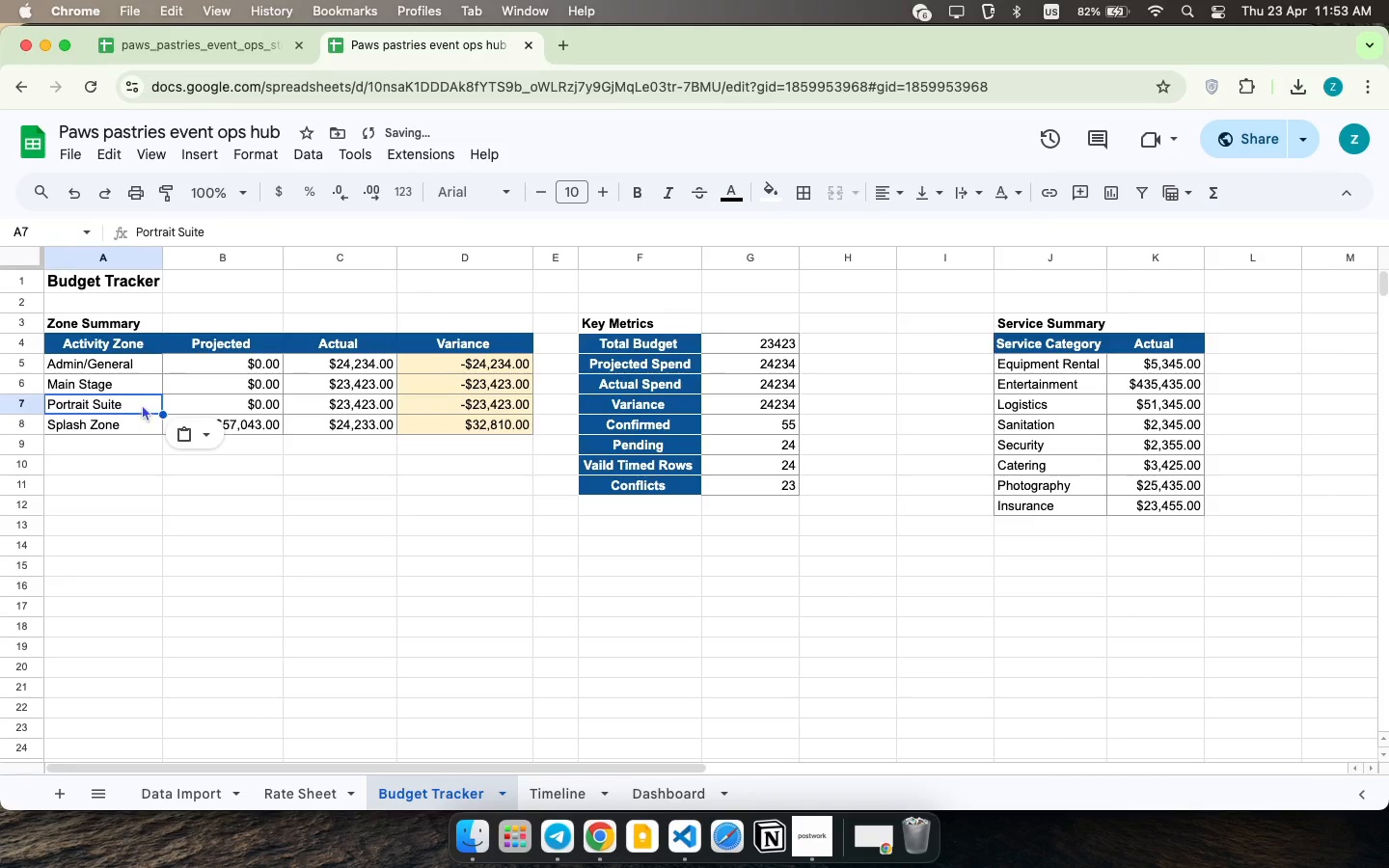 
key(Meta+V)
 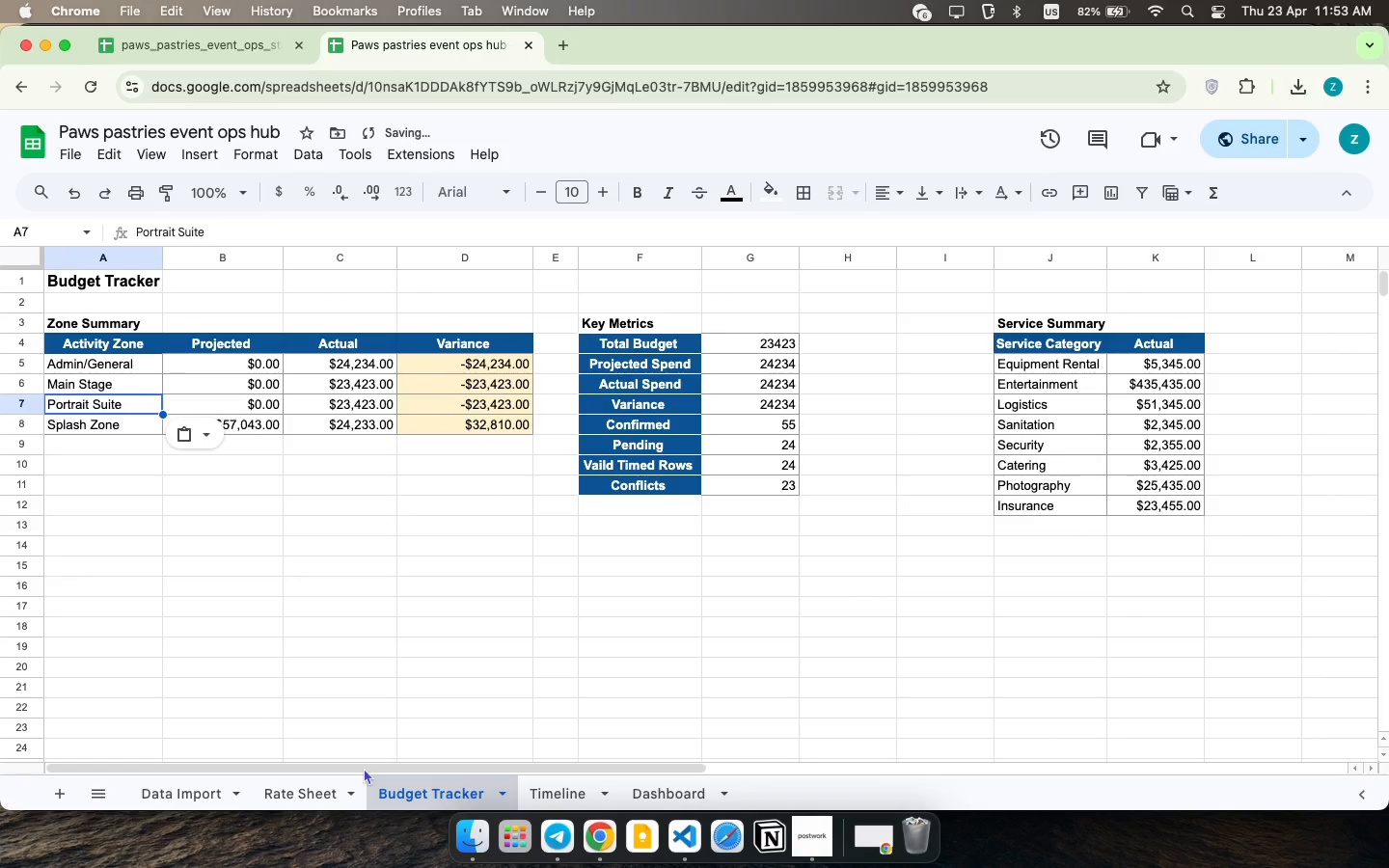 
left_click([306, 798])
 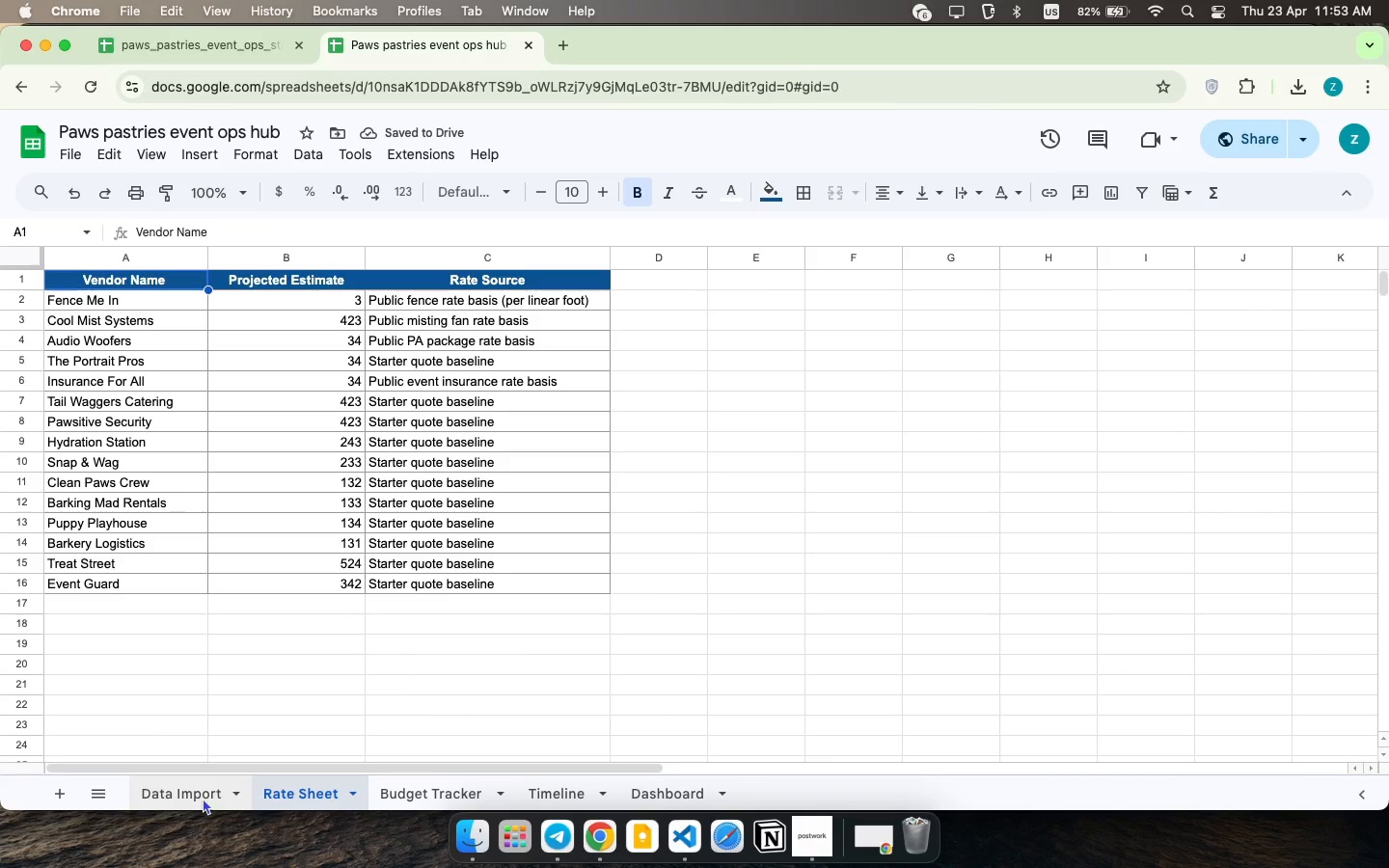 
left_click([203, 798])
 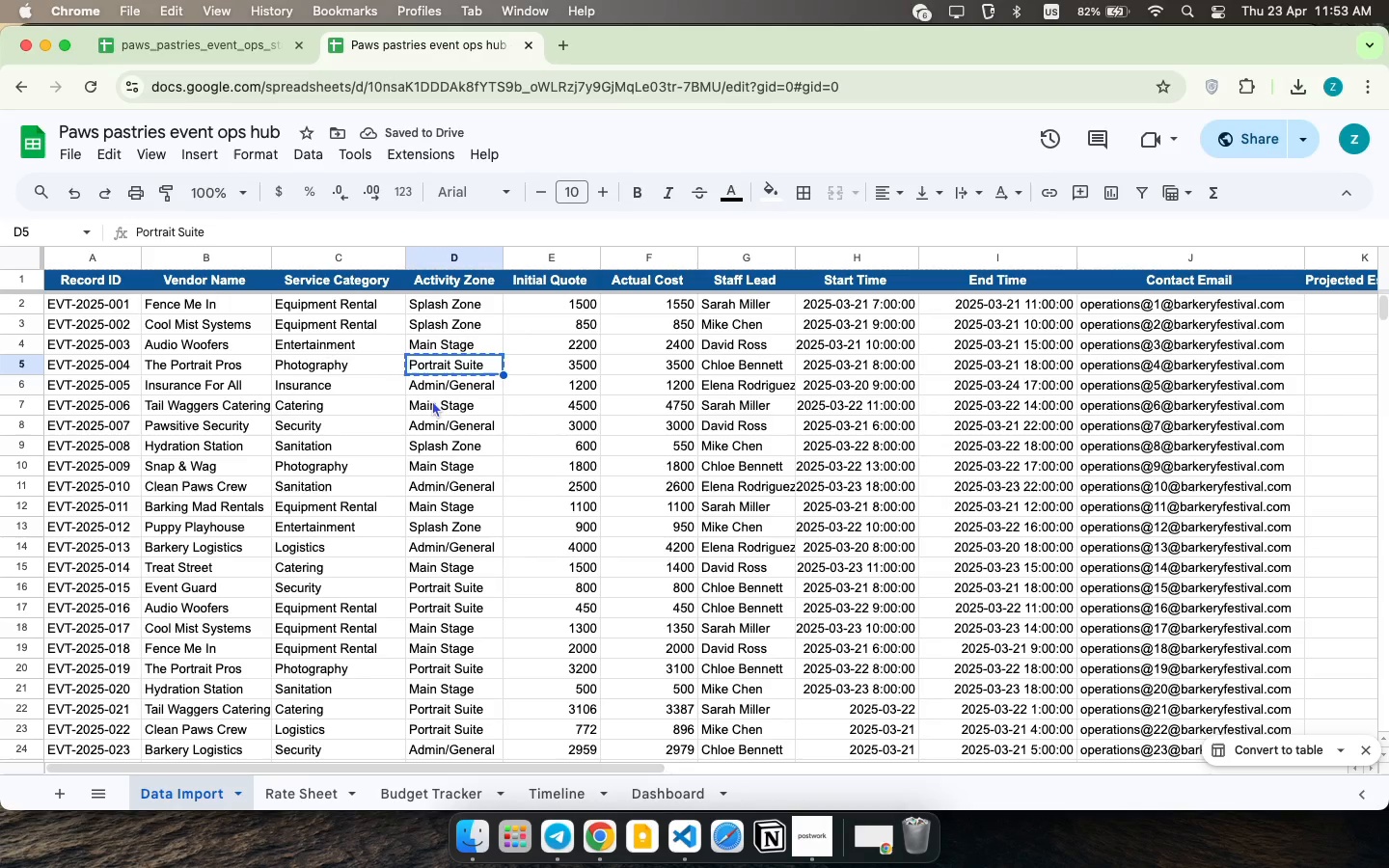 
left_click([436, 406])
 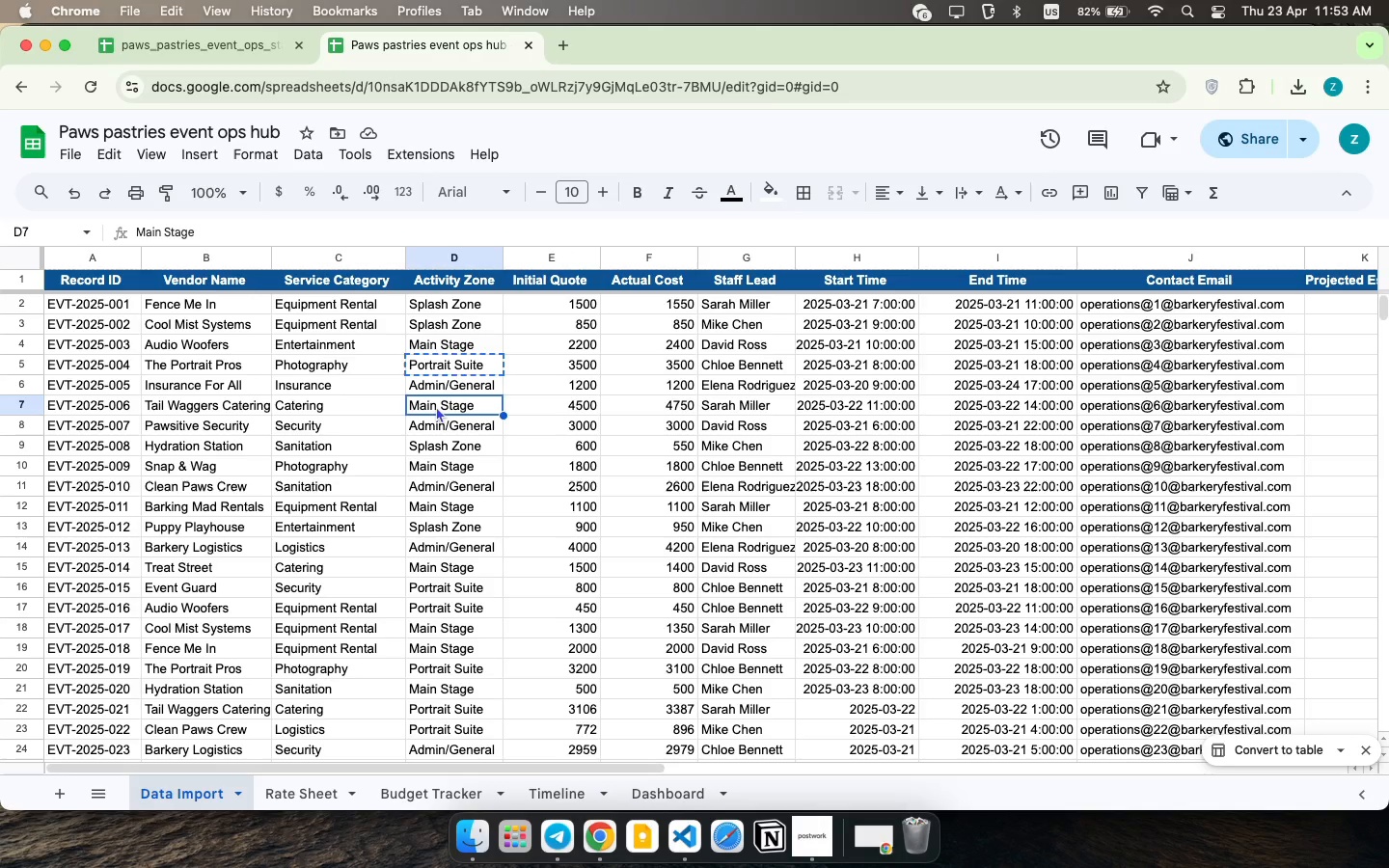 
key(Meta+C)
 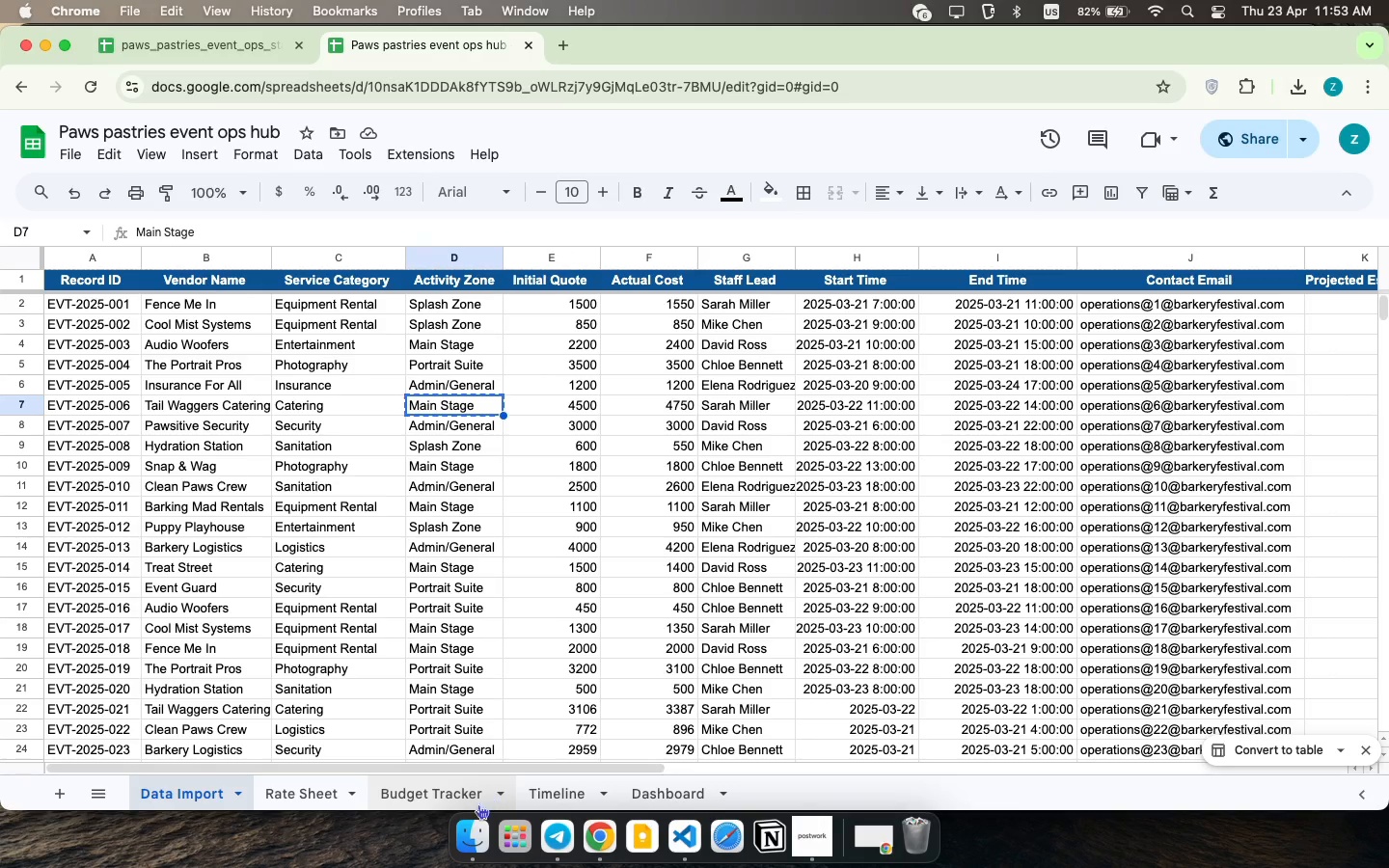 
left_click([441, 789])
 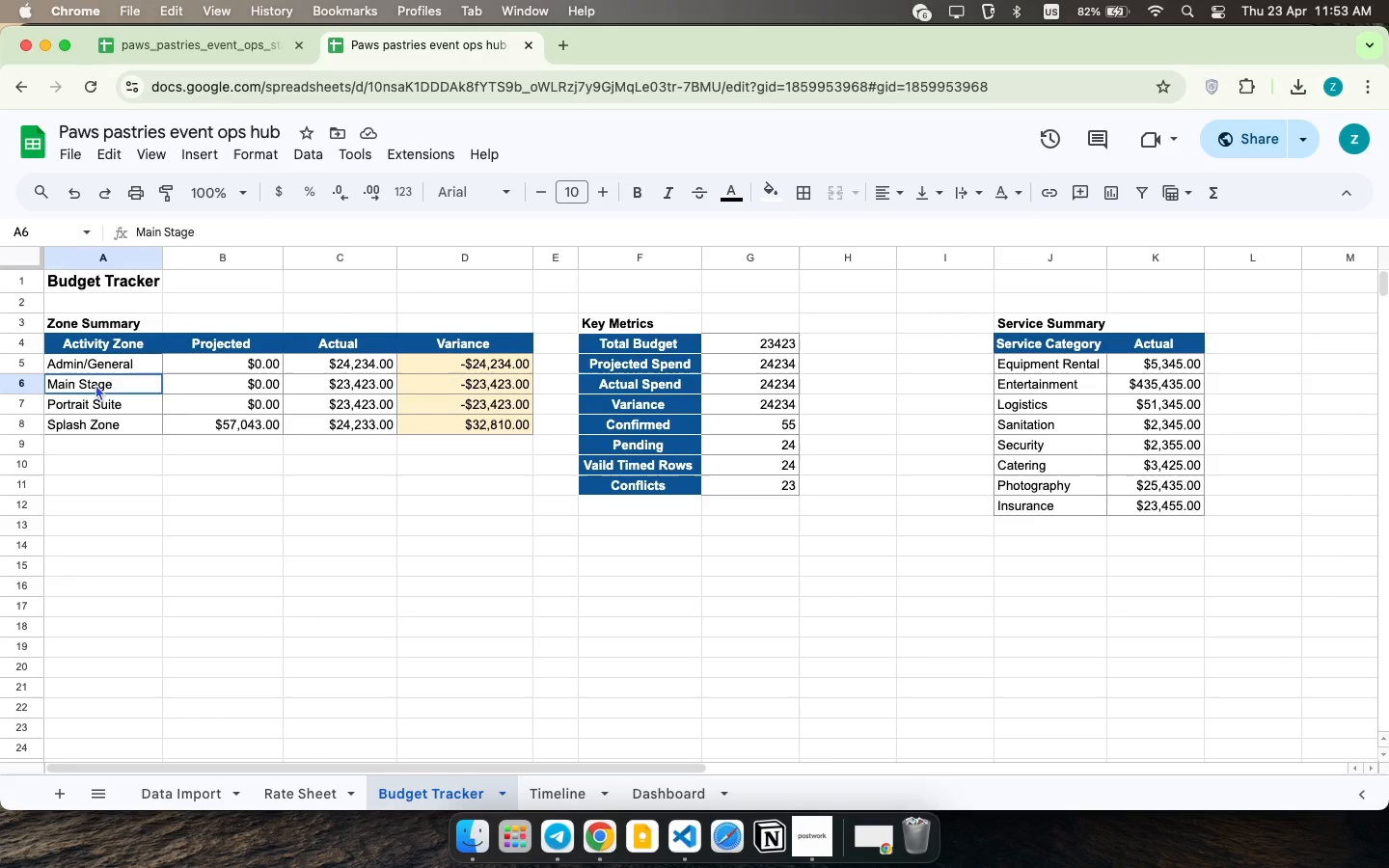 
left_click([95, 384])
 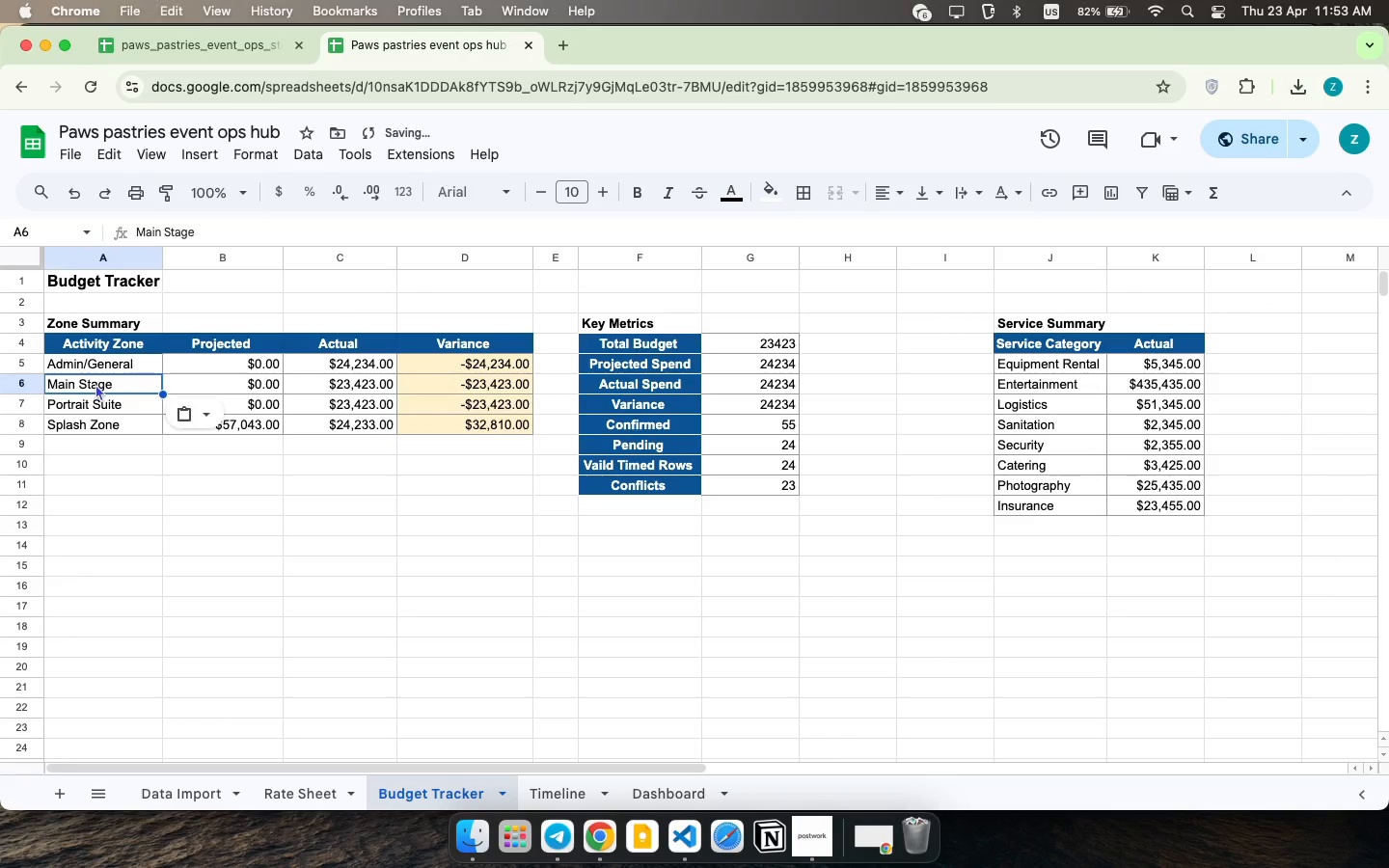 
key(Meta+CommandLeft)
 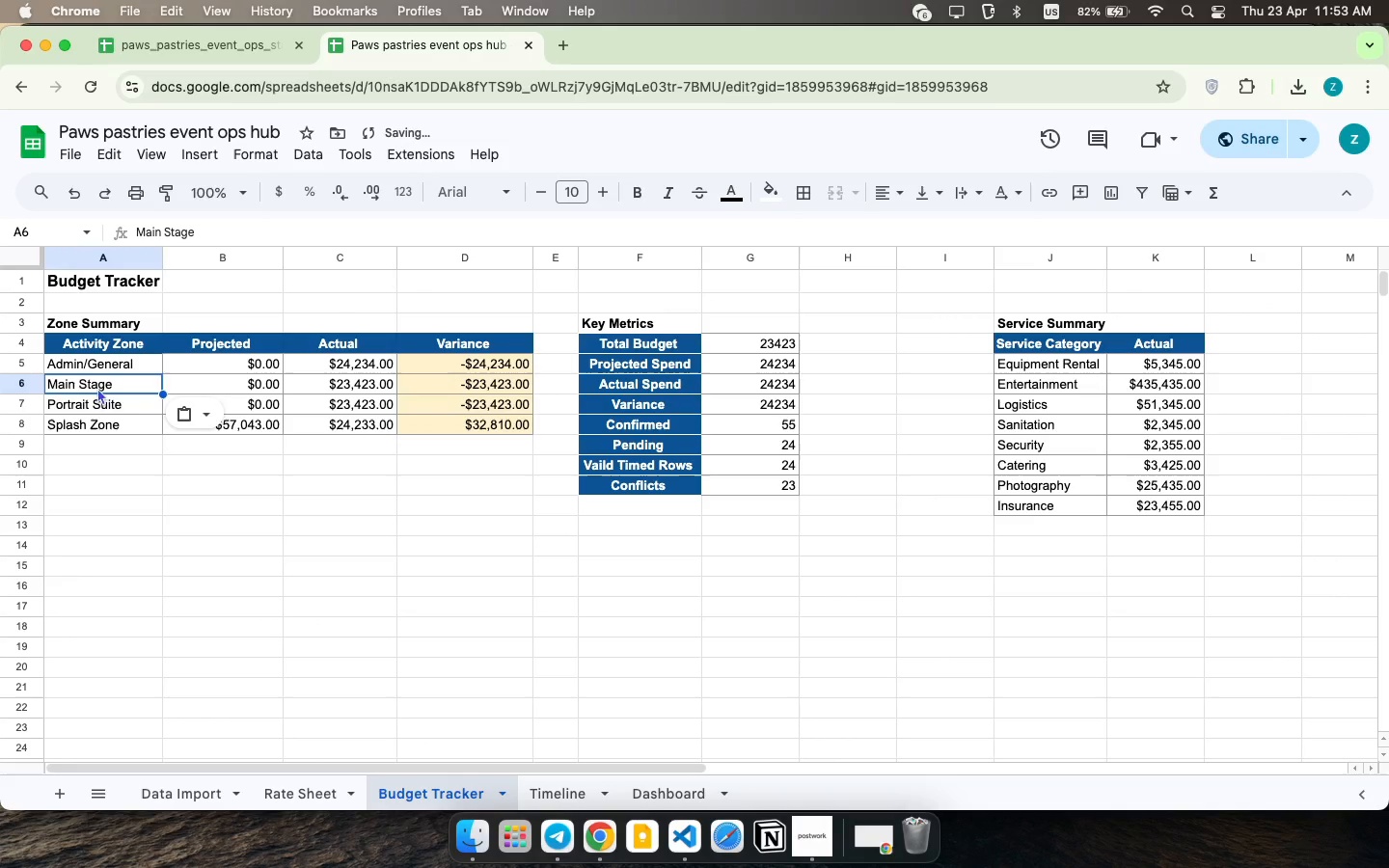 
key(Meta+V)
 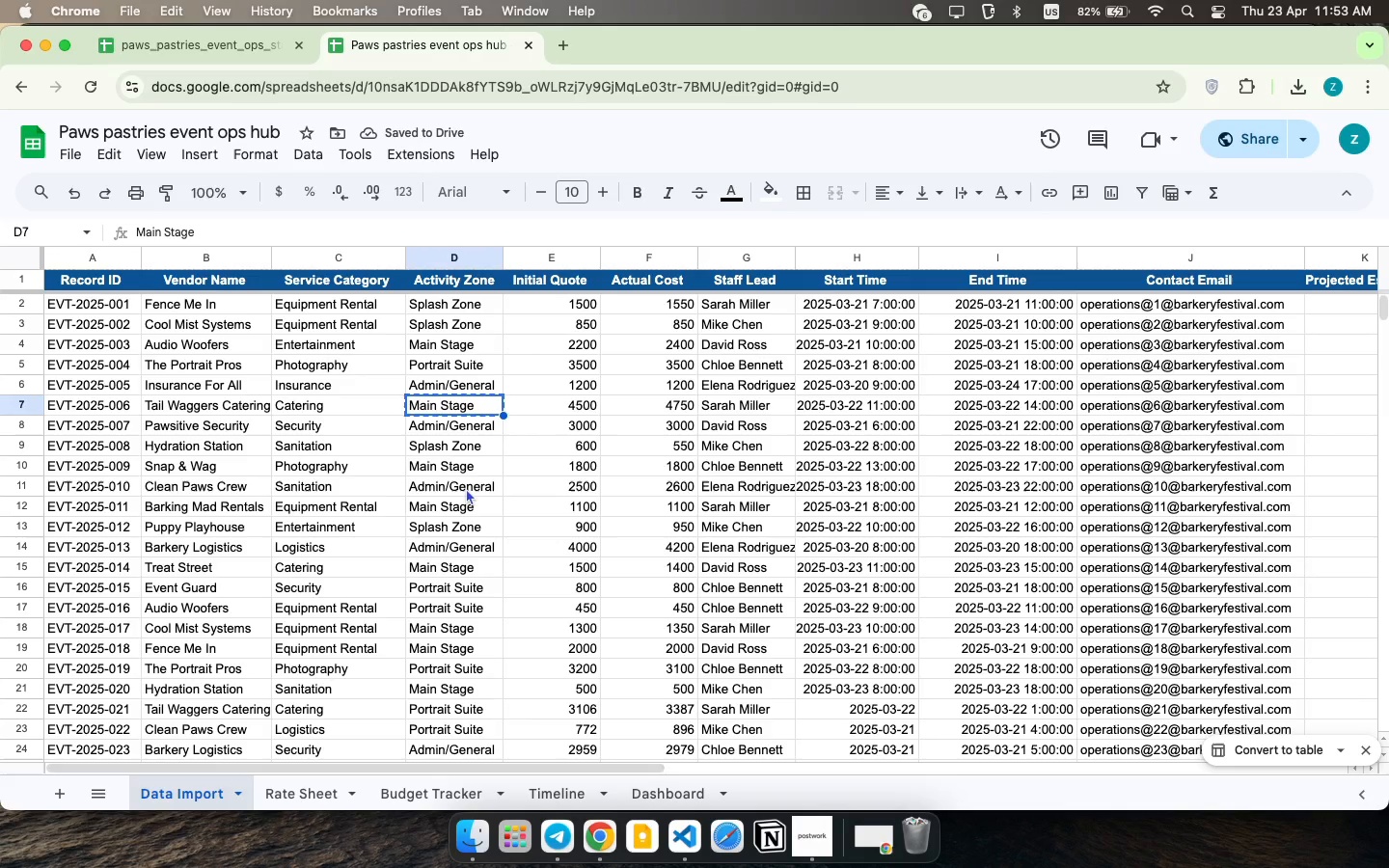 
key(Meta+CommandLeft)
 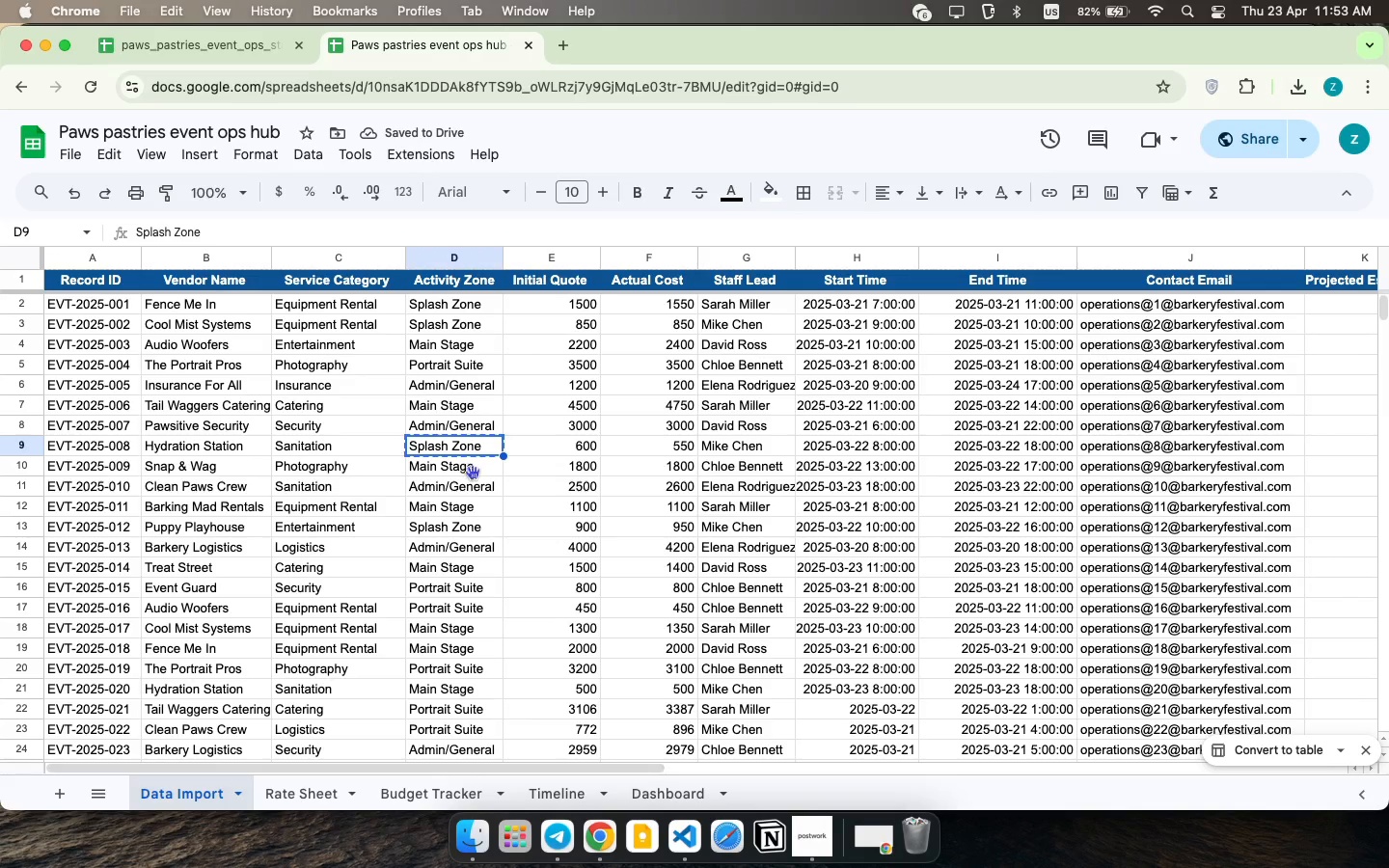 
key(Meta+C)
 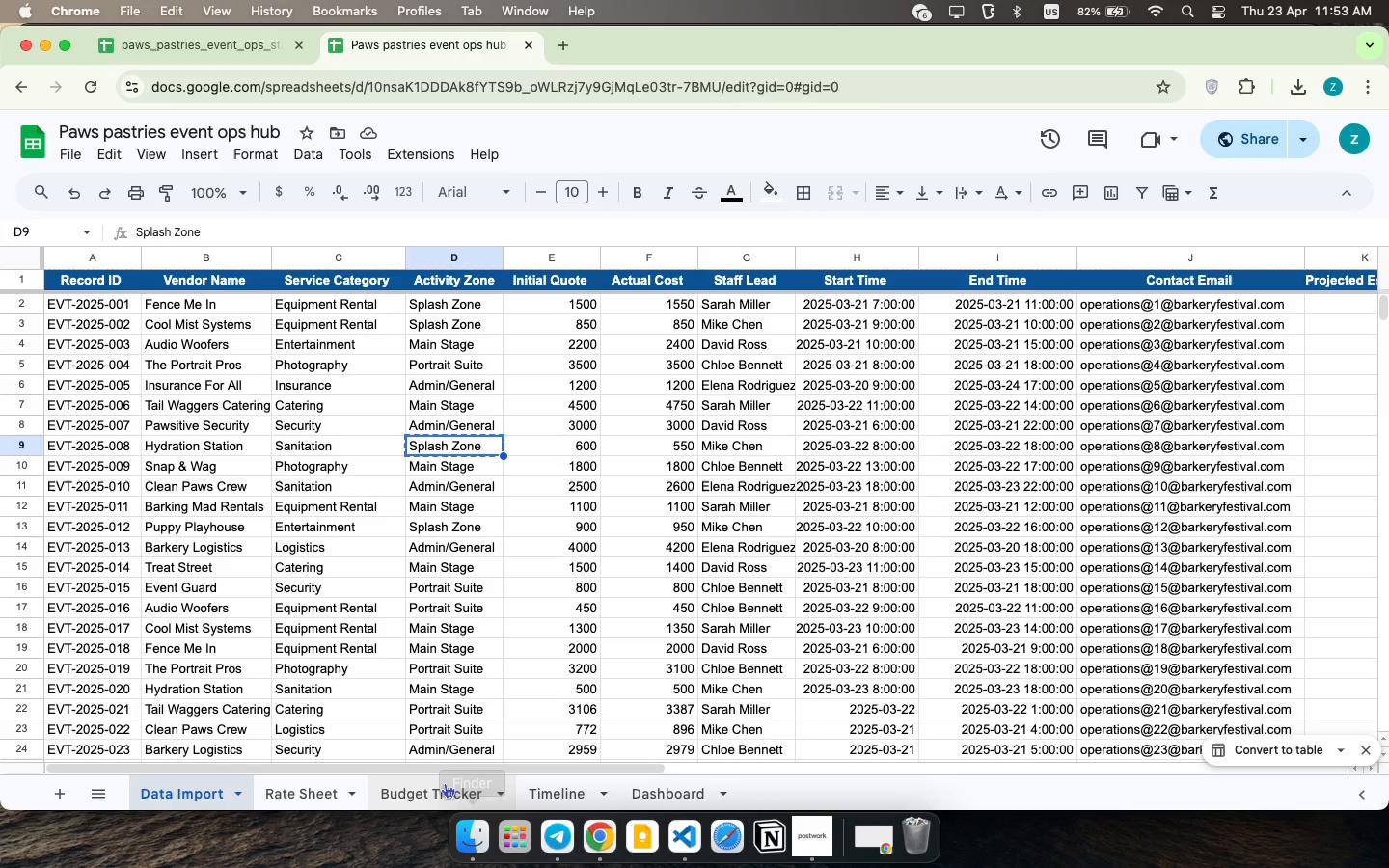 
left_click([445, 783])
 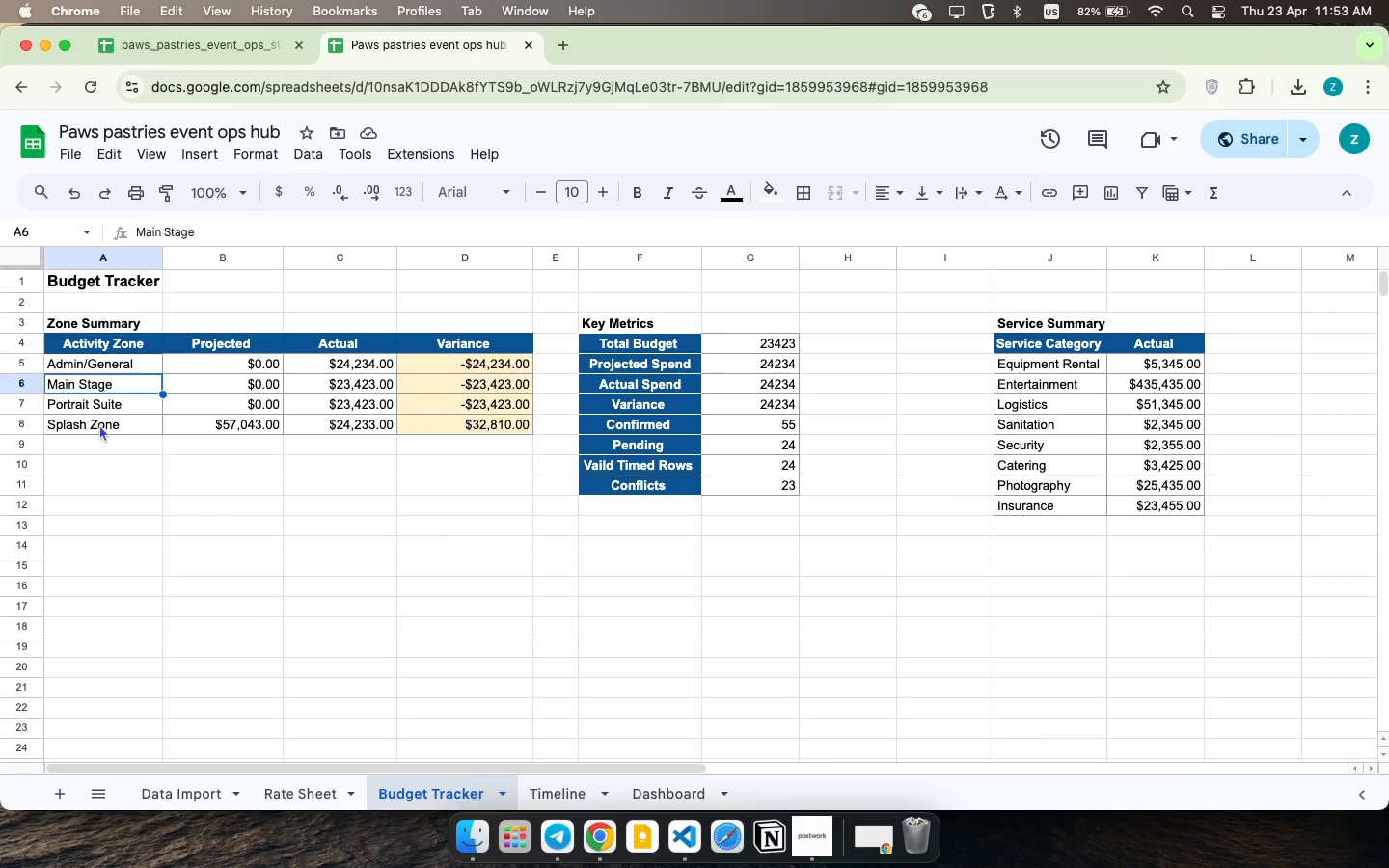 
left_click([99, 426])
 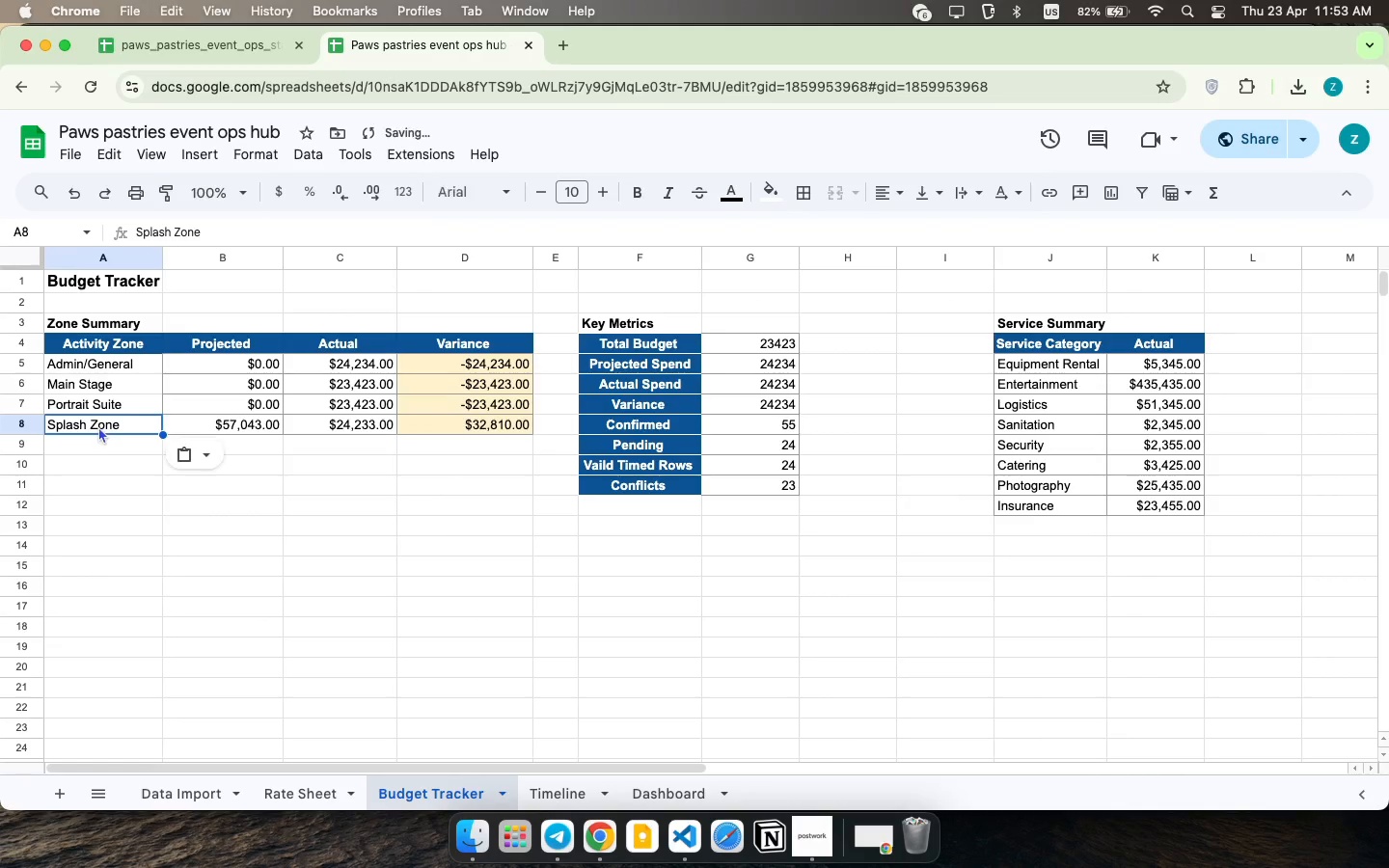 
key(Meta+CommandLeft)
 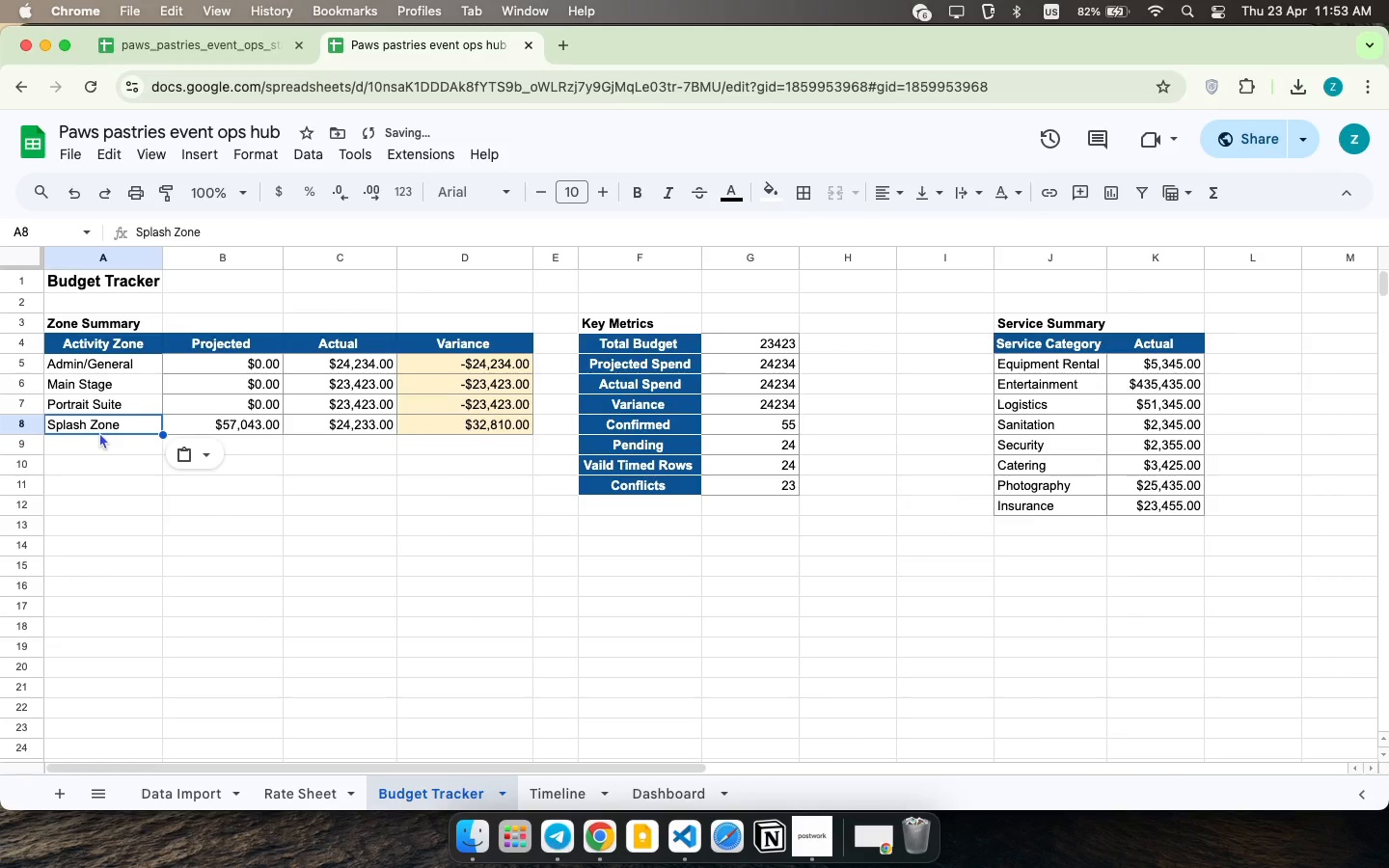 
key(Meta+V)
 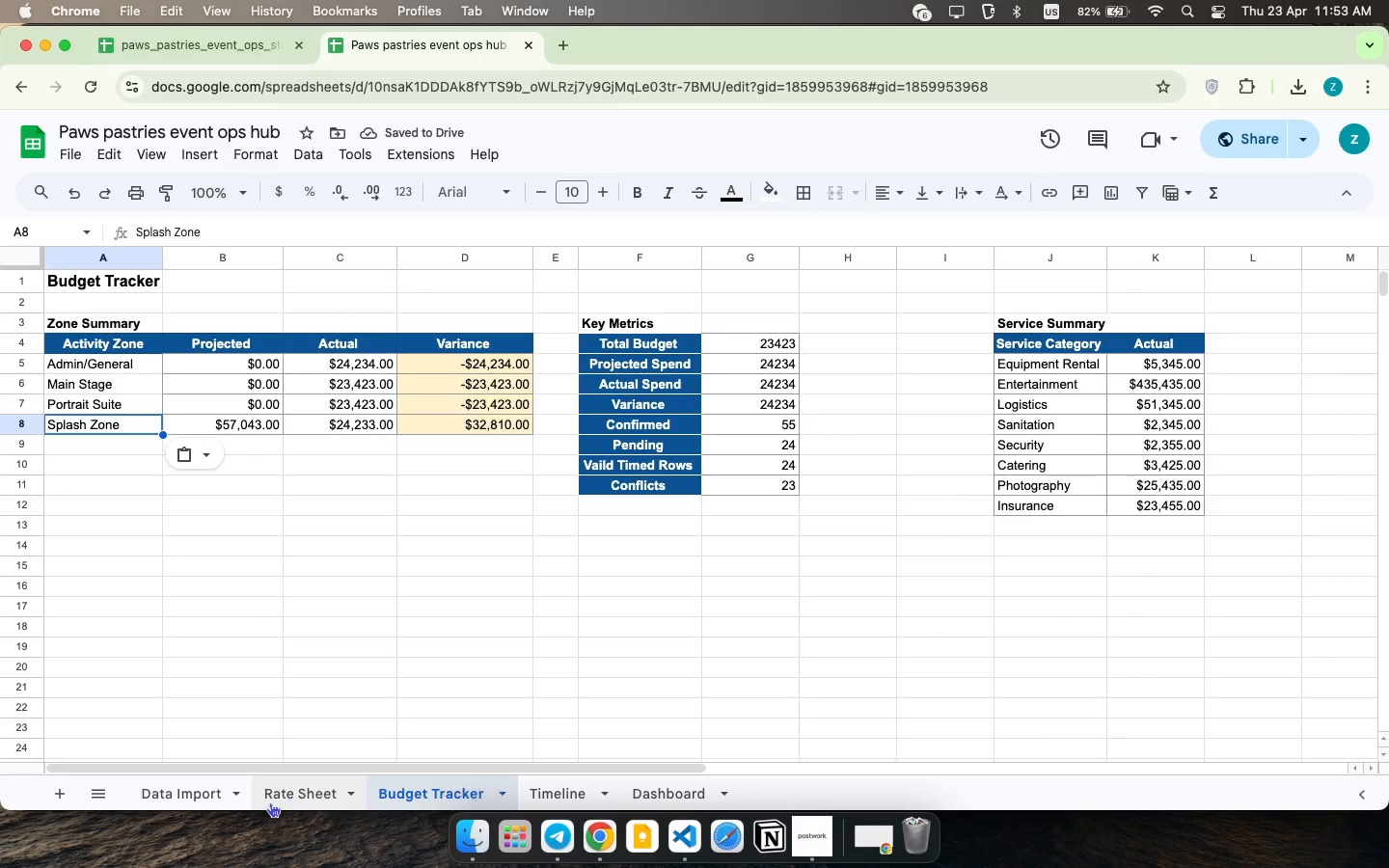 
left_click([281, 797])
 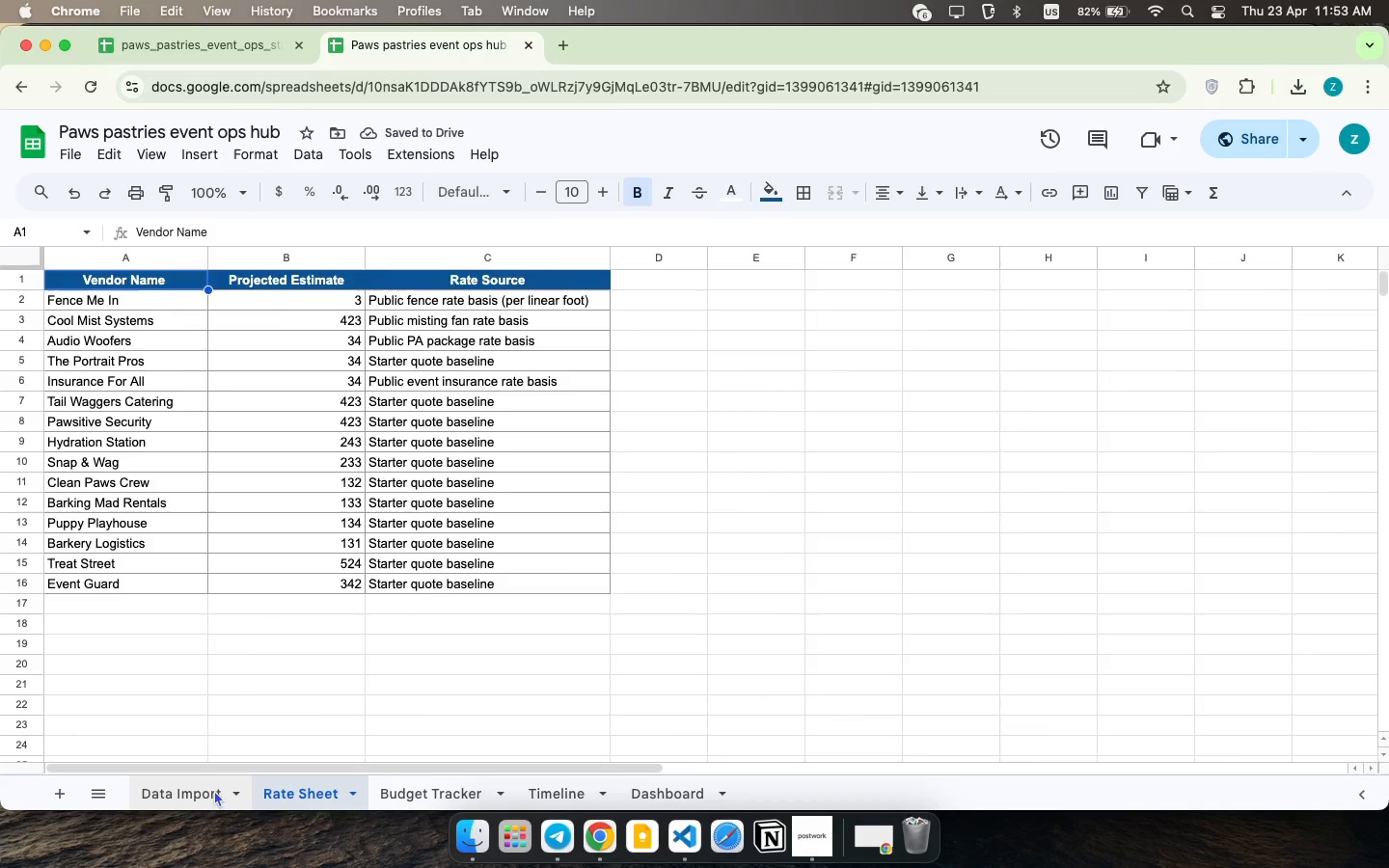 
left_click([200, 791])
 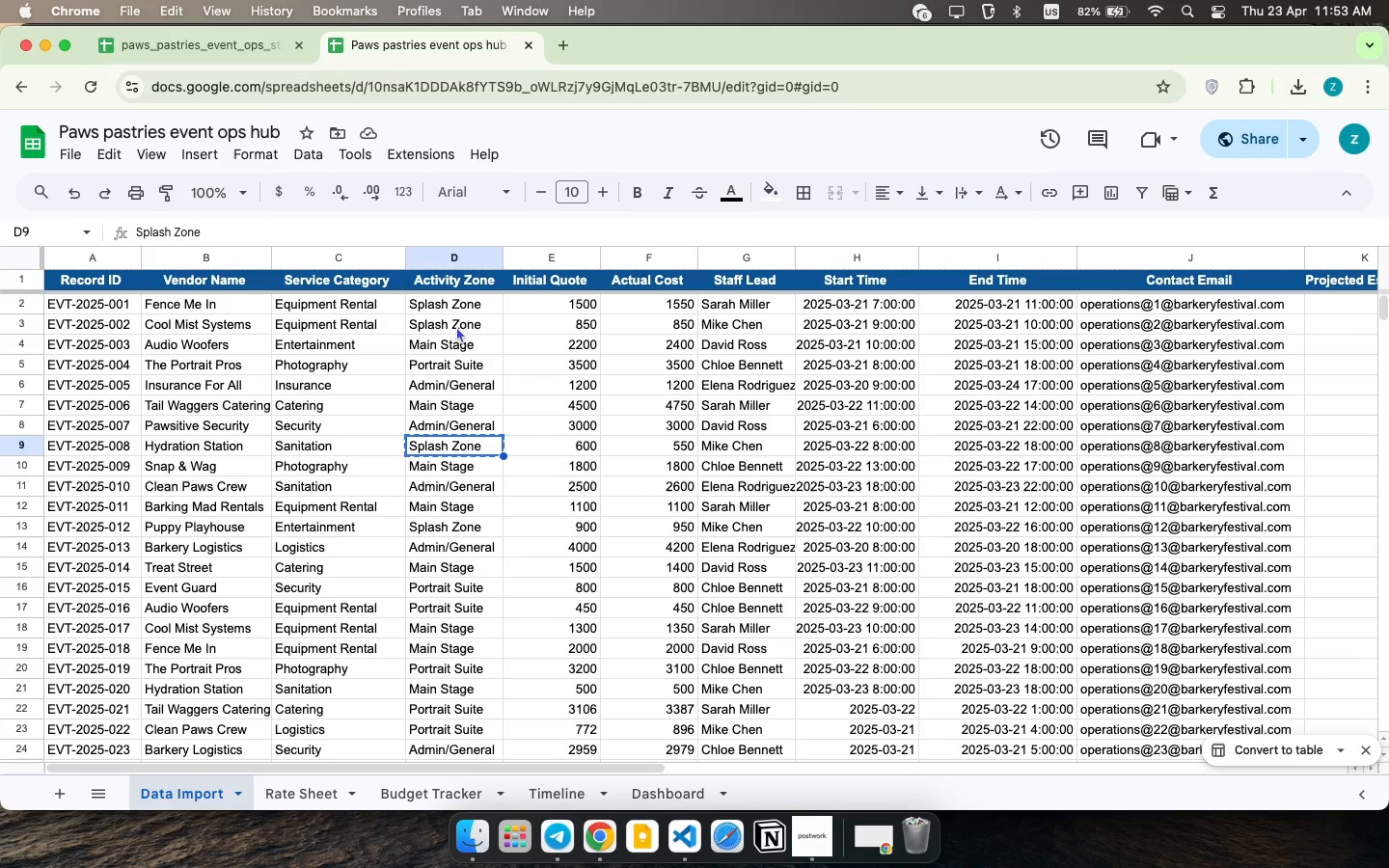 
scroll: coordinate [456, 415], scroll_direction: up, amount: 40.0
 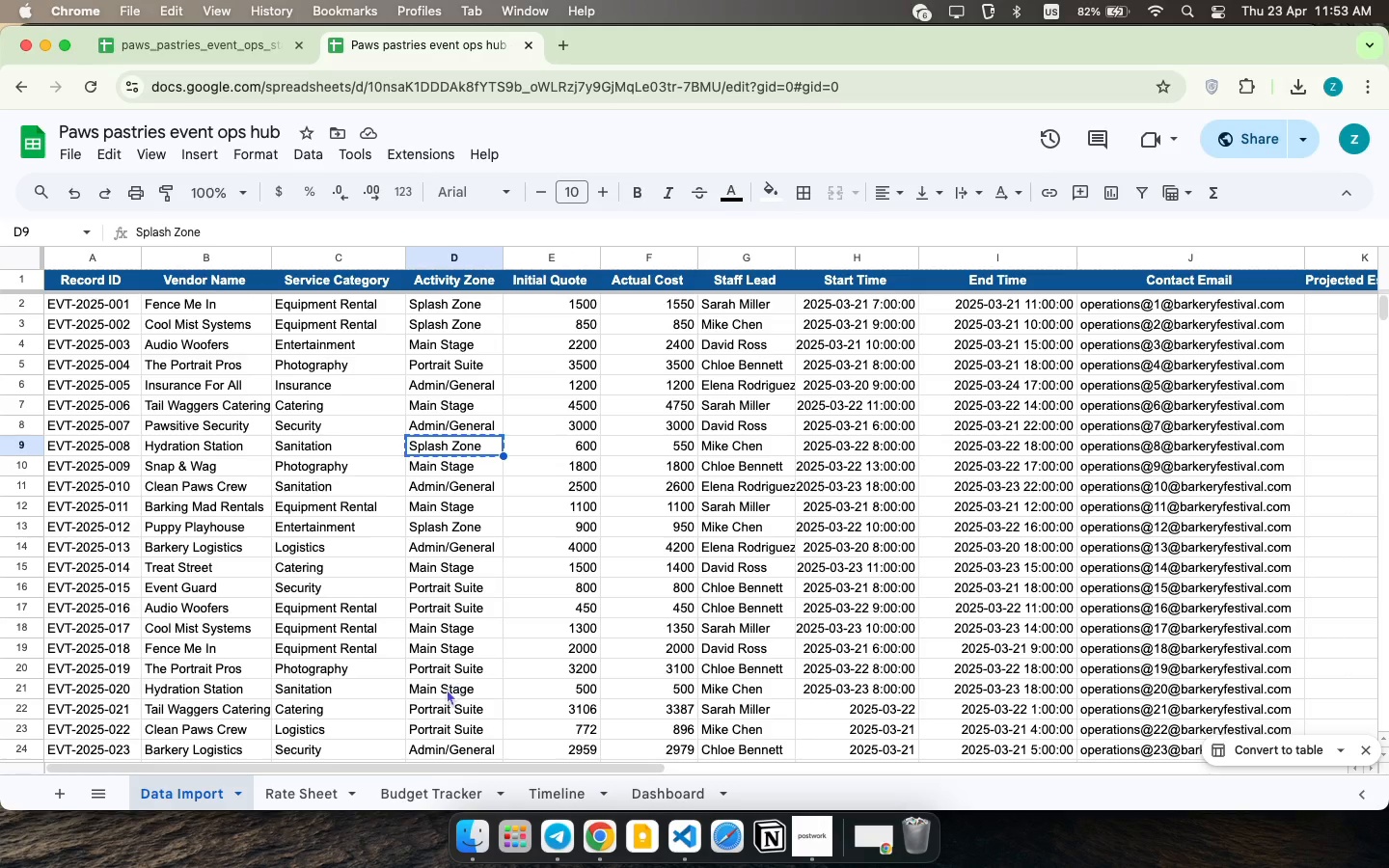 
left_click([324, 797])
 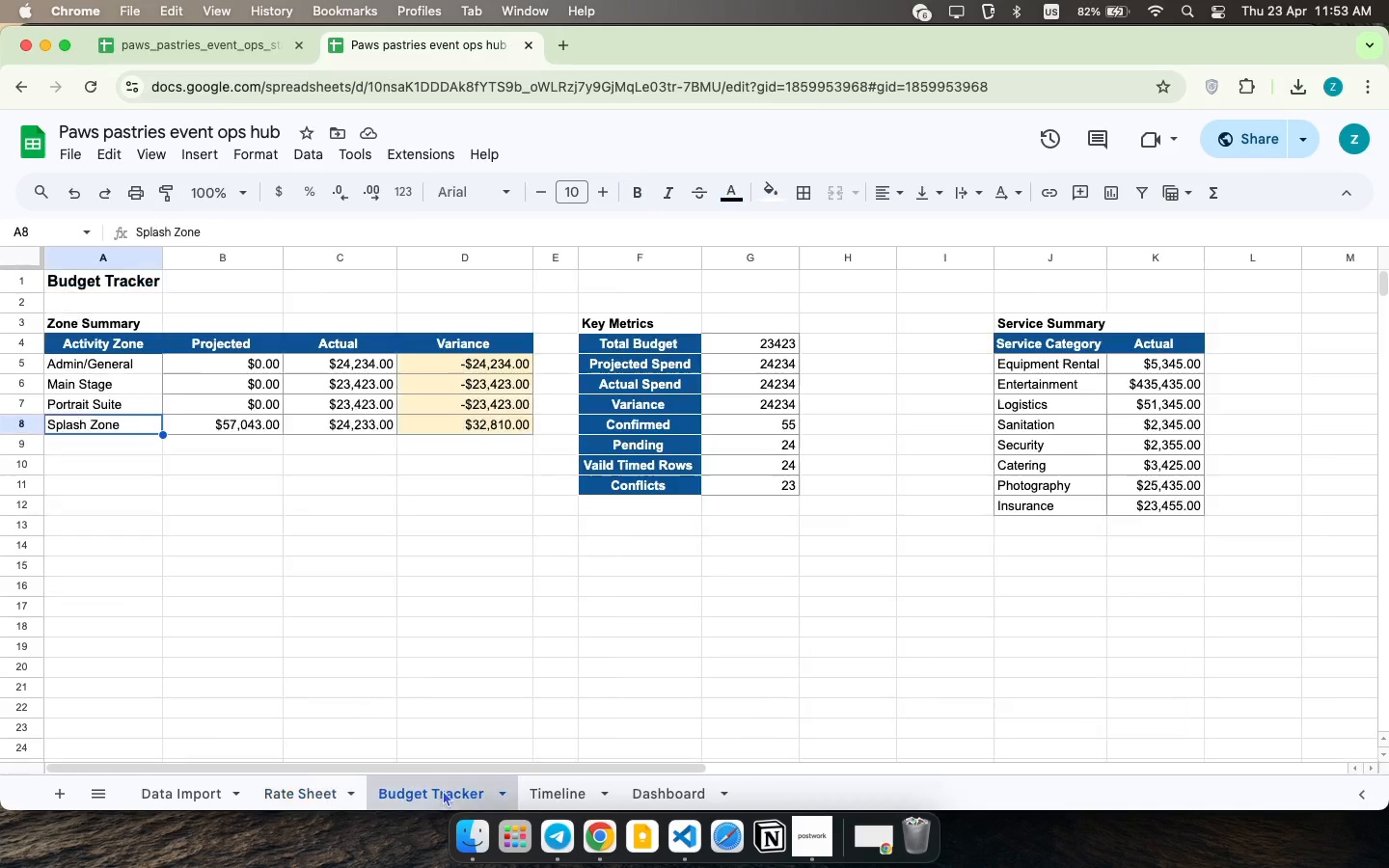 
left_click([443, 790])
 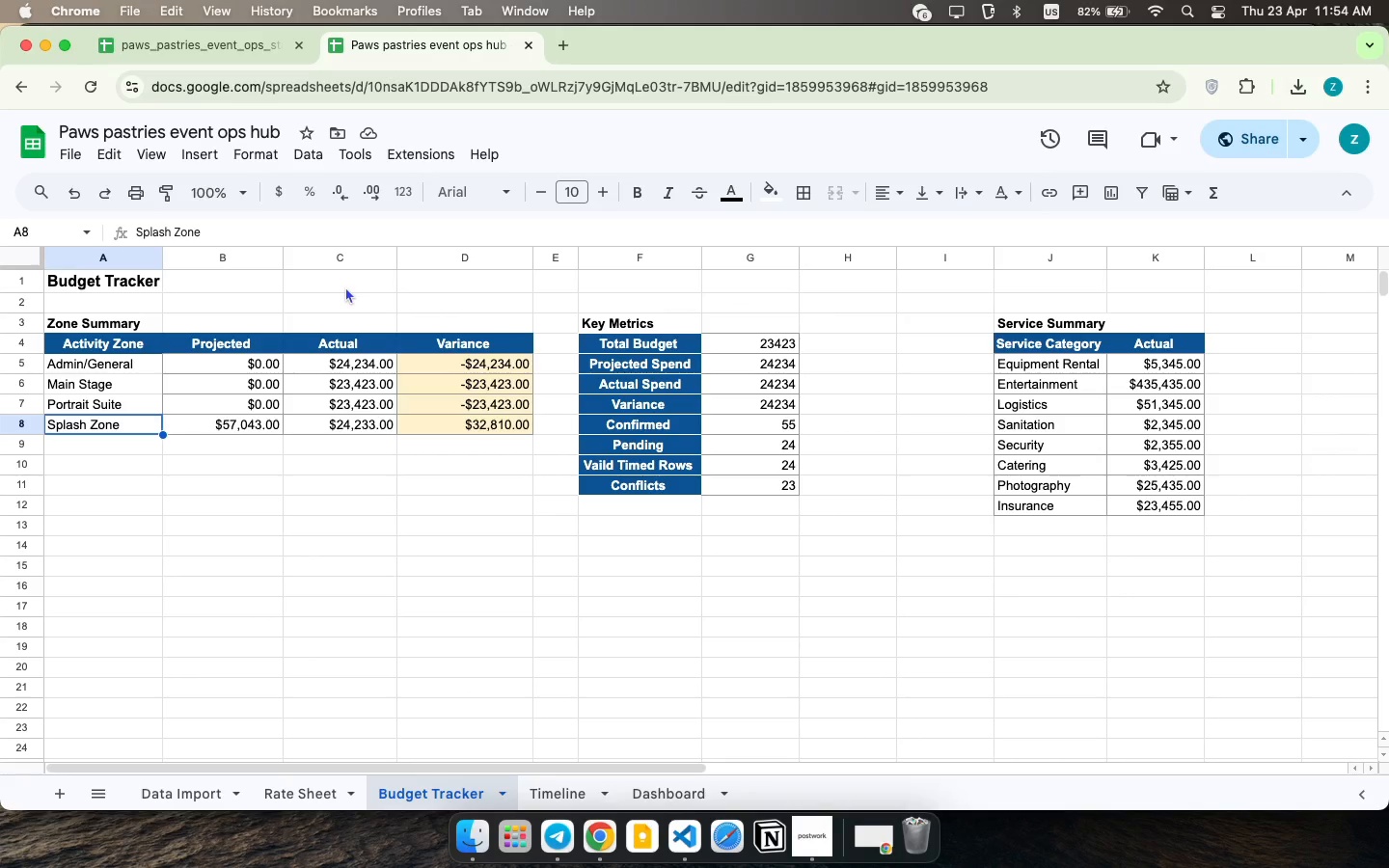 
wait(10.68)
 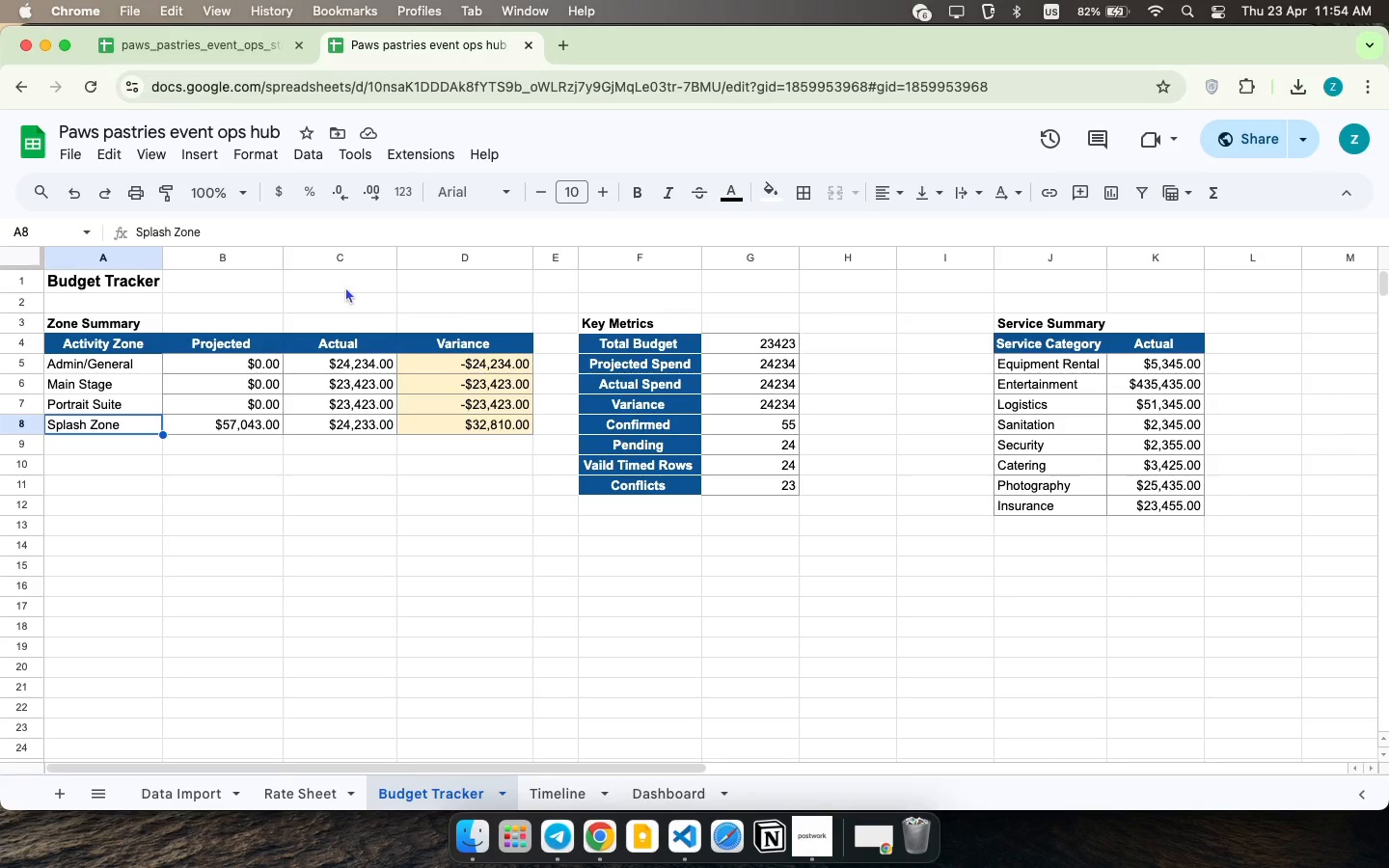 
double_click([260, 364])
 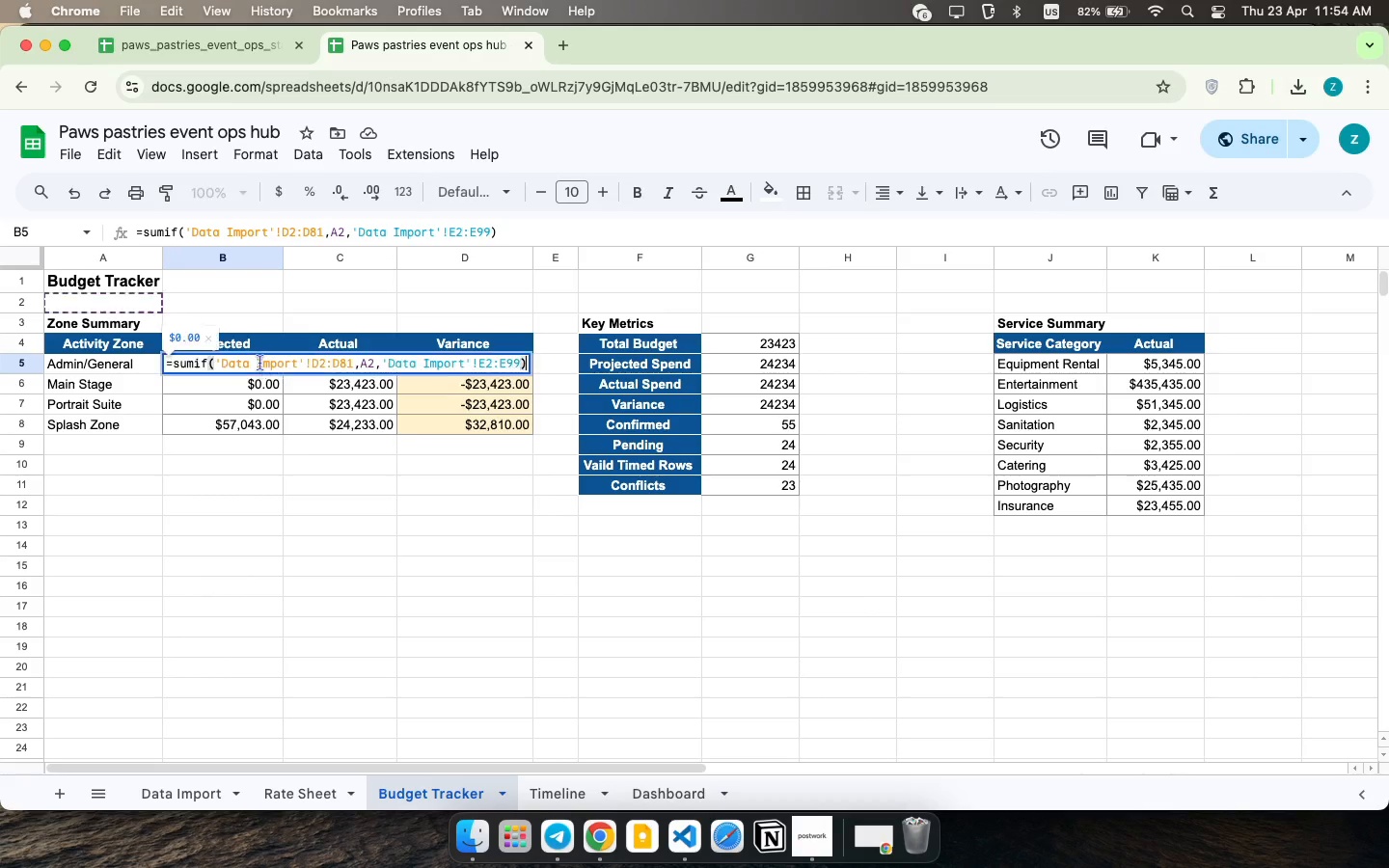 
triple_click([259, 363])
 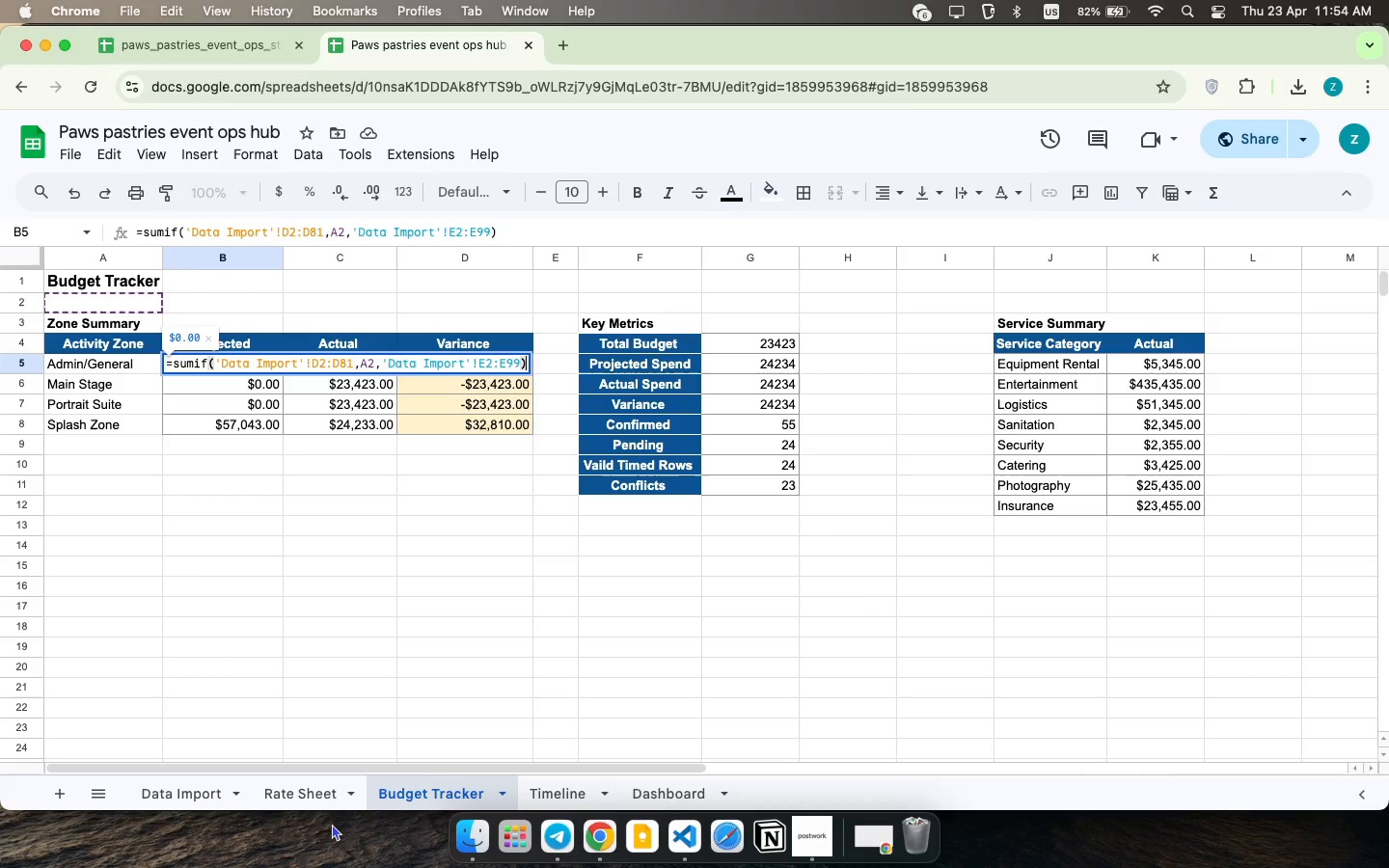 
left_click([190, 800])
 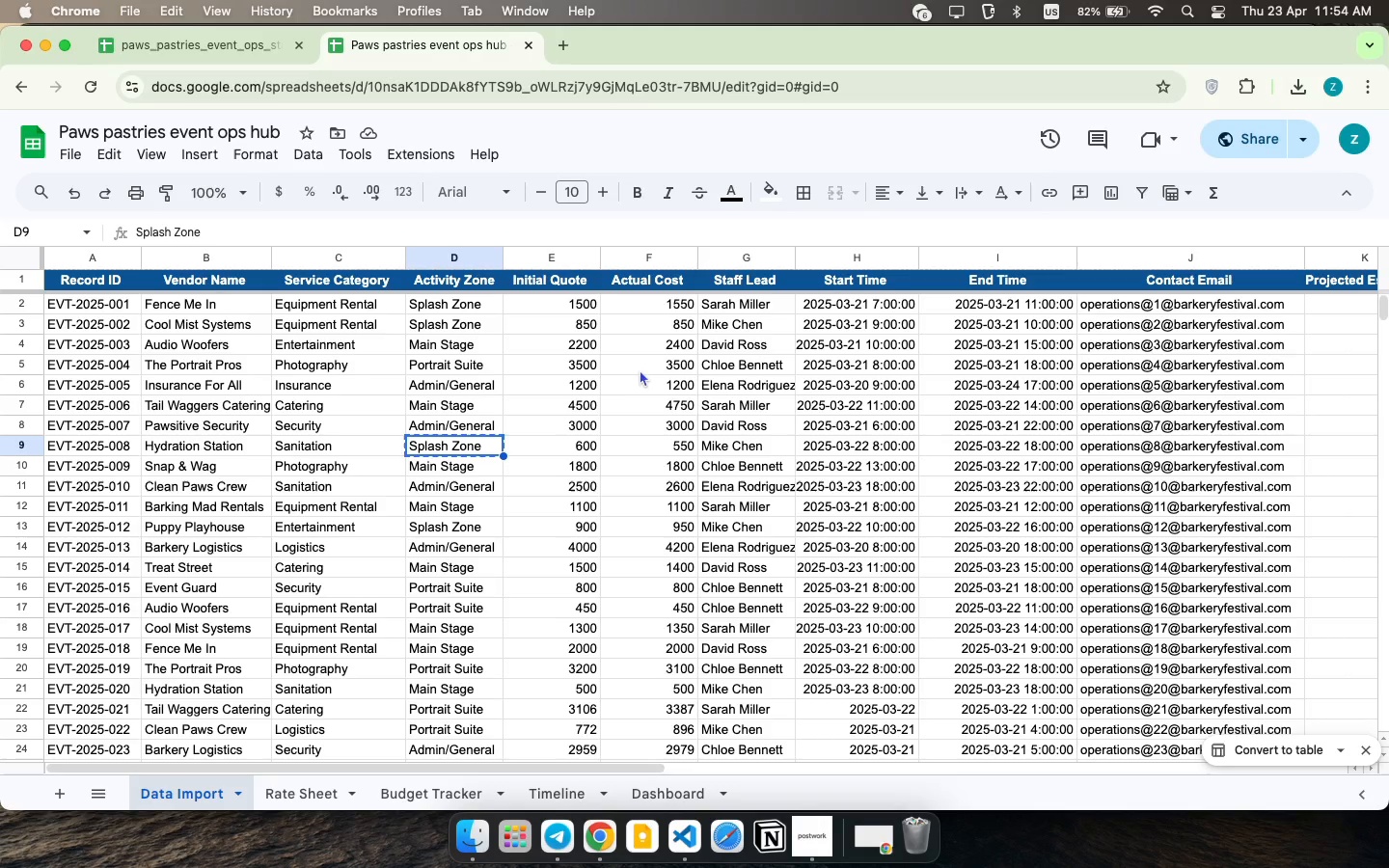 
wait(6.9)
 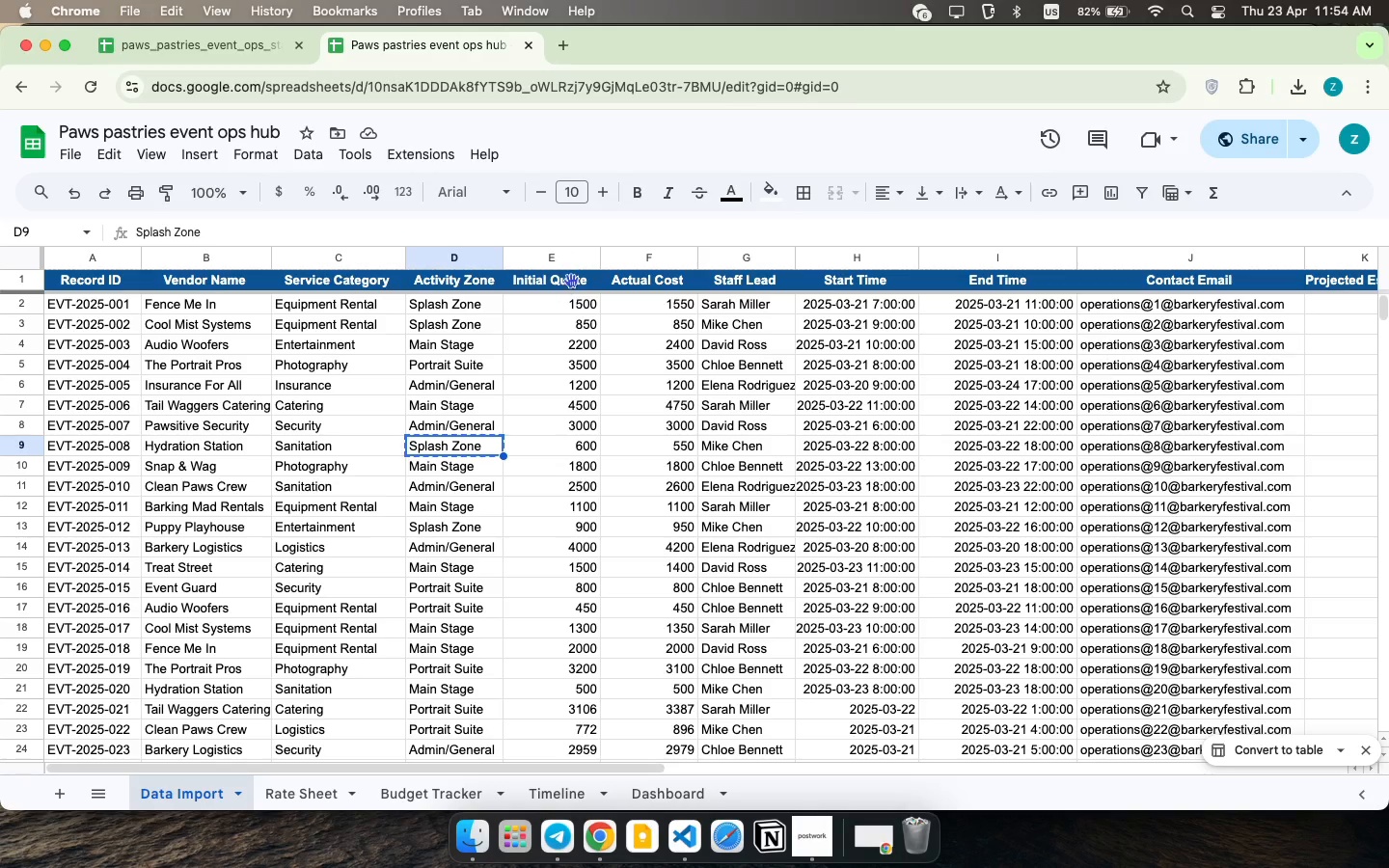 
left_click([310, 796])
 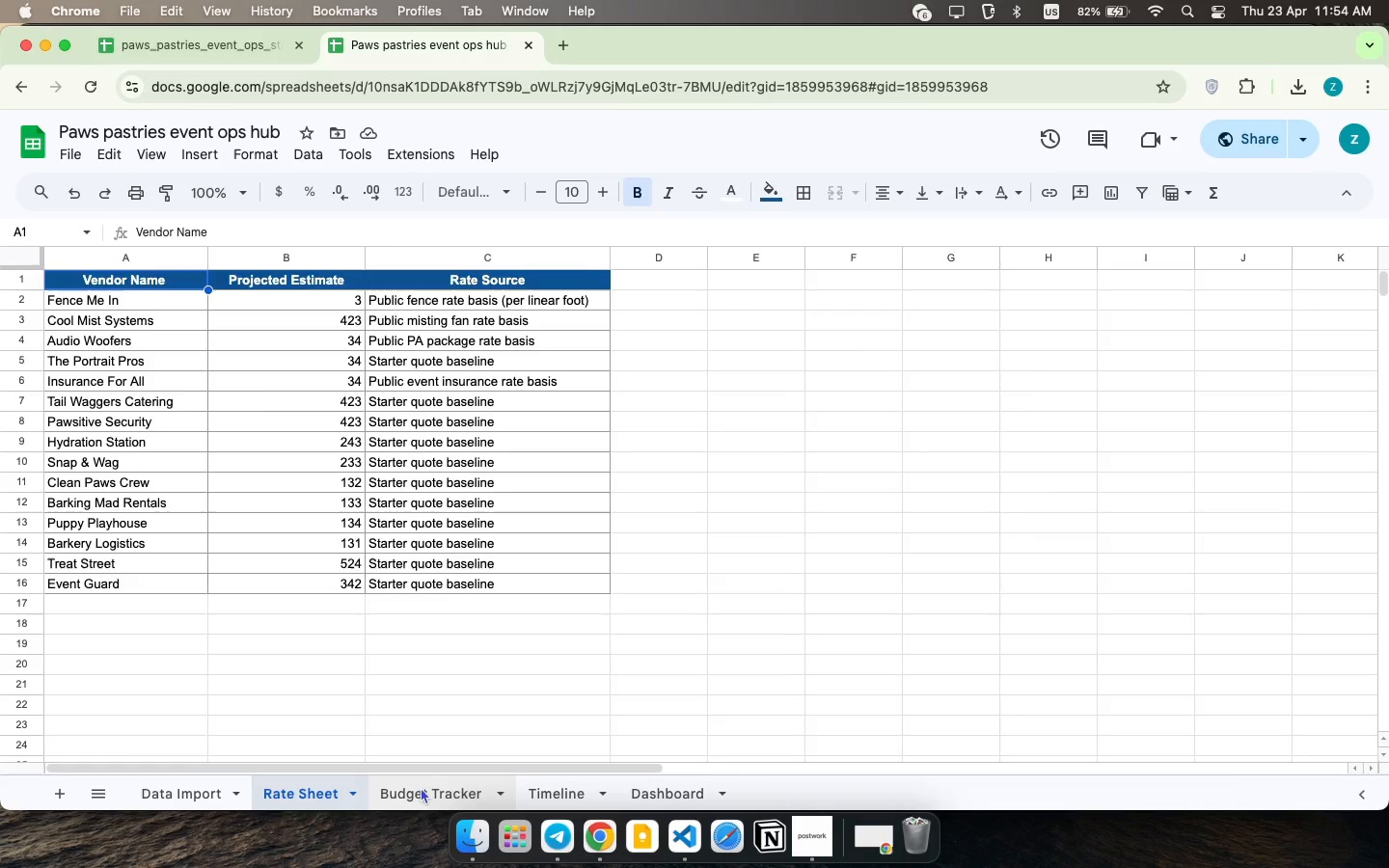 
left_click([420, 787])
 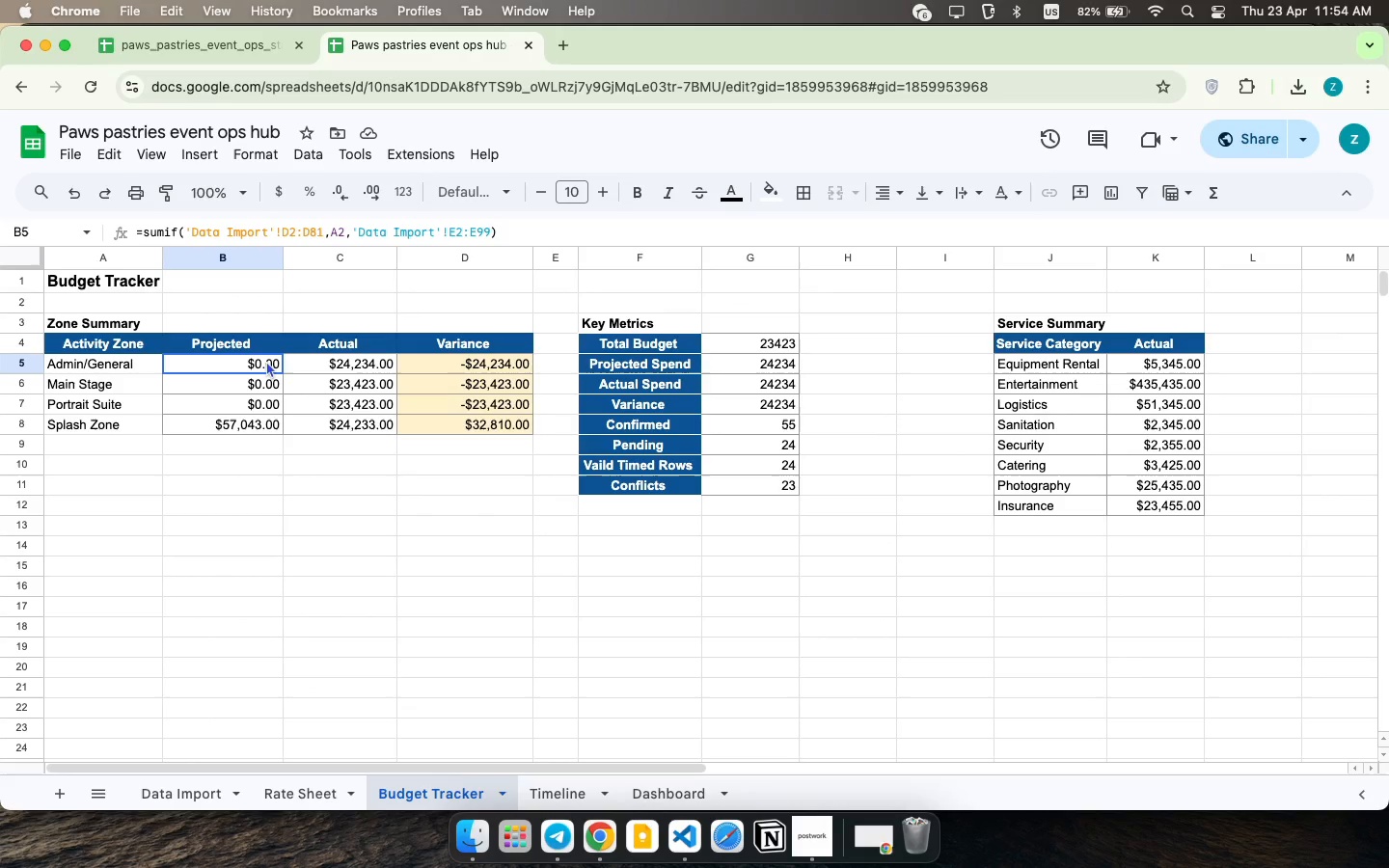 
double_click([266, 361])
 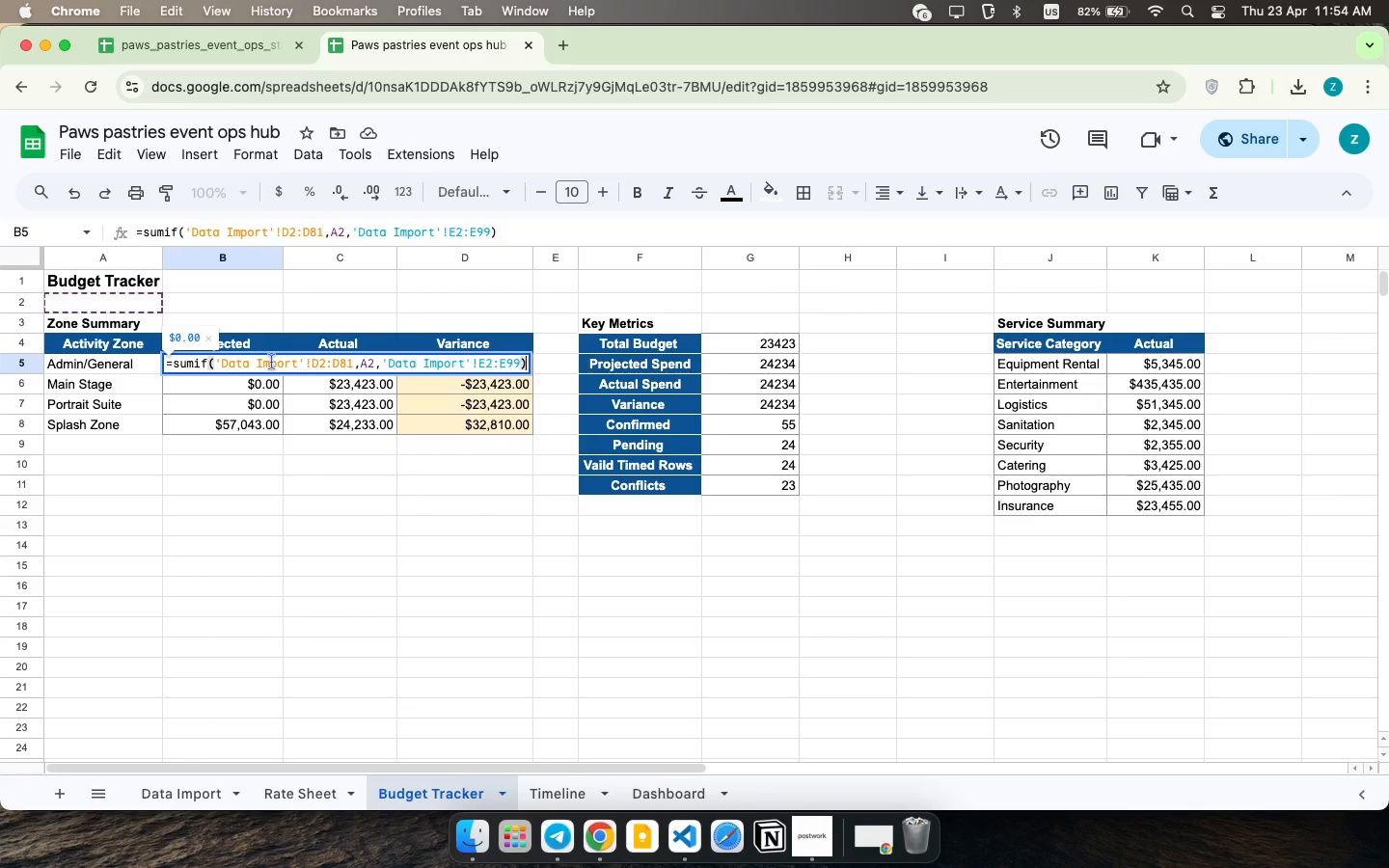 
double_click([272, 362])
 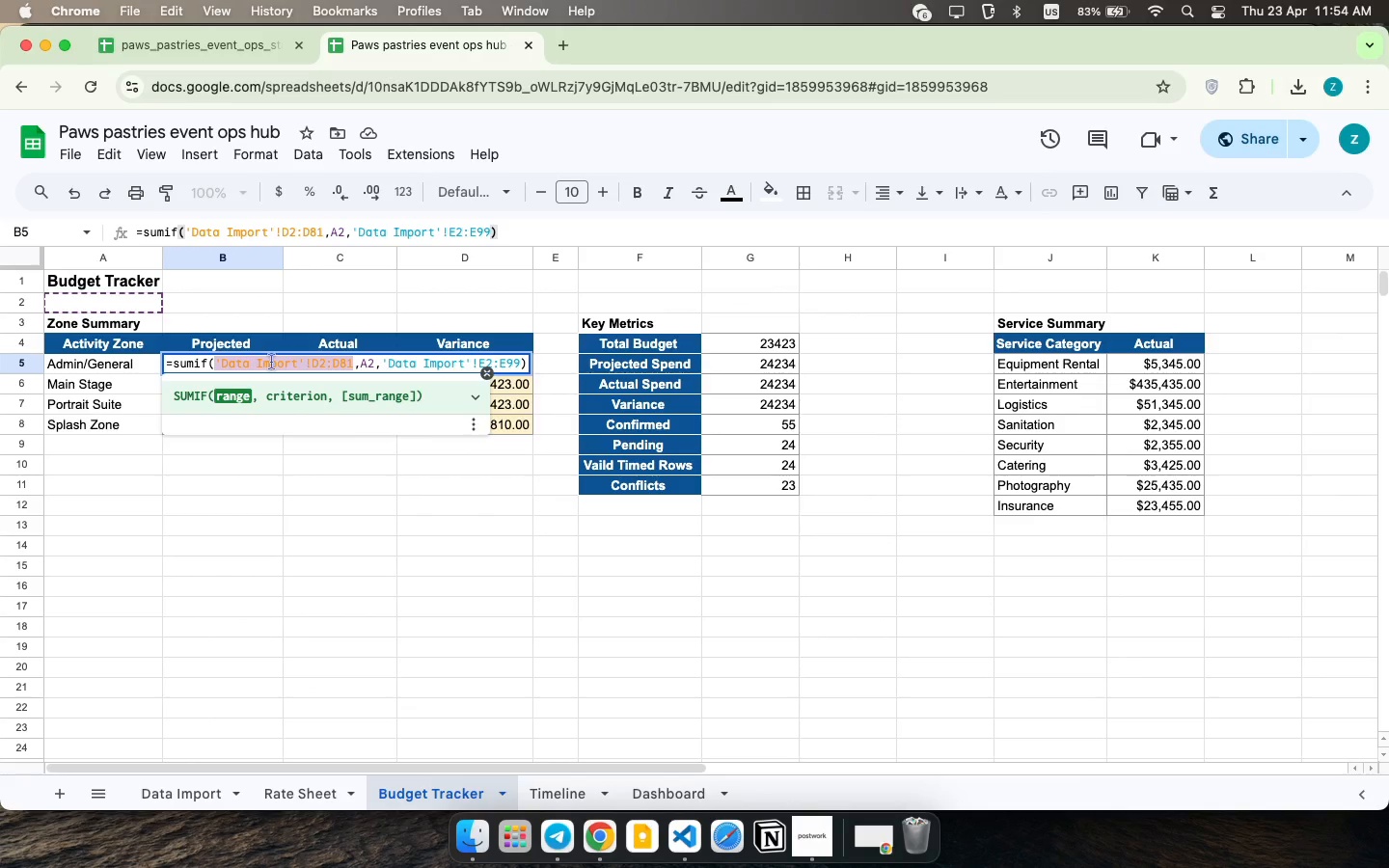 
key(Meta+CommandLeft)
 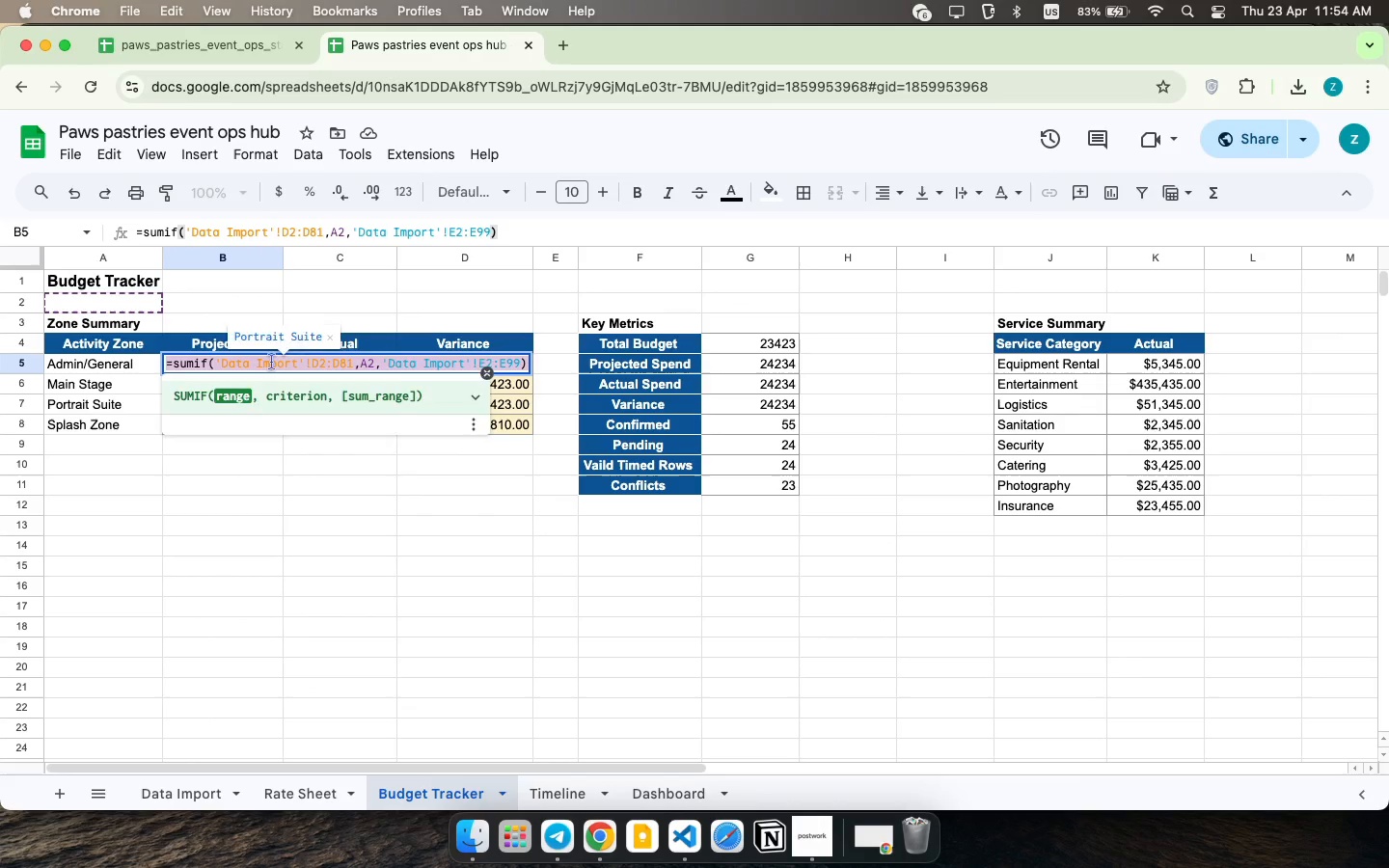 
key(Meta+A)
 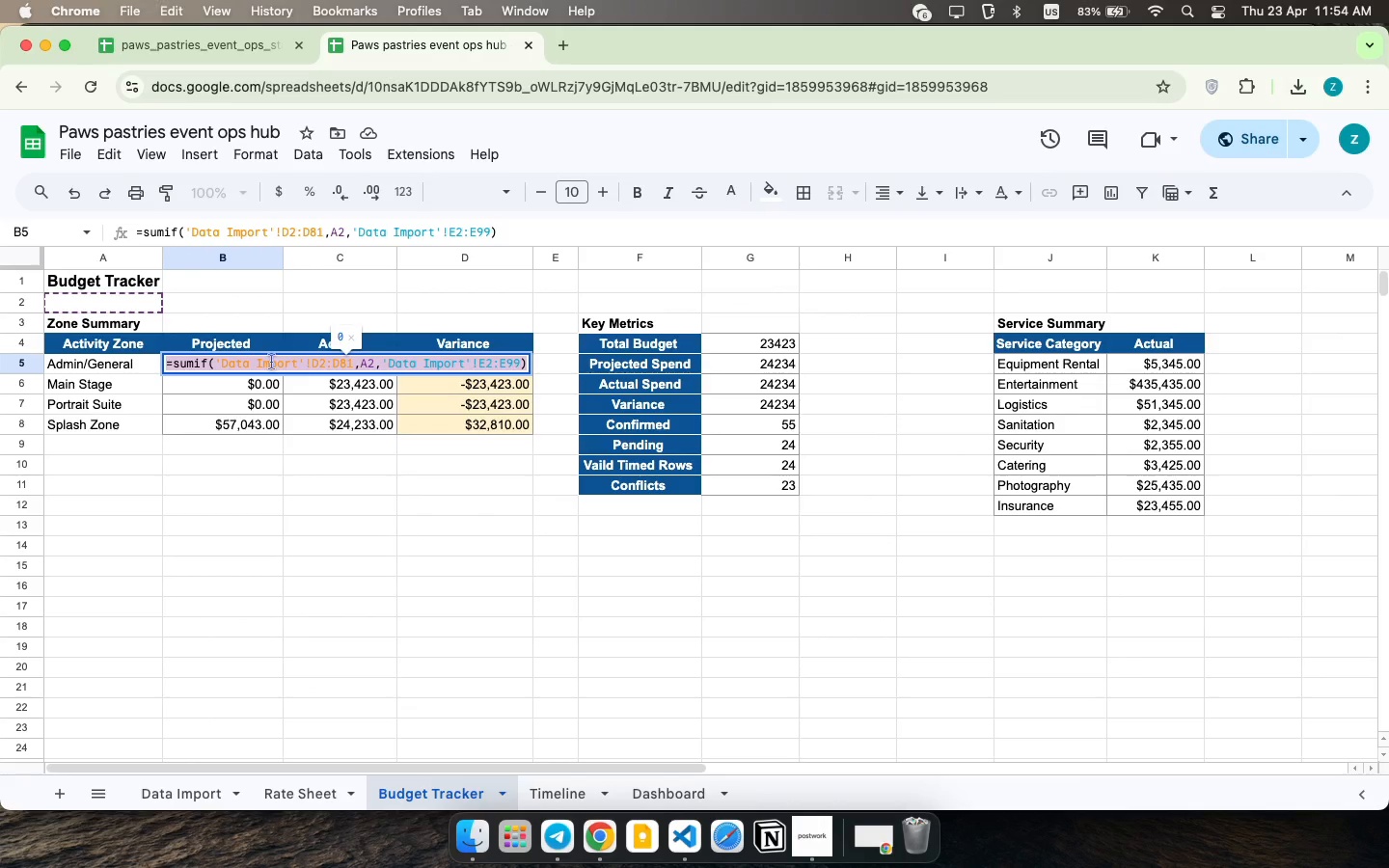 
key(Meta+CommandLeft)
 